 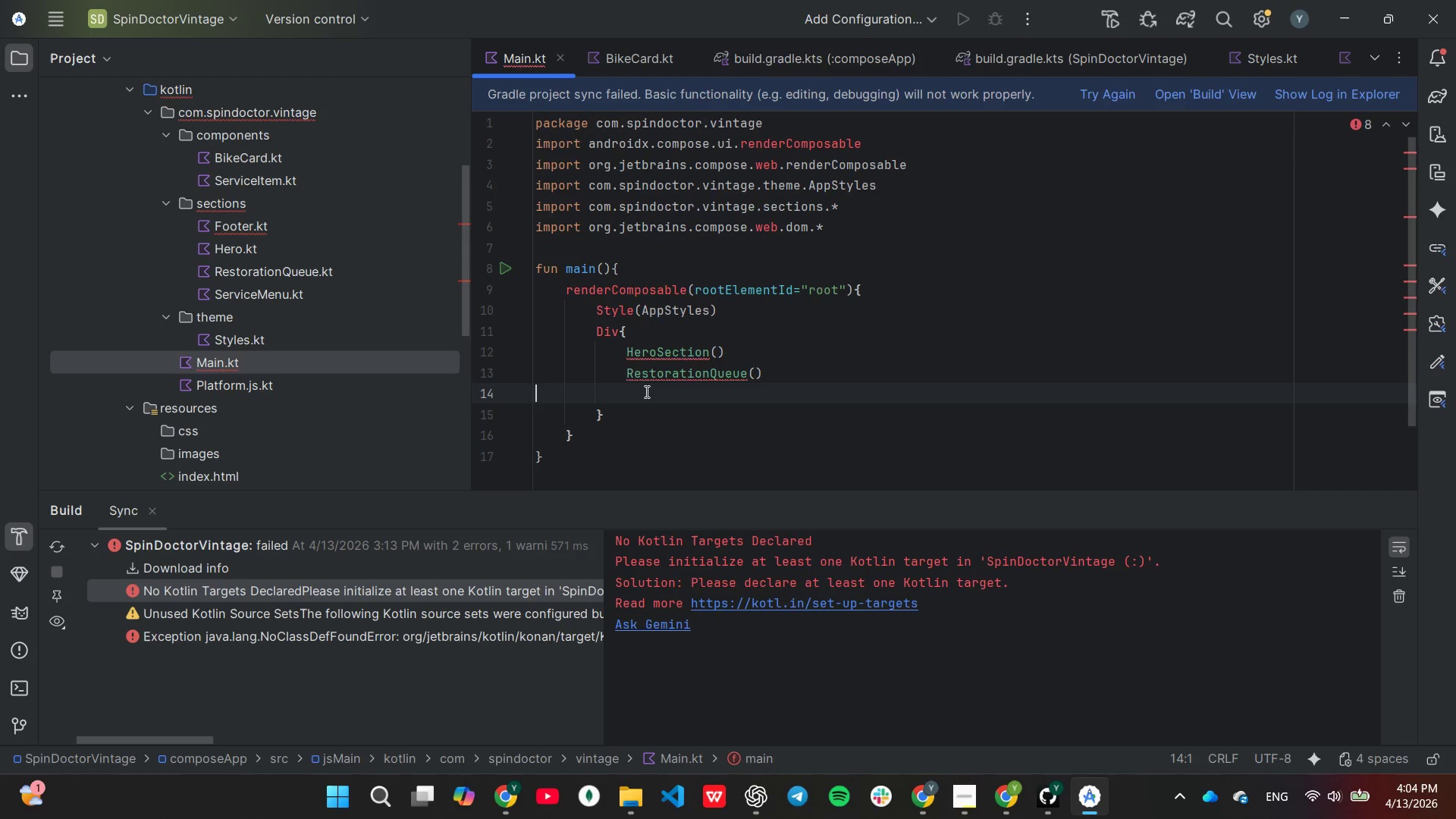 
key(Tab)
key(Tab)
key(Tab)
type(Res)
 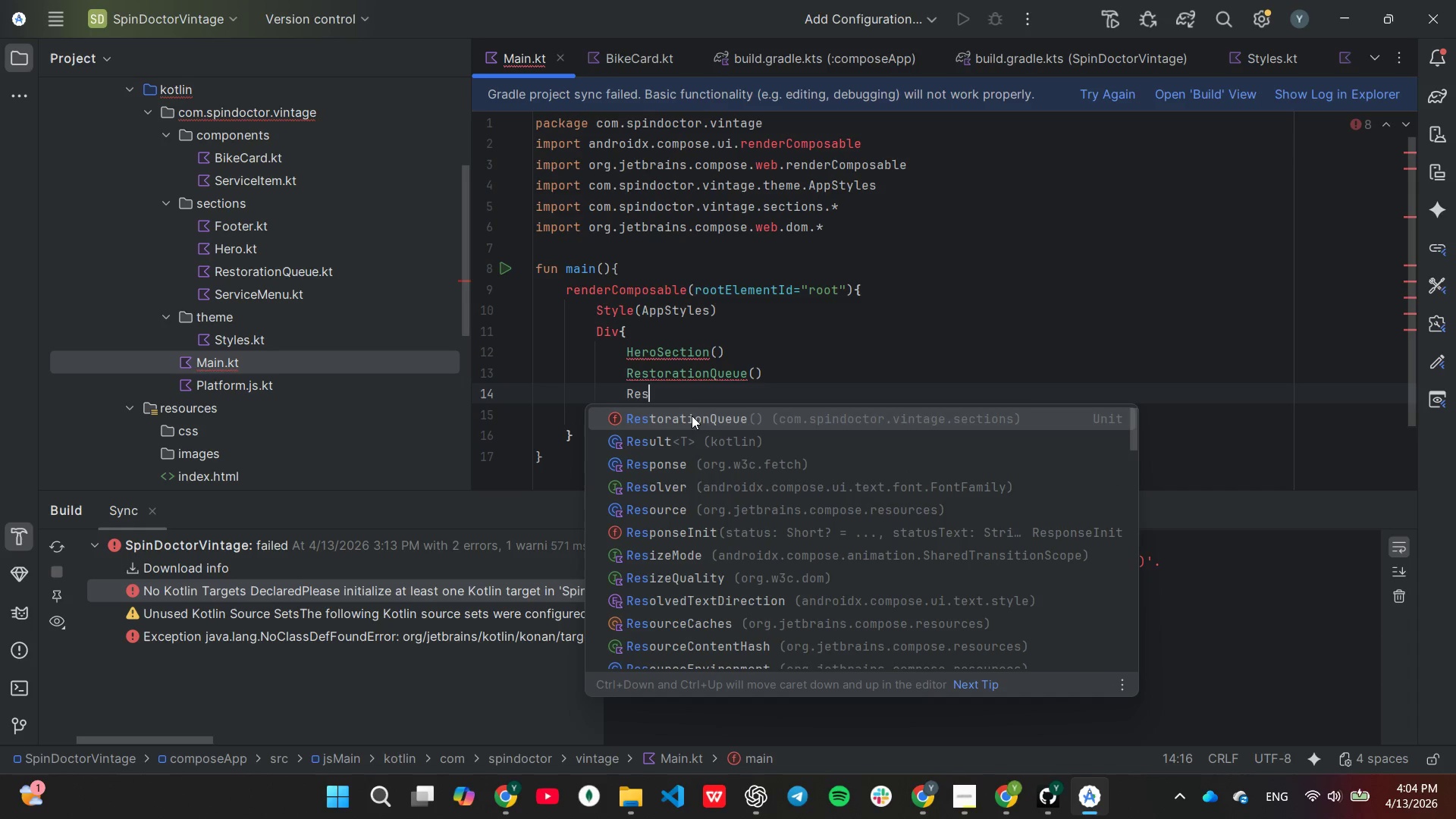 
key(Enter)
 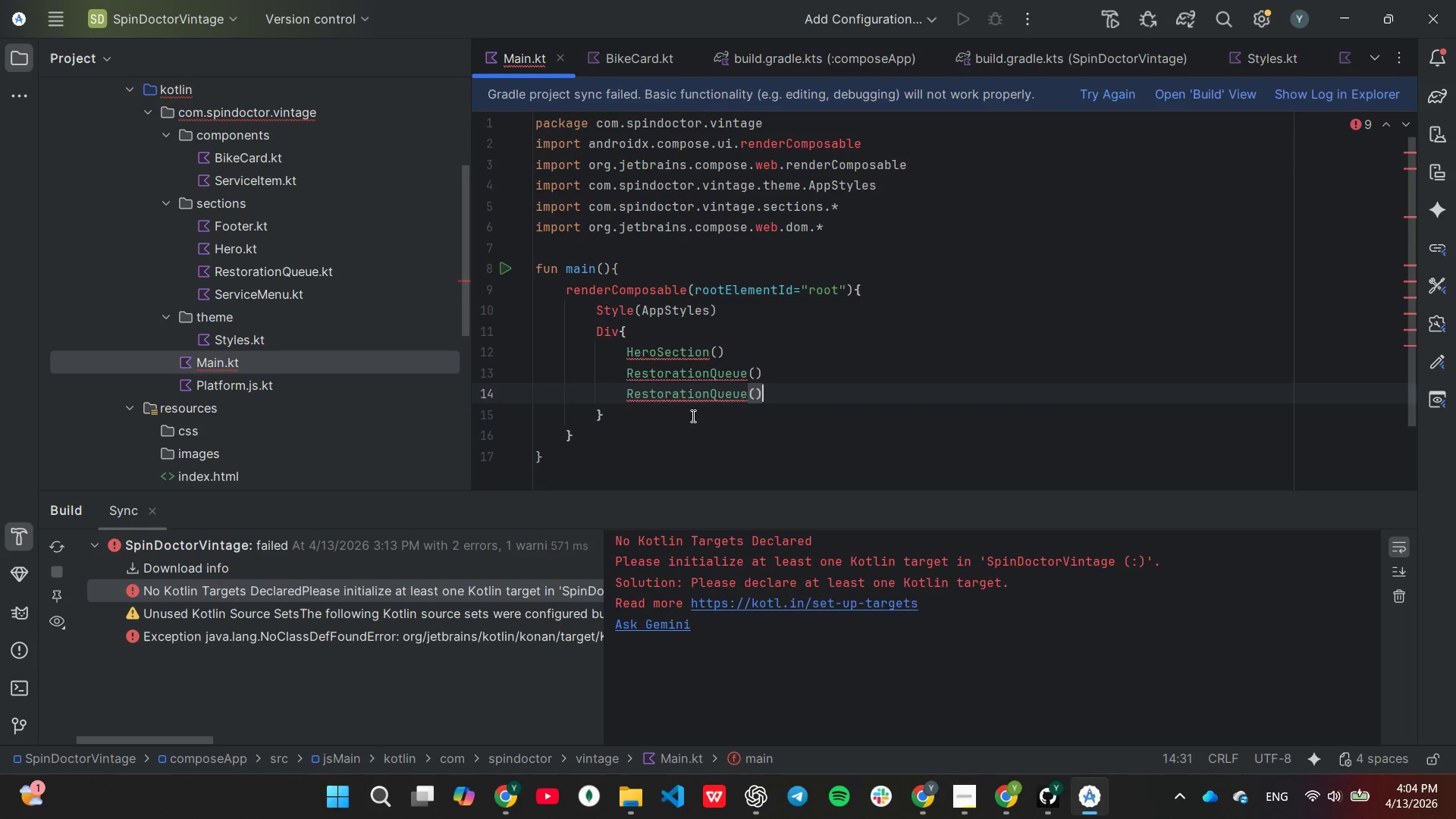 
key(Enter)
 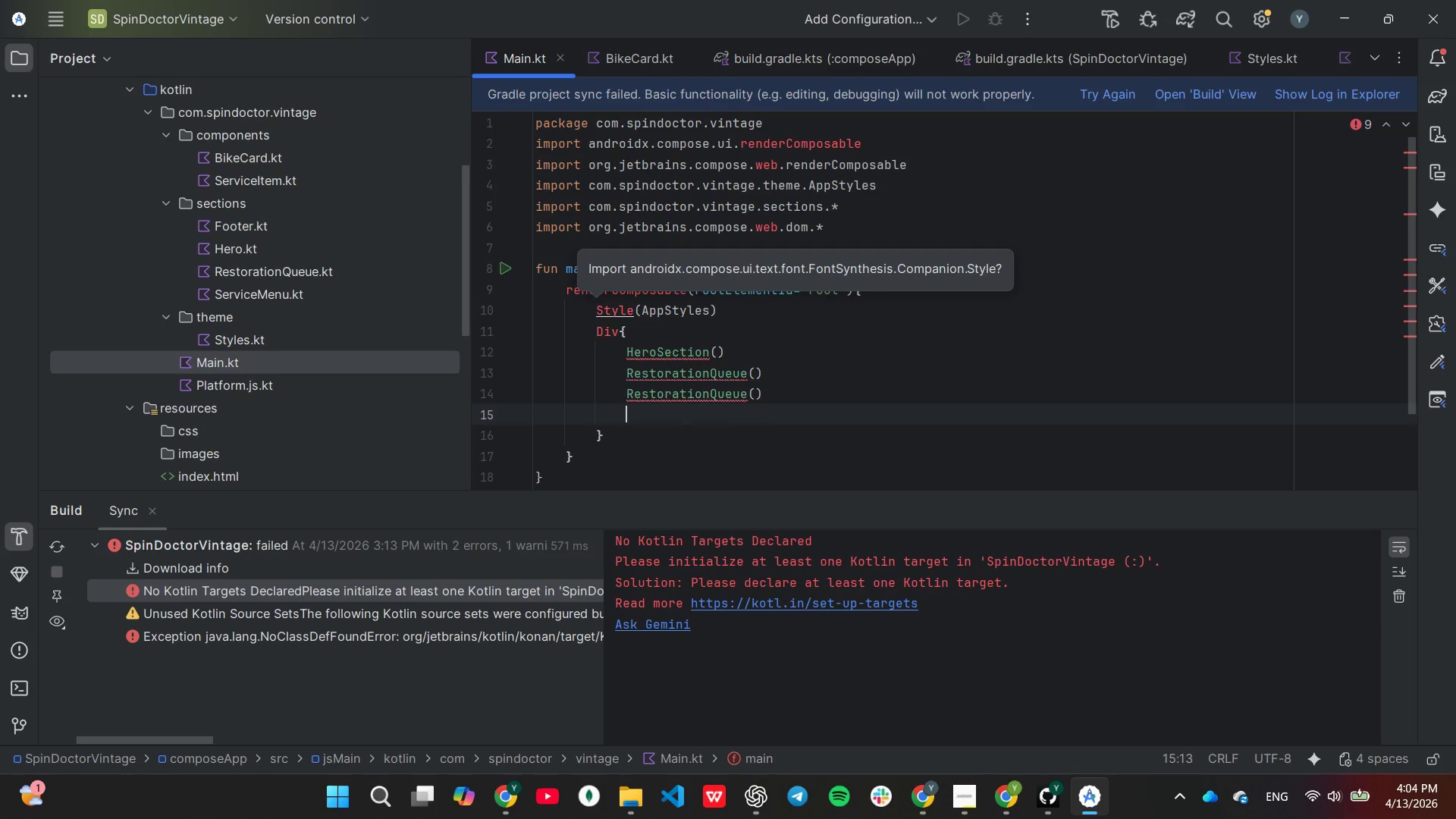 
hold_key(key=Backspace, duration=0.8)
 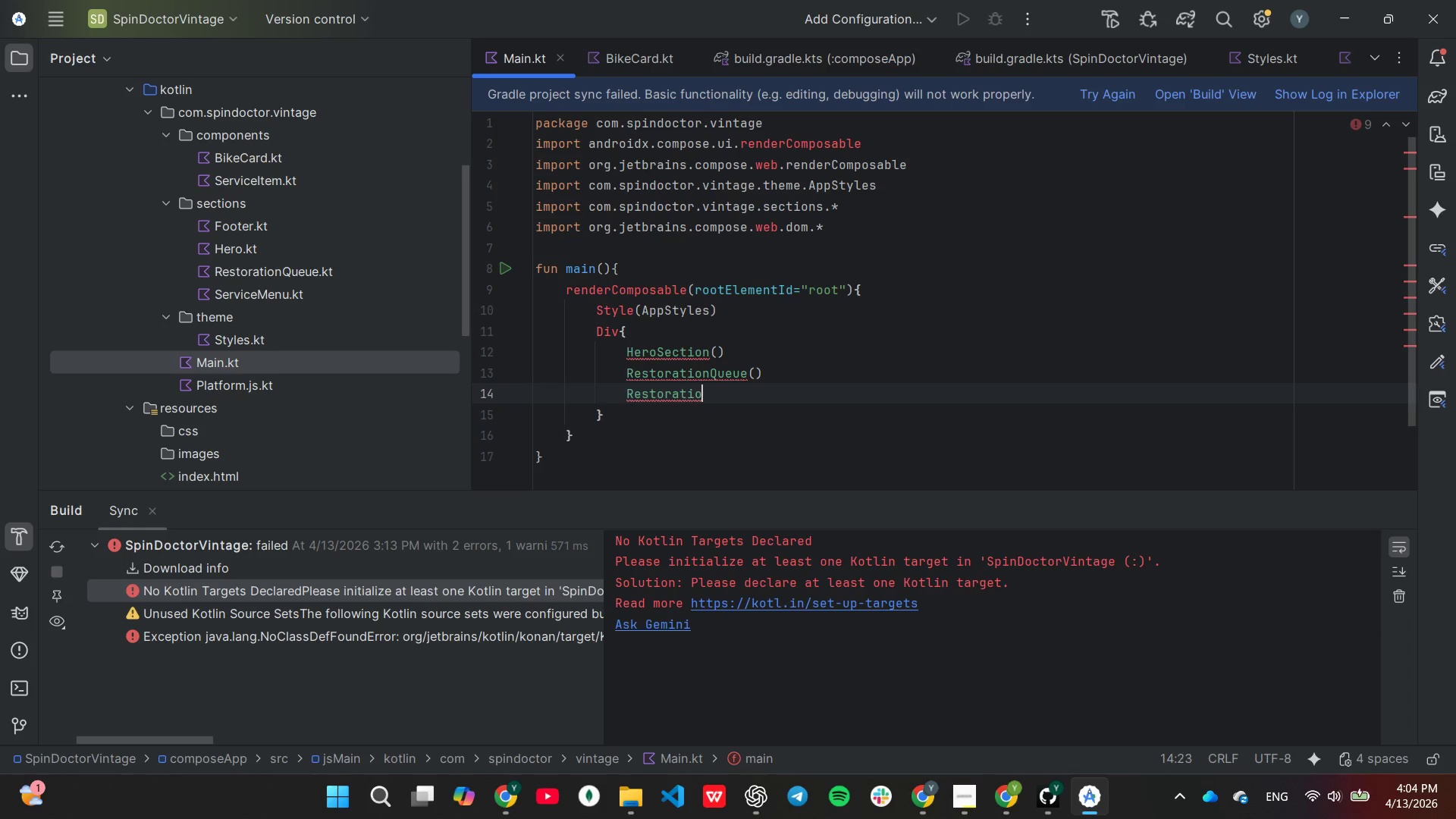 
hold_key(key=Backspace, duration=0.59)
 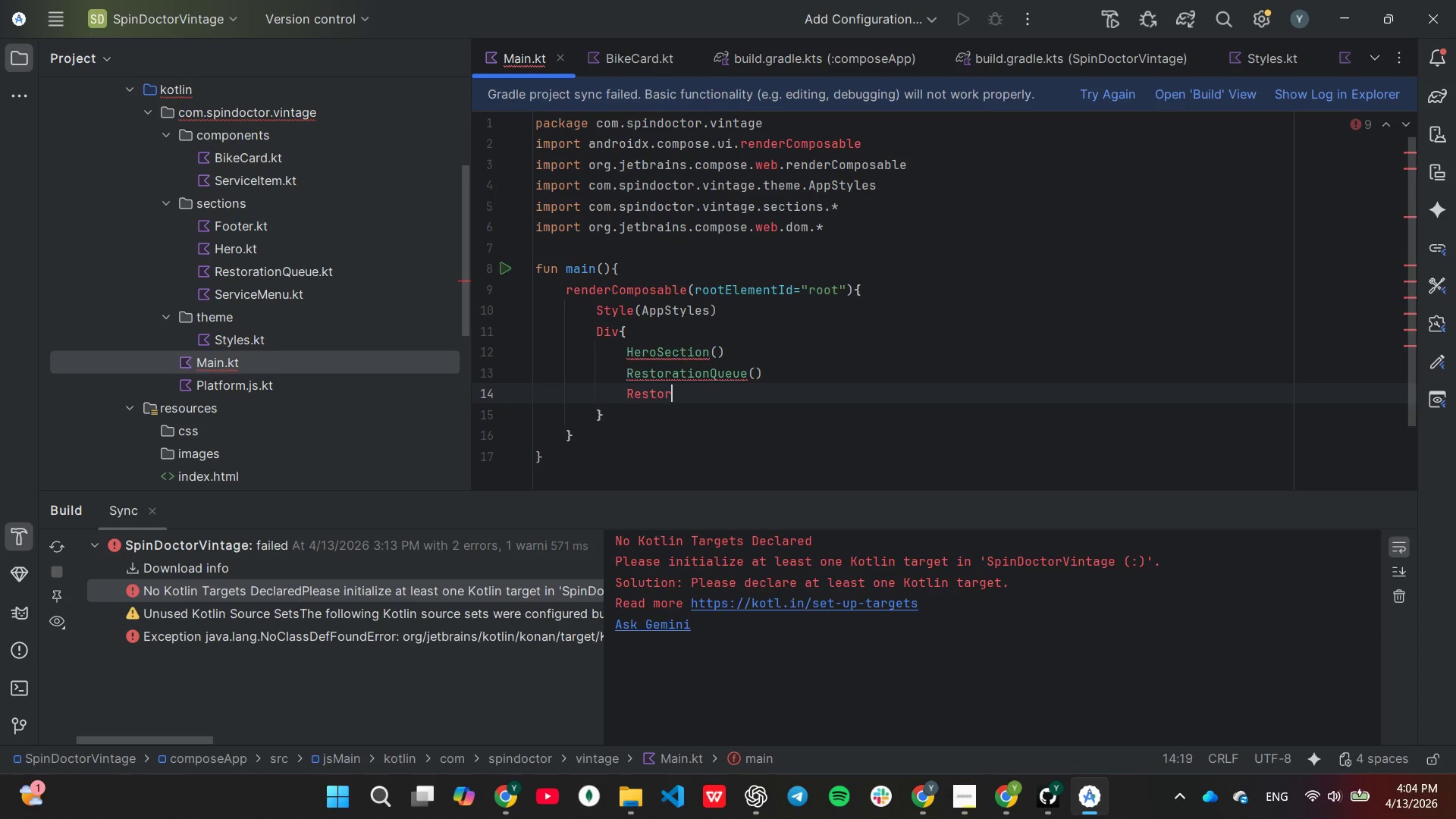 
key(Backspace)
key(Backspace)
key(Backspace)
key(Backspace)
key(Backspace)
key(Backspace)
type(Se)
 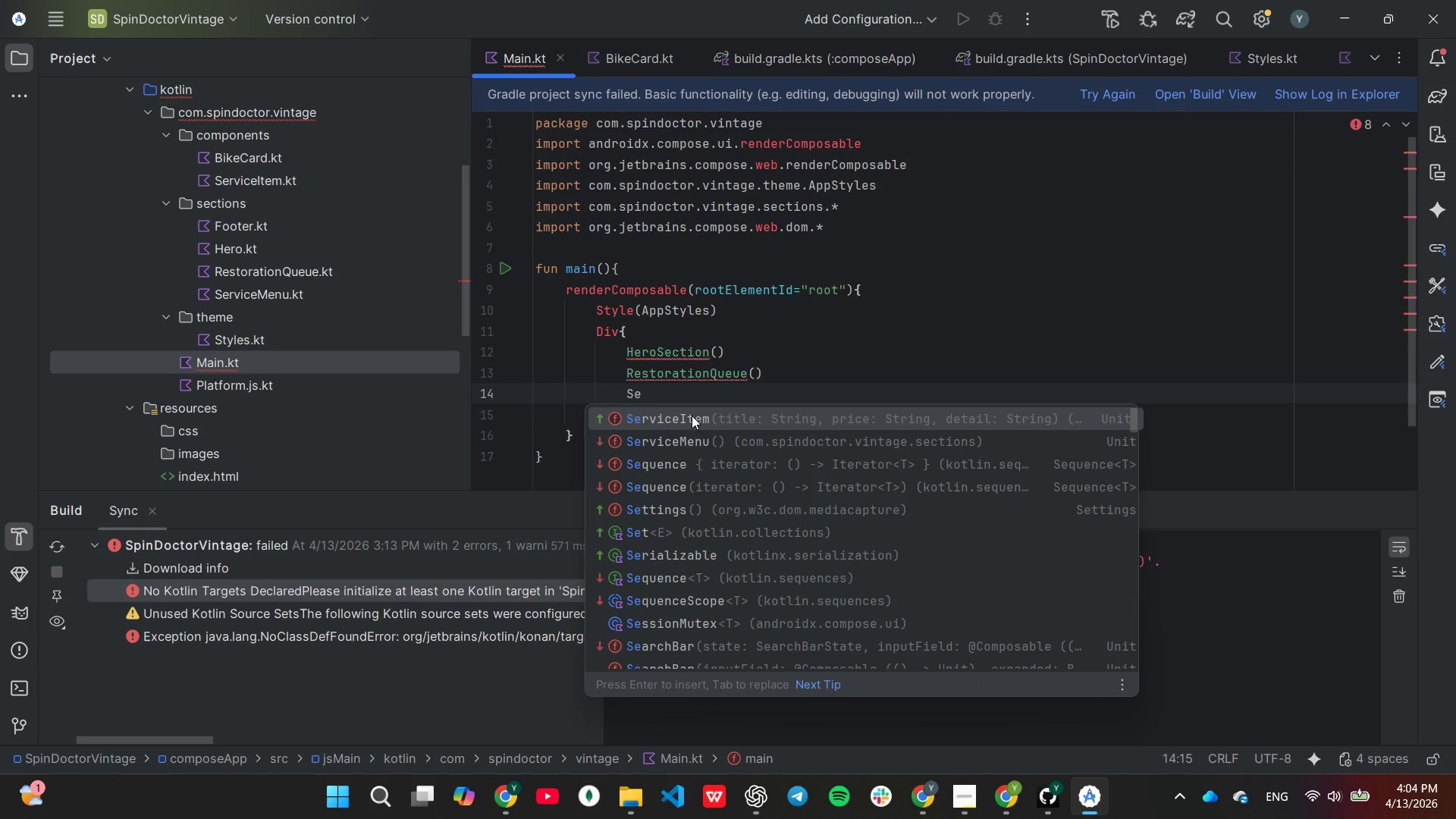 
hold_key(key=CapsLock, duration=0.38)
 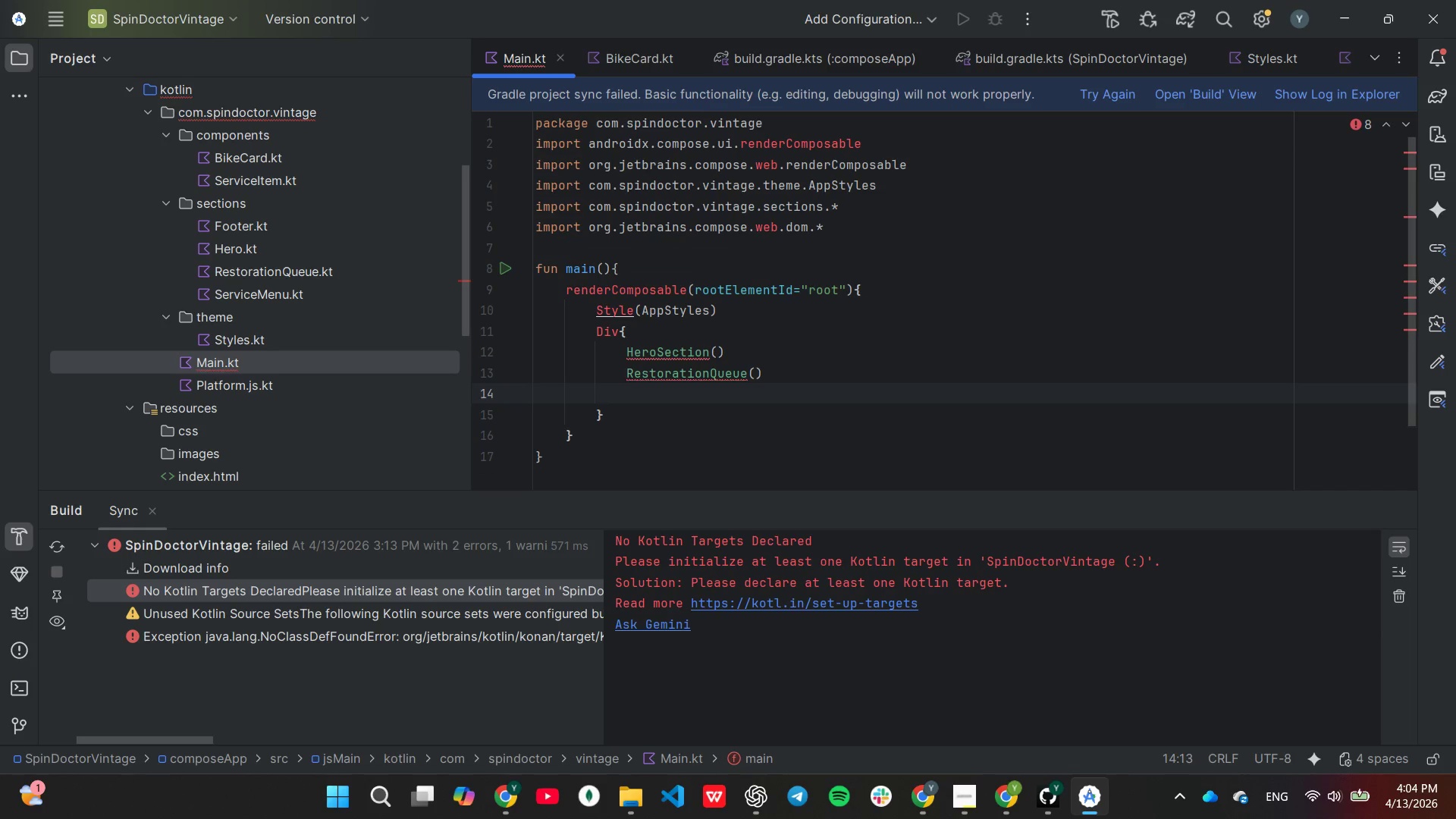 
key(ArrowDown)
 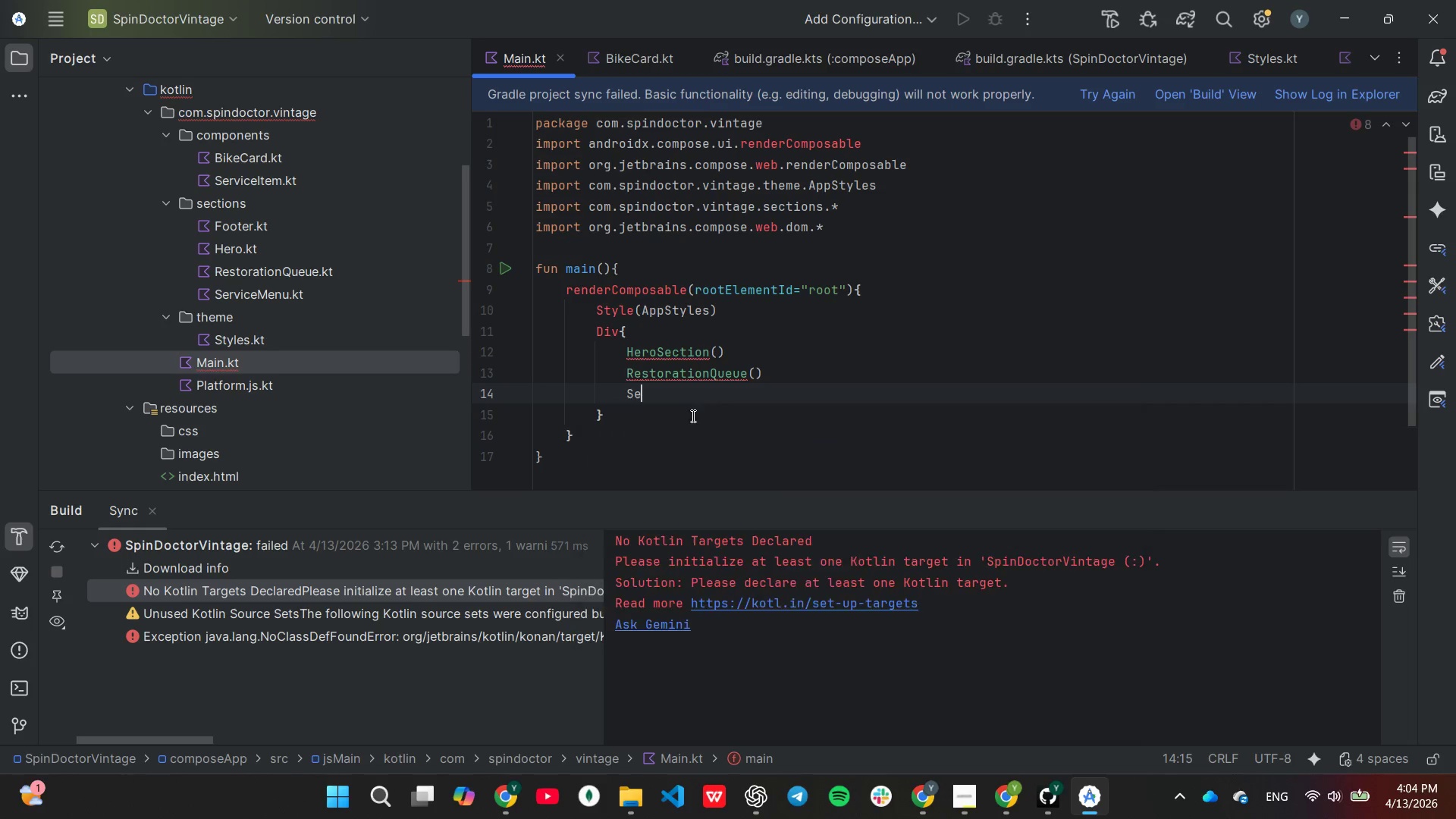 
key(Enter)
 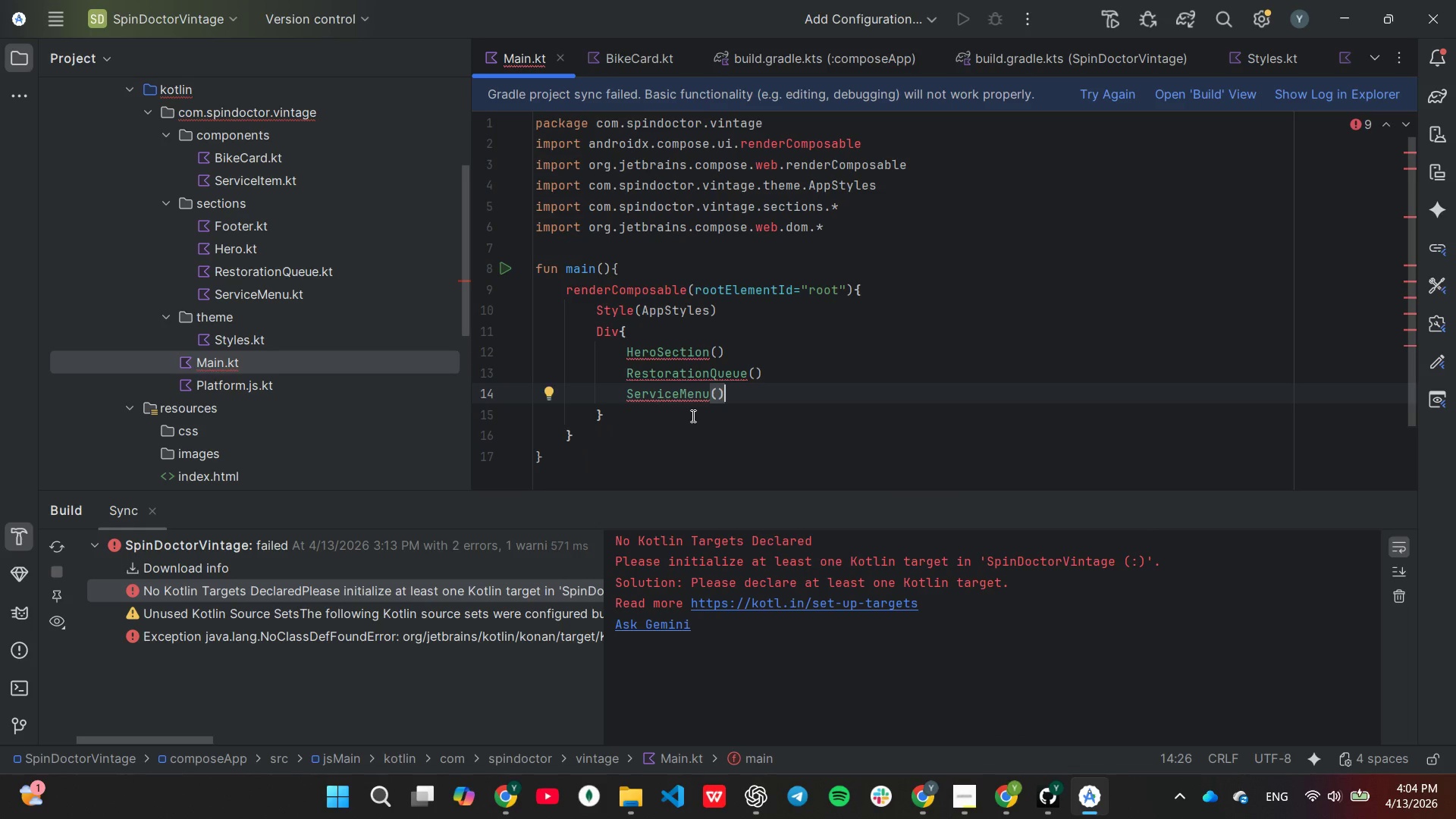 
key(Enter)
 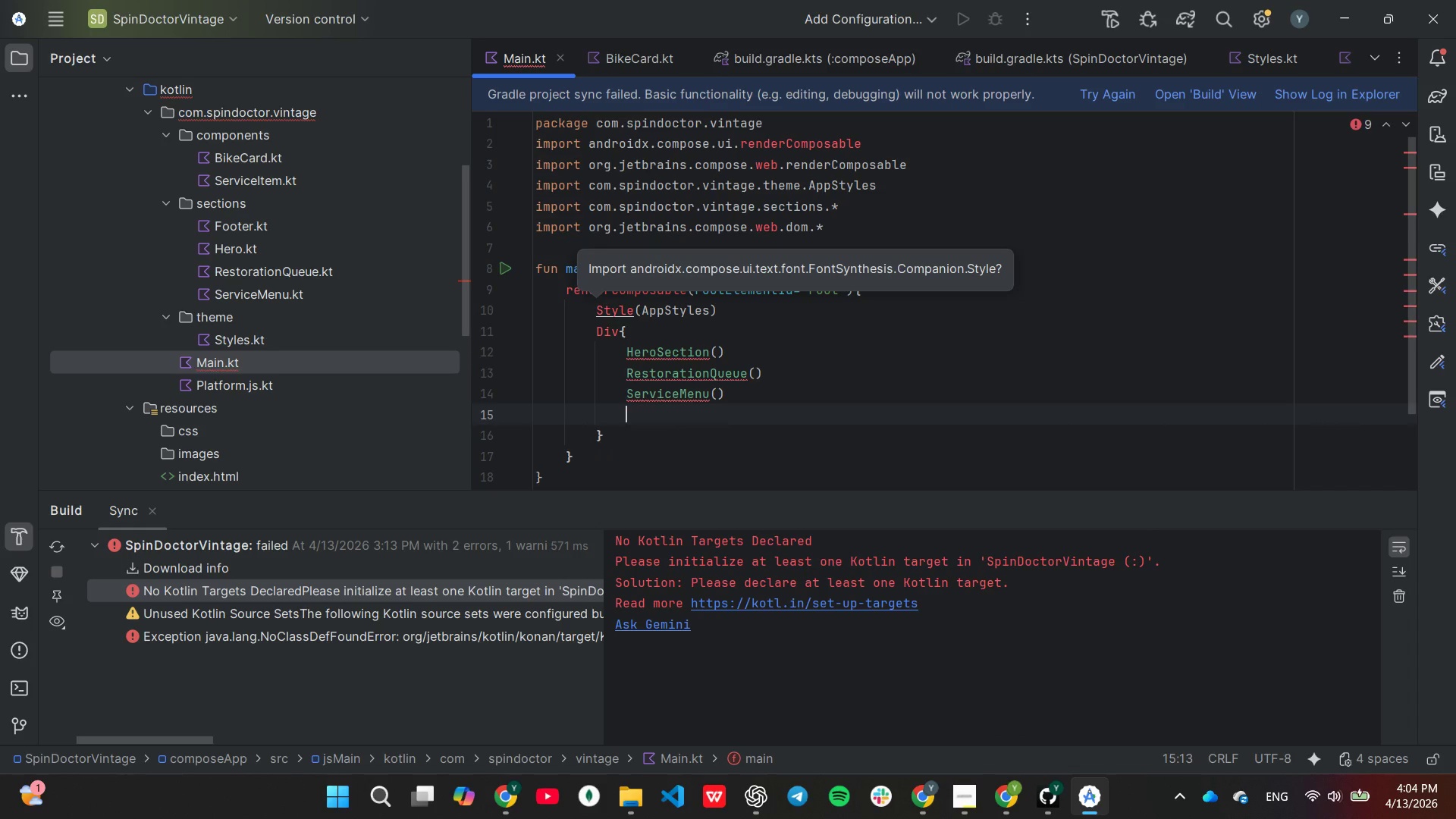 
type(Con)
 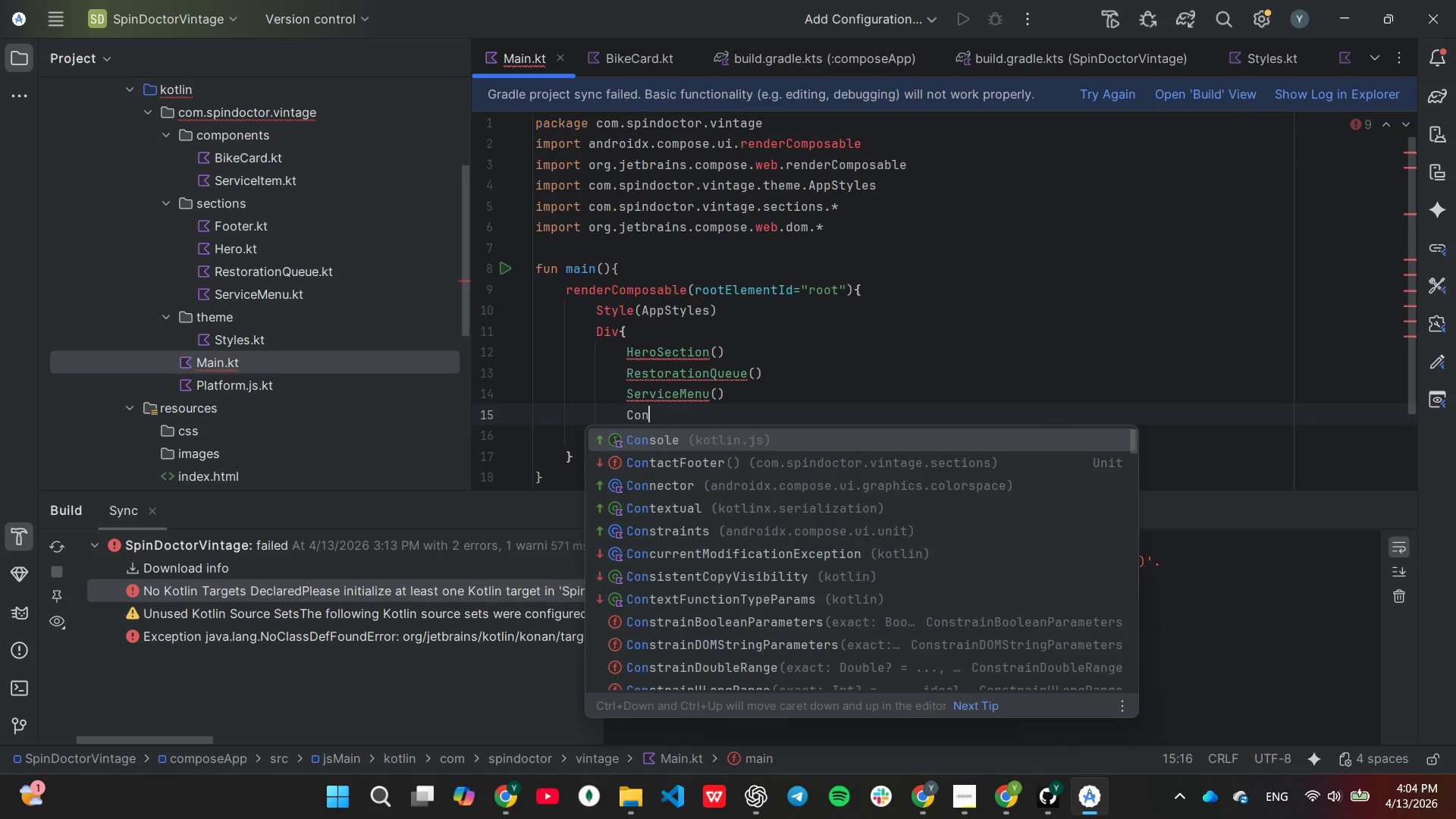 
key(ArrowDown)
 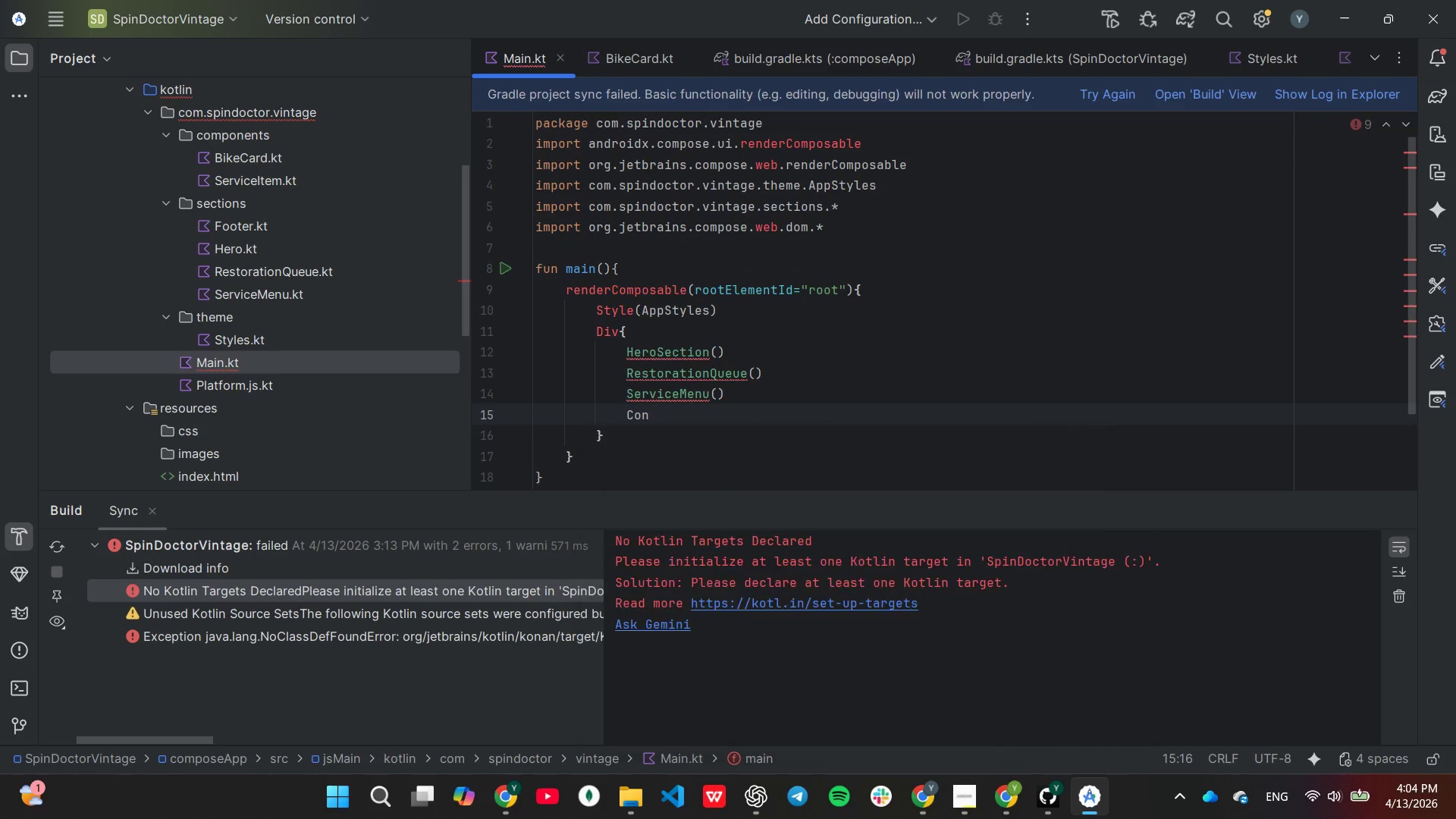 
key(Enter)
 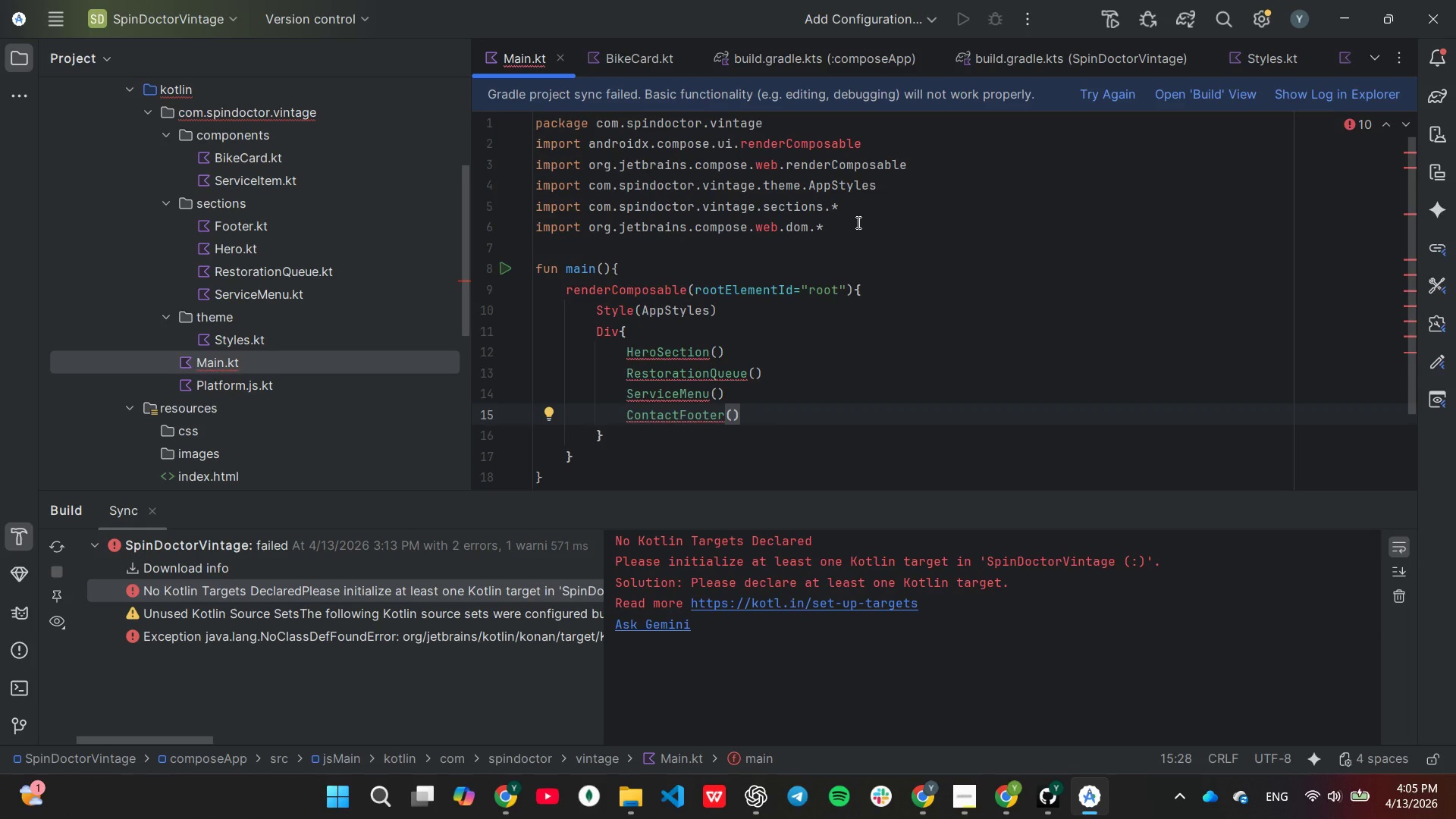 
wait(16.34)
 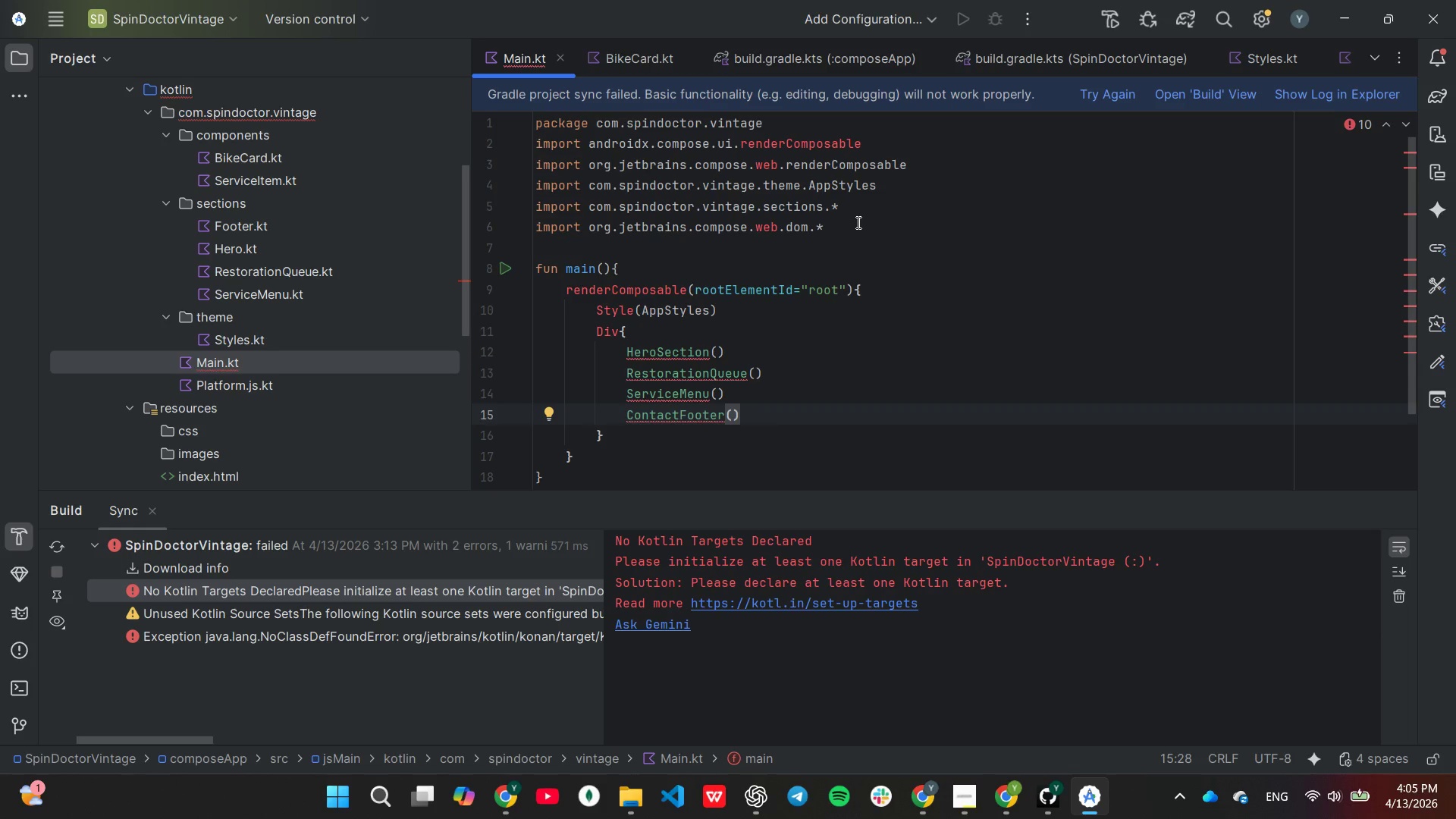 
left_click([866, 211])
 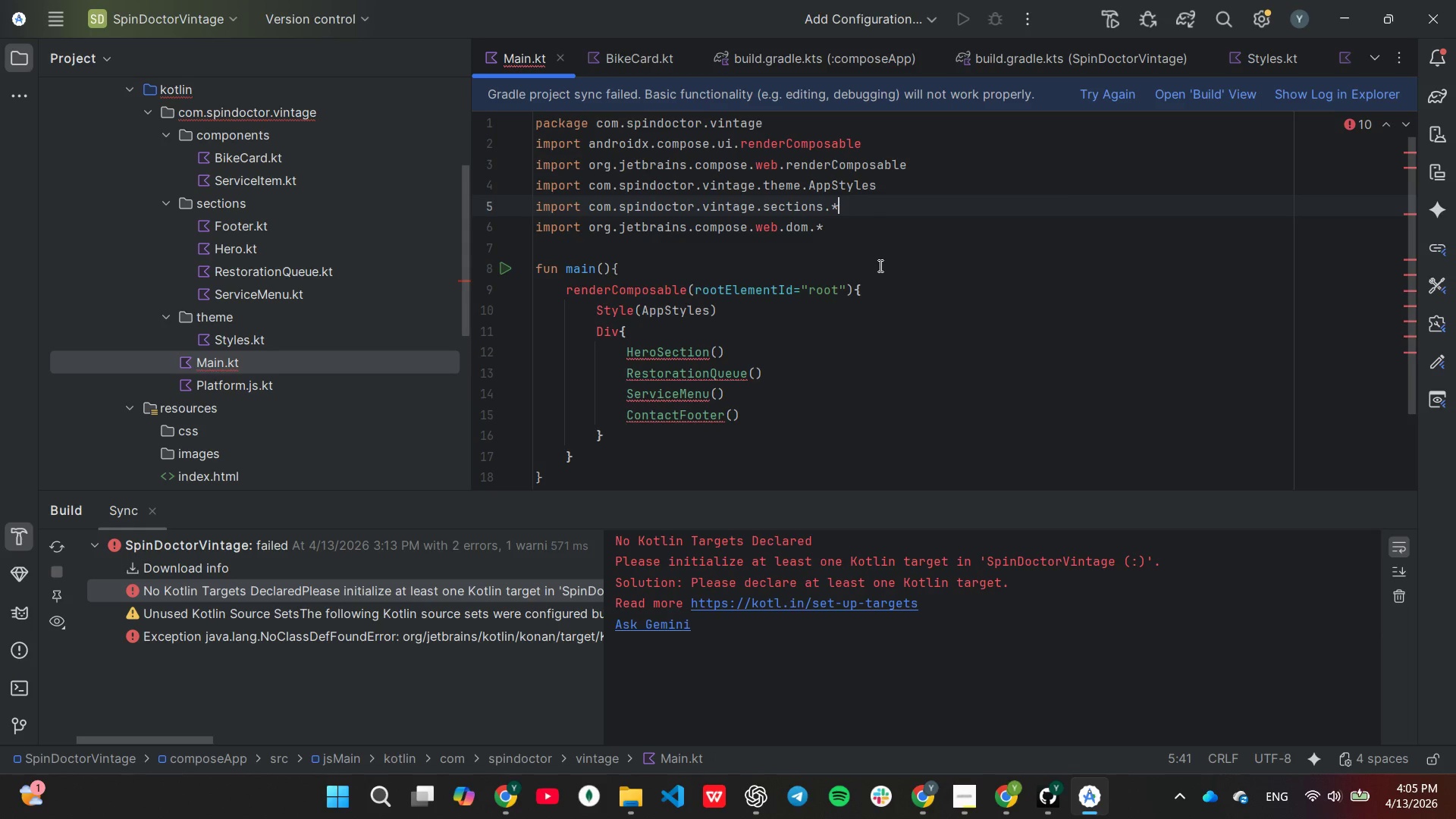 
key(Control+C)
 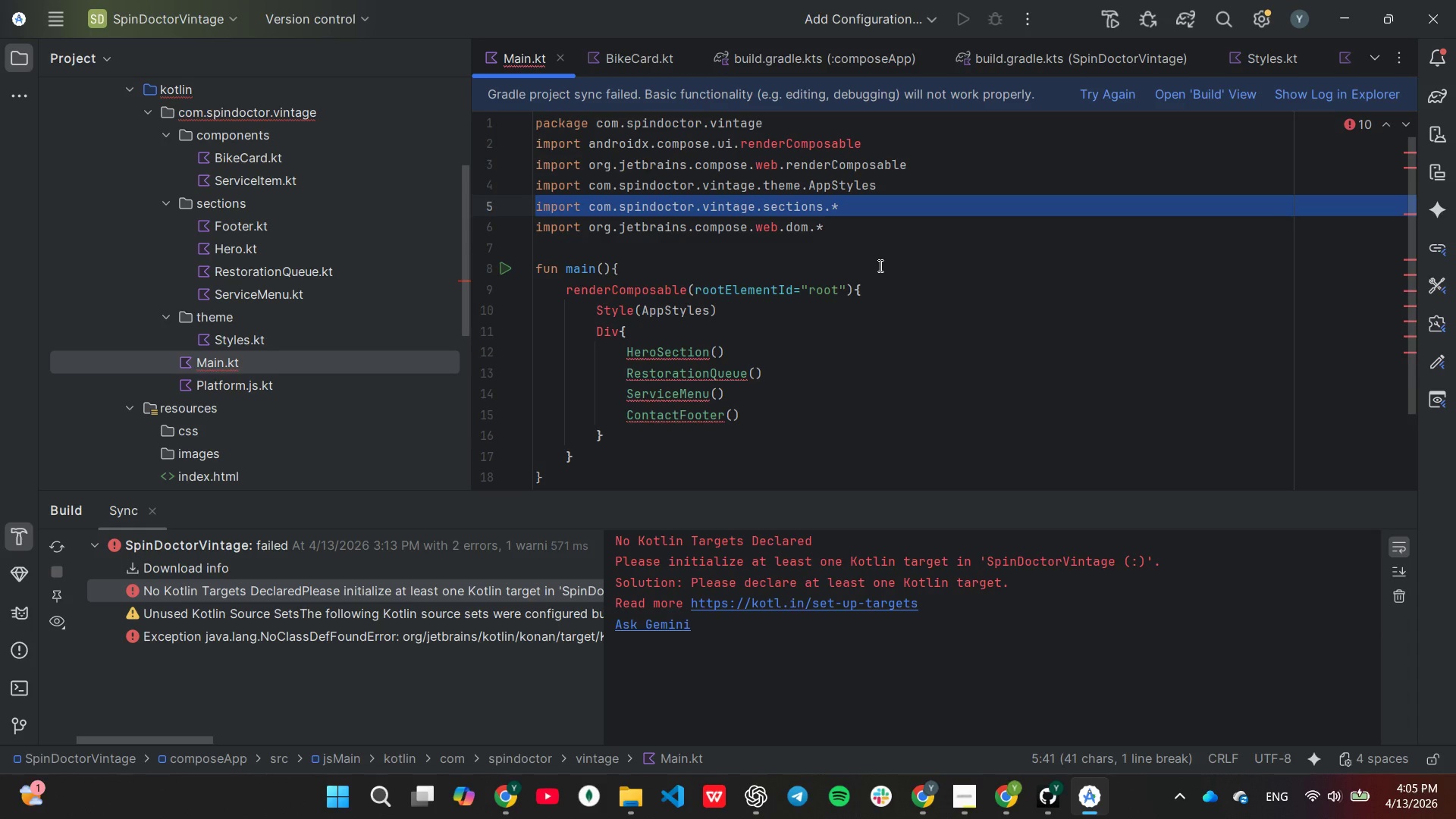 
wait(10.89)
 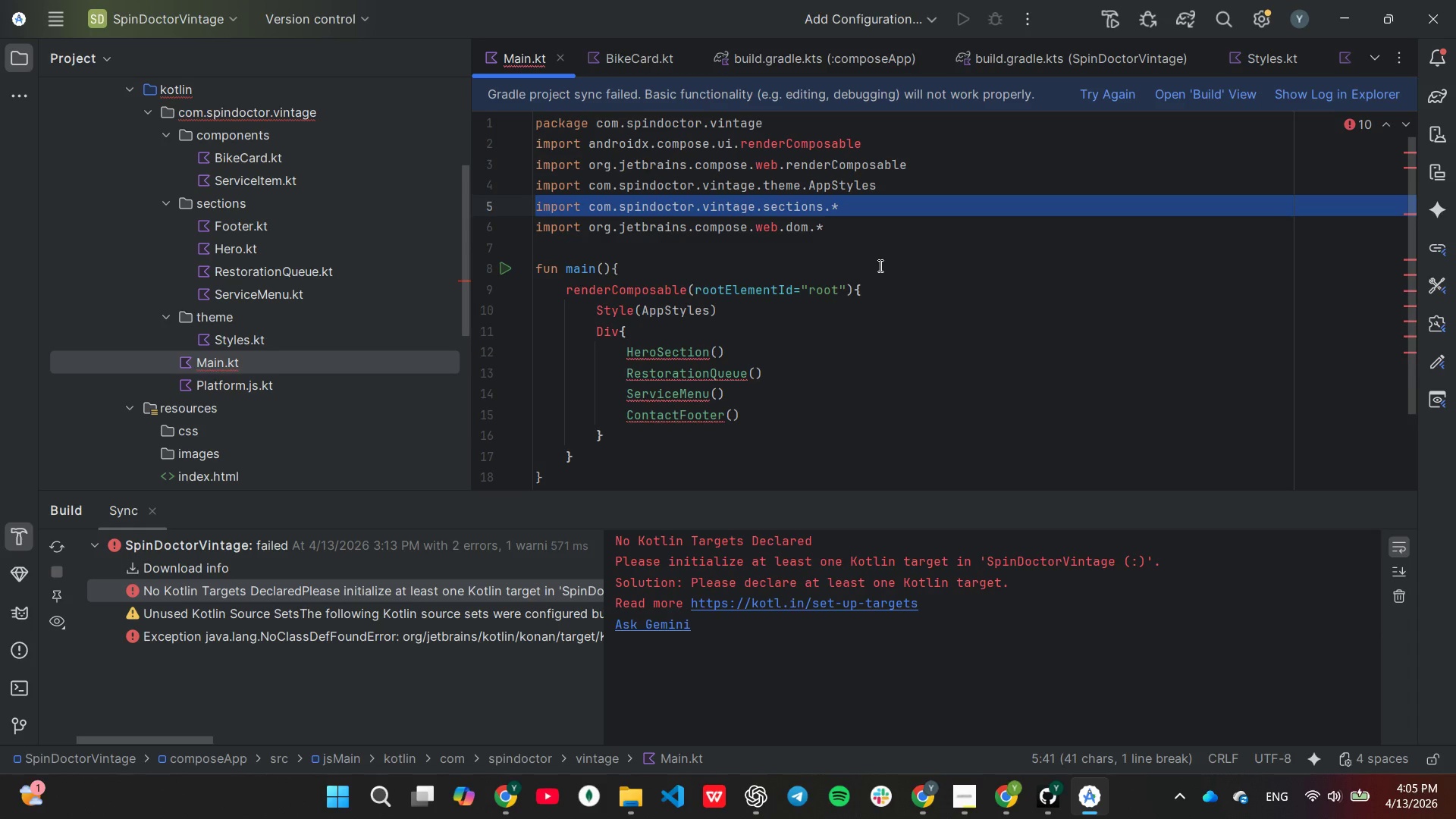 
left_click([881, 312])
 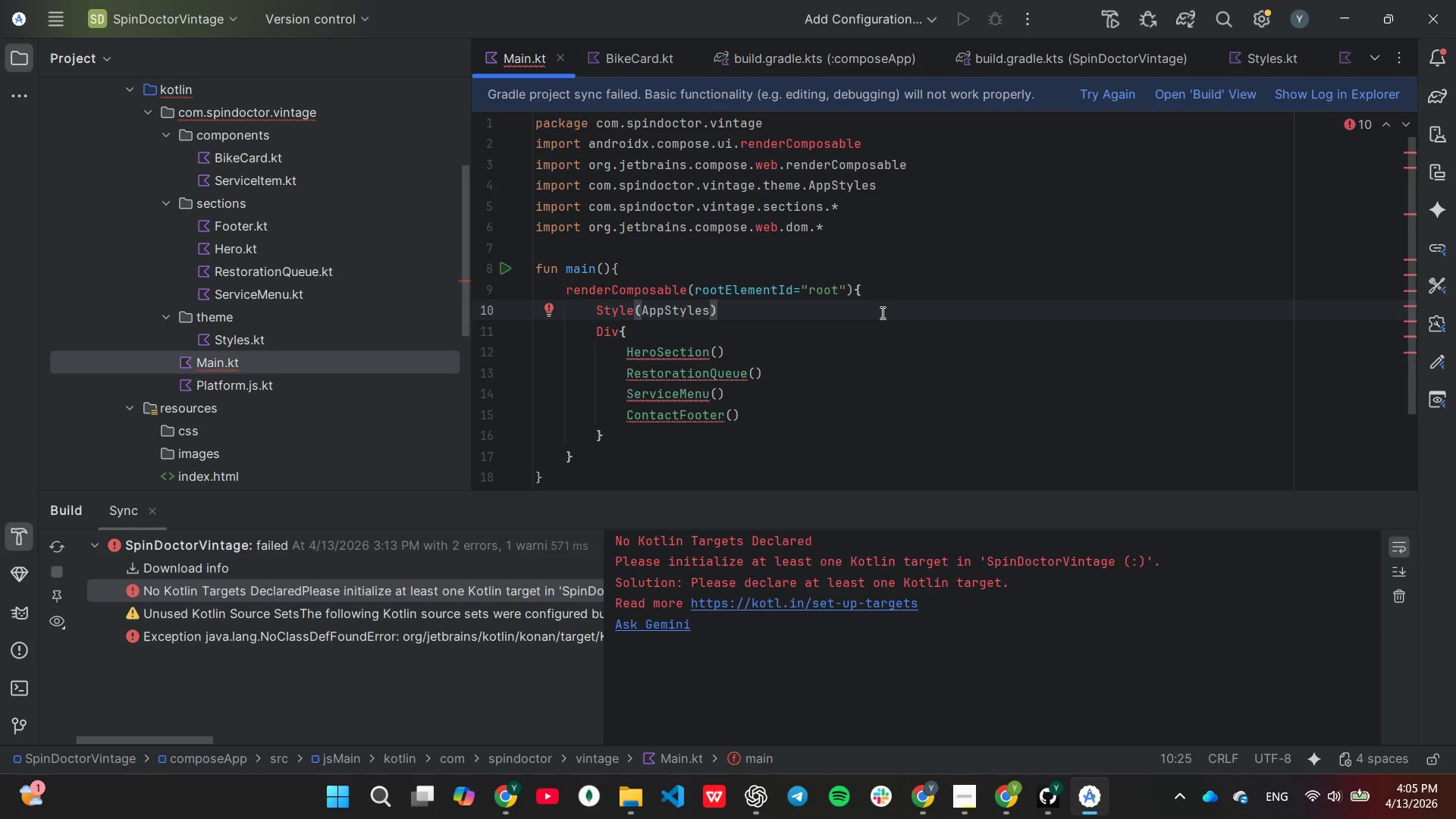 
wait(11.28)
 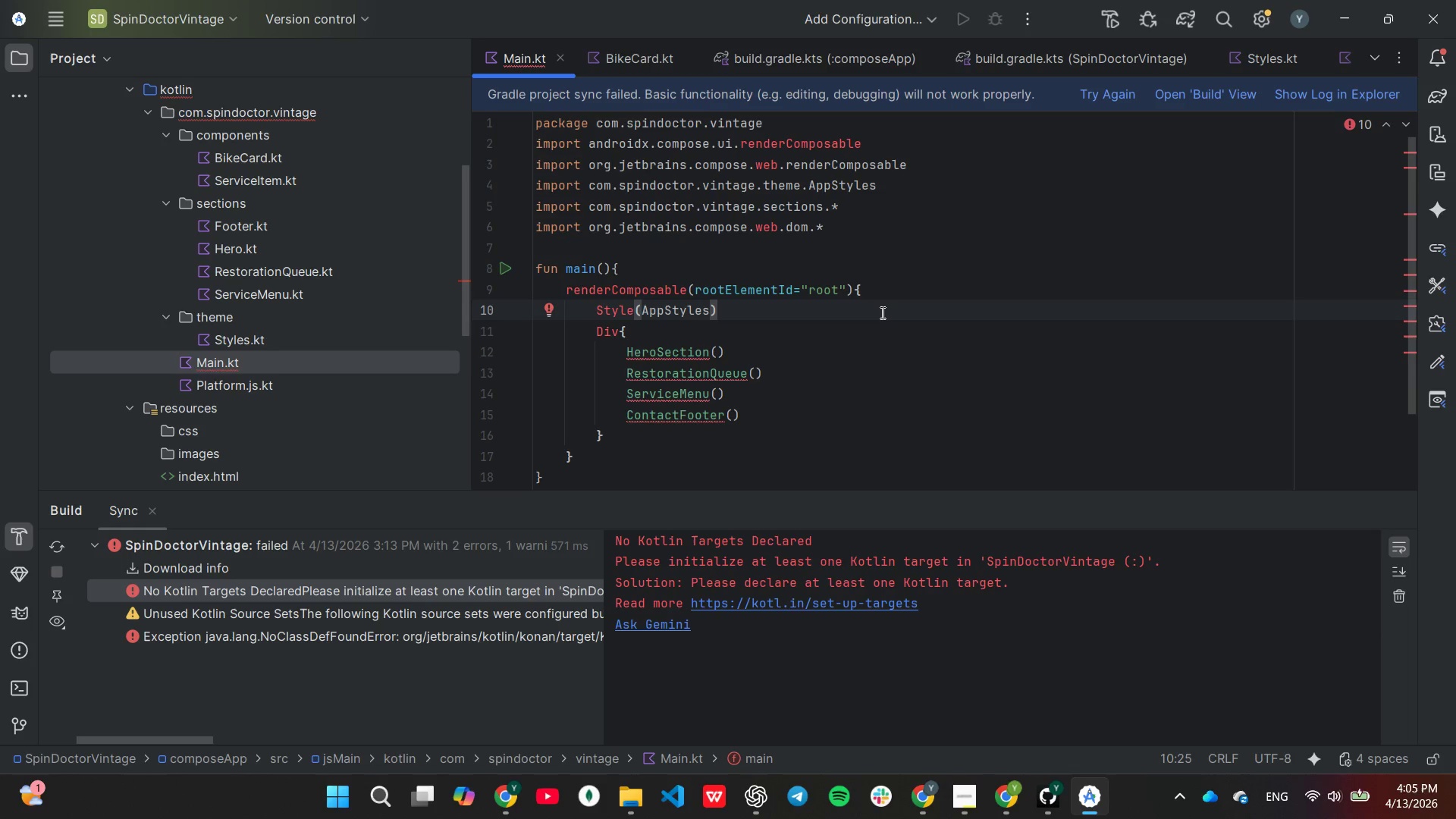 
left_click([270, 287])
 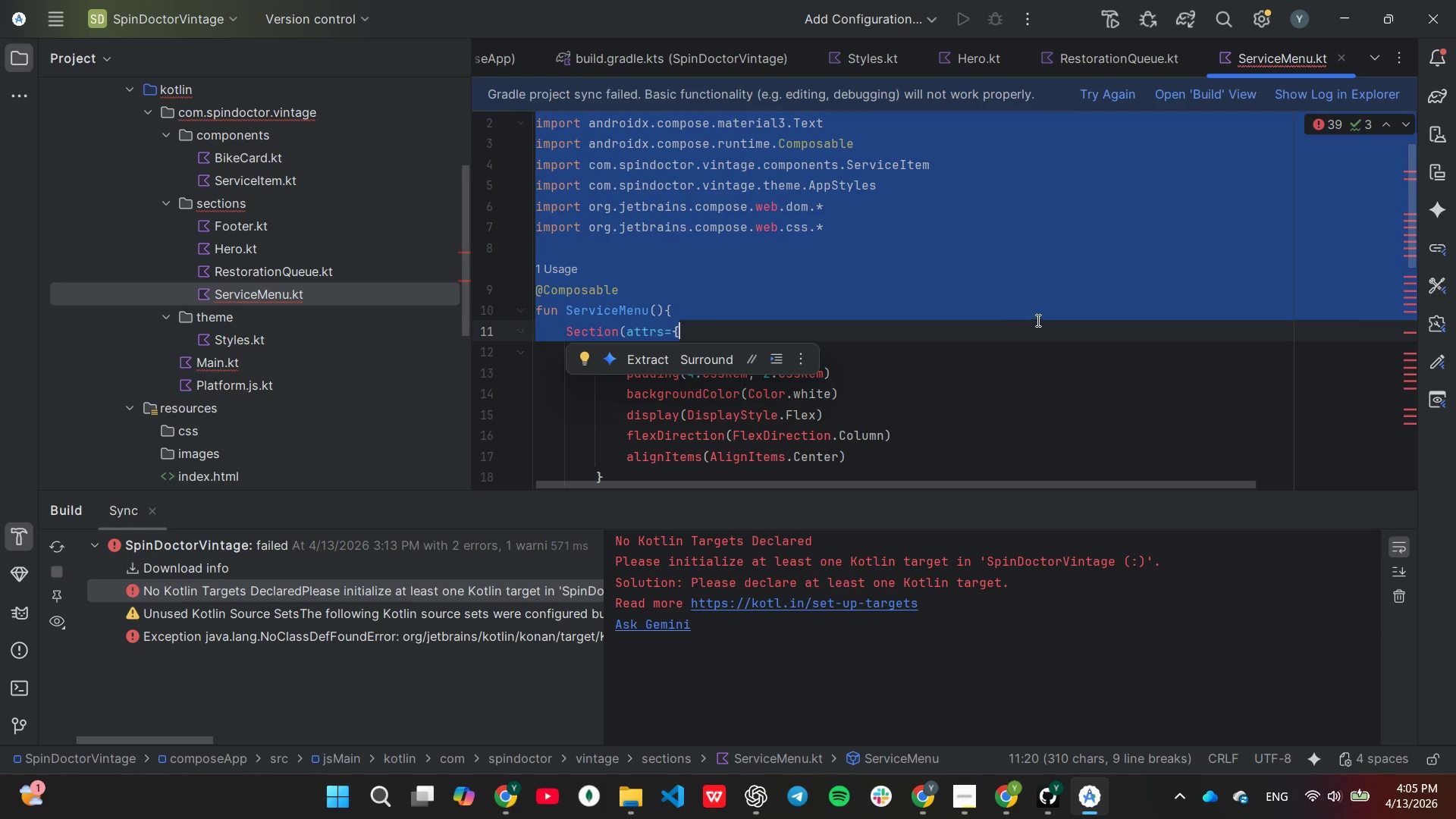 
left_click_drag(start_coordinate=[996, 314], to_coordinate=[983, 327])
 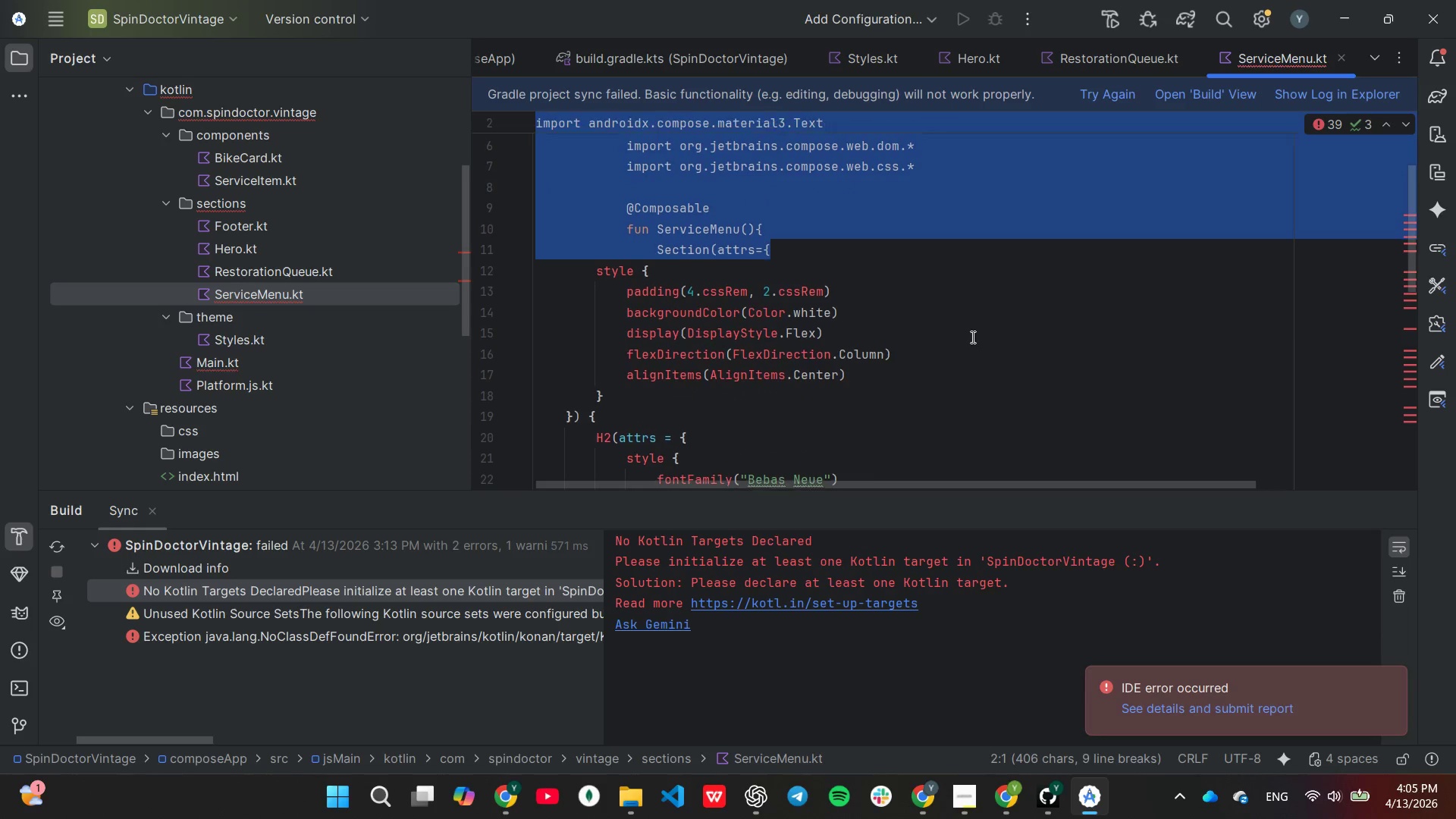 
scroll: coordinate [918, 378], scroll_direction: down, amount: 6.0
 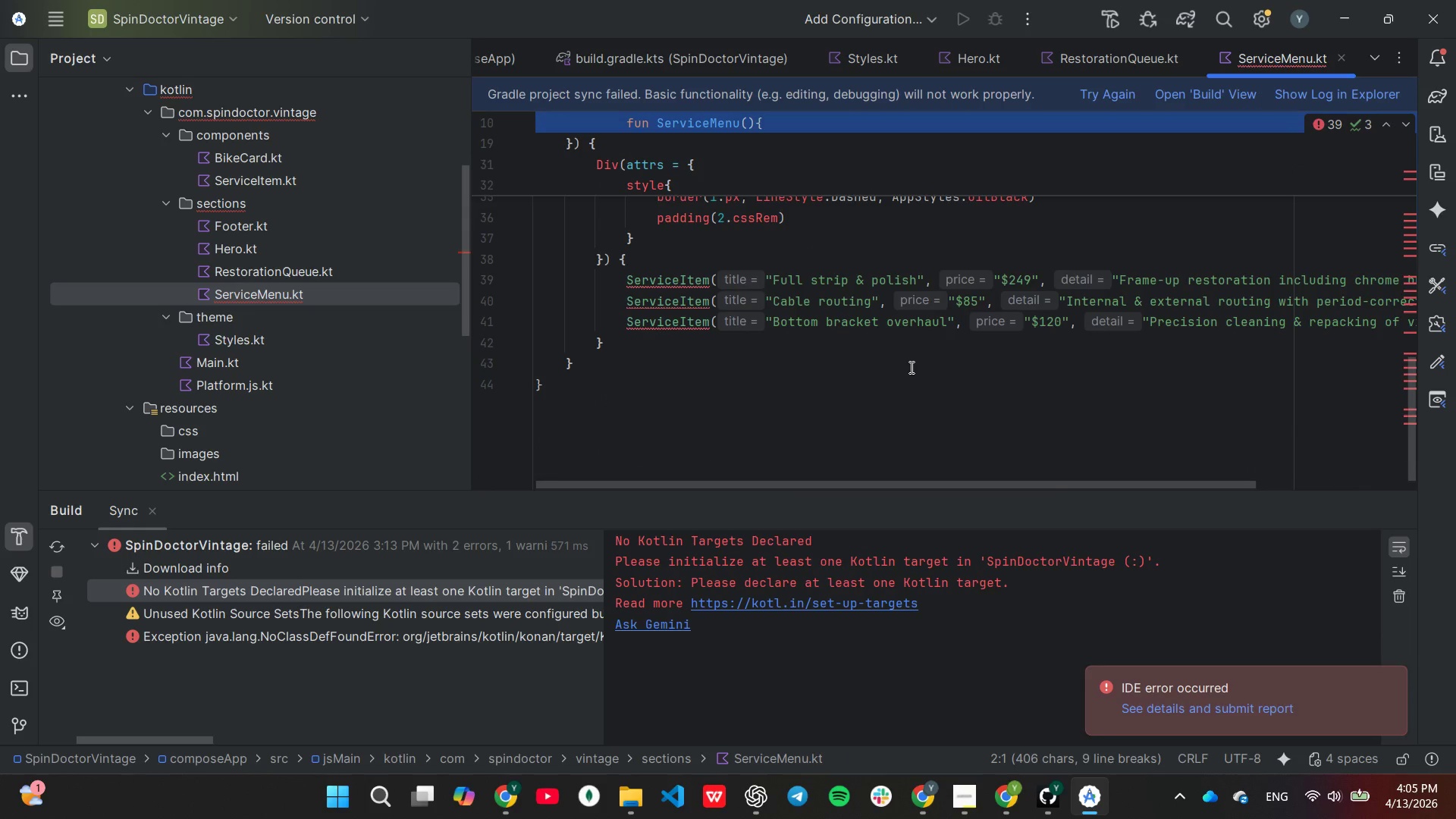 
wait(9.8)
 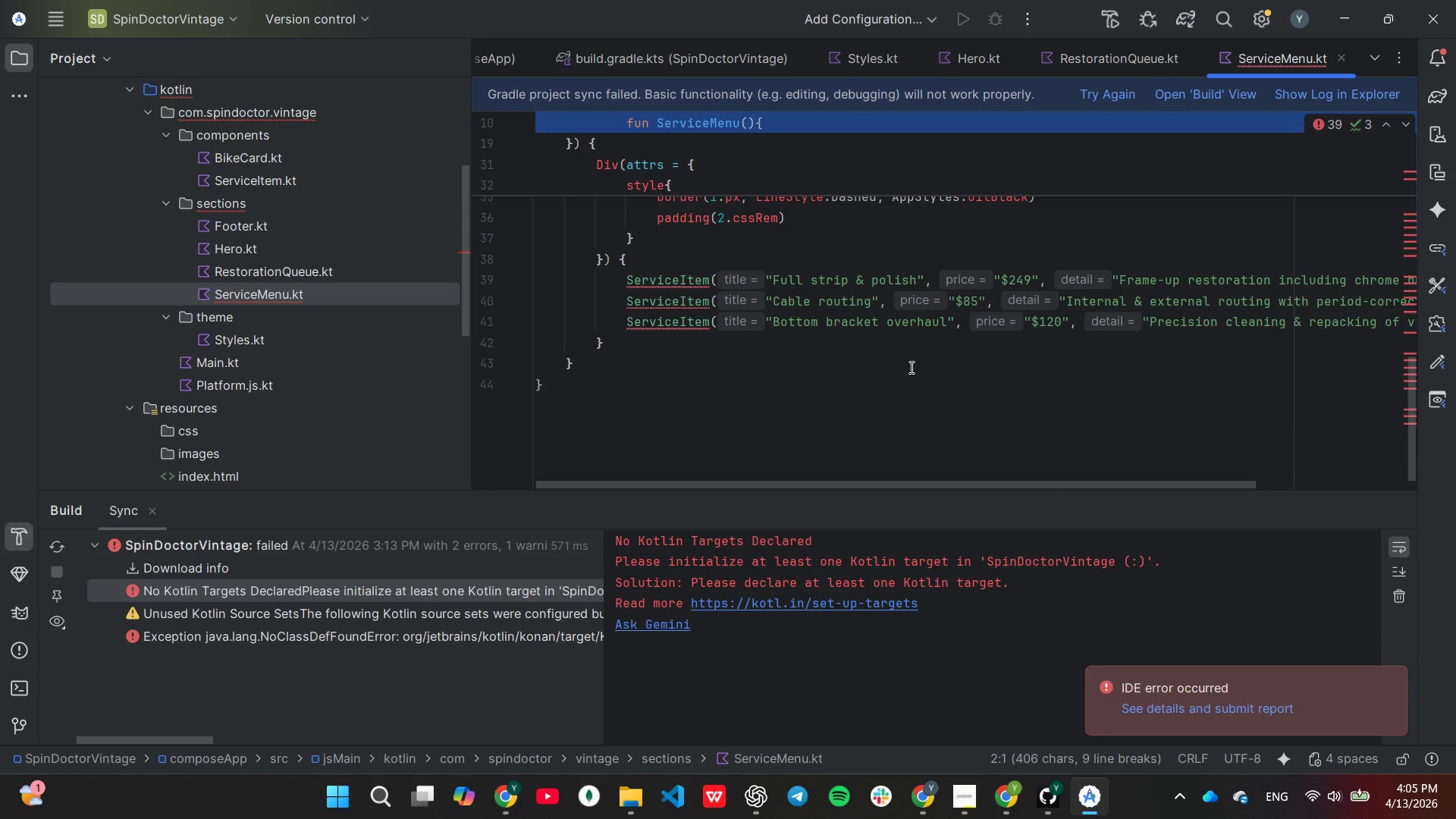 
scroll: coordinate [897, 368], scroll_direction: up, amount: 1.0
 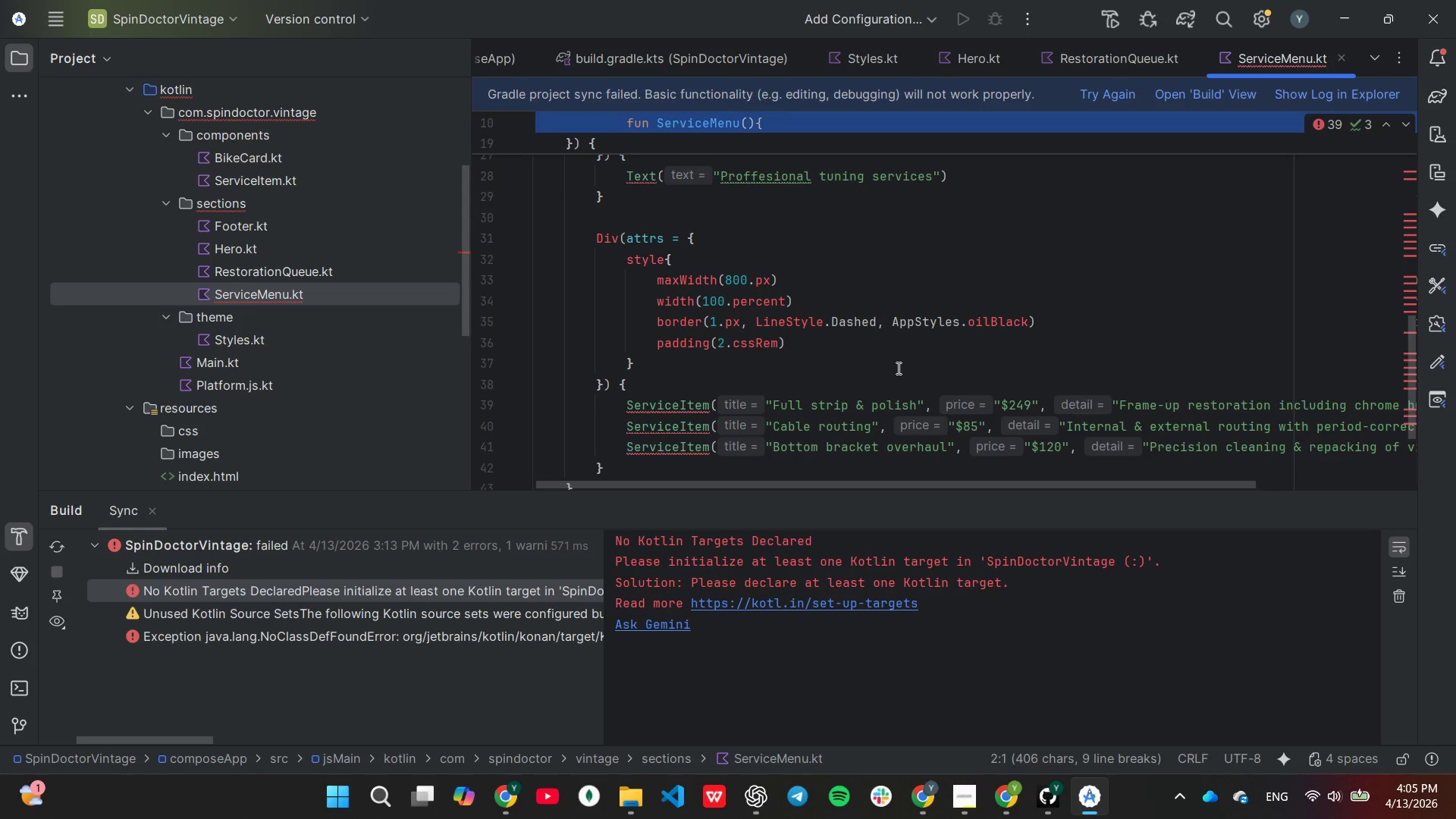 
scroll: coordinate [897, 368], scroll_direction: none, amount: 0.0
 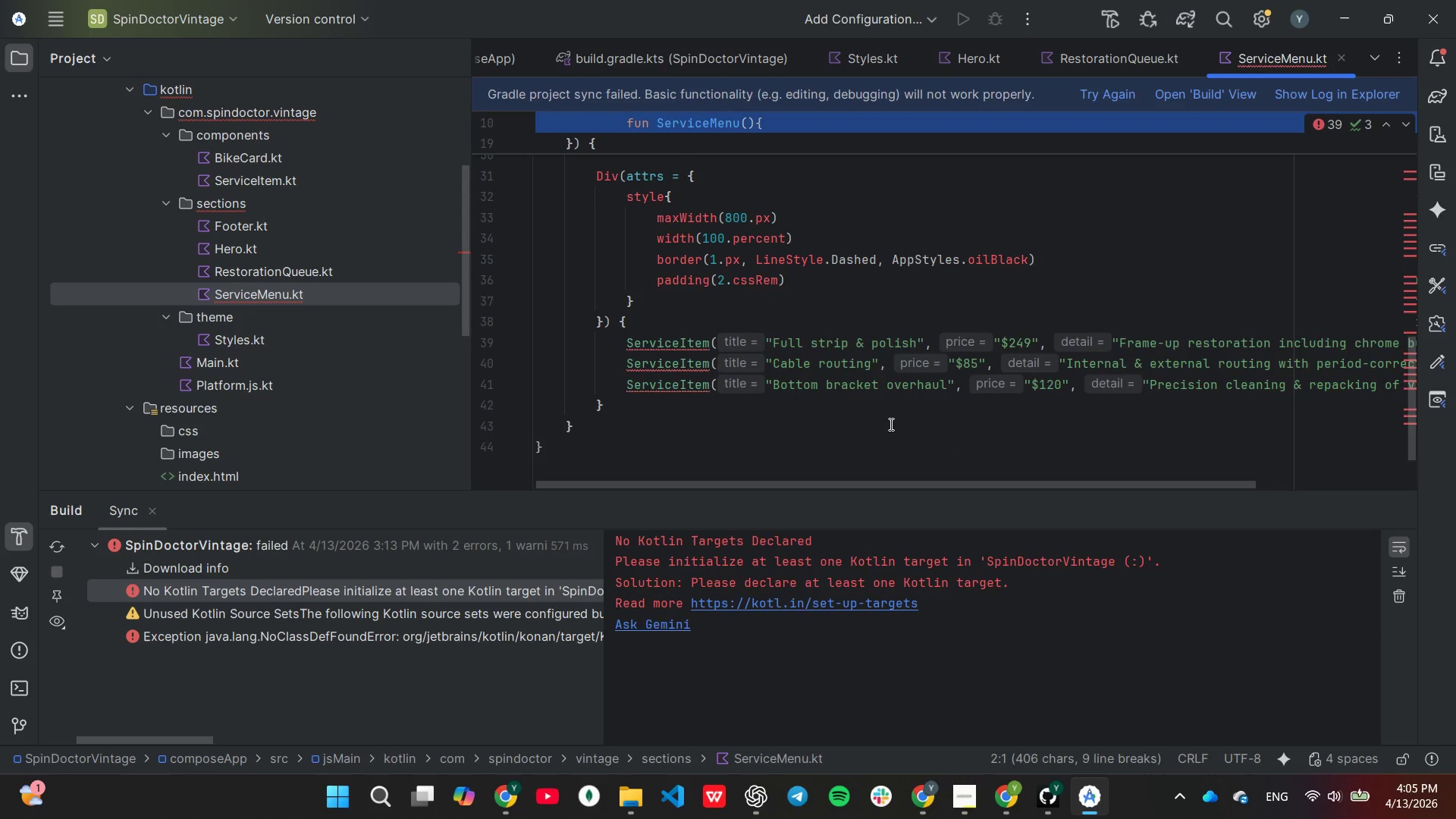 
scroll: coordinate [883, 292], scroll_direction: up, amount: 7.0
 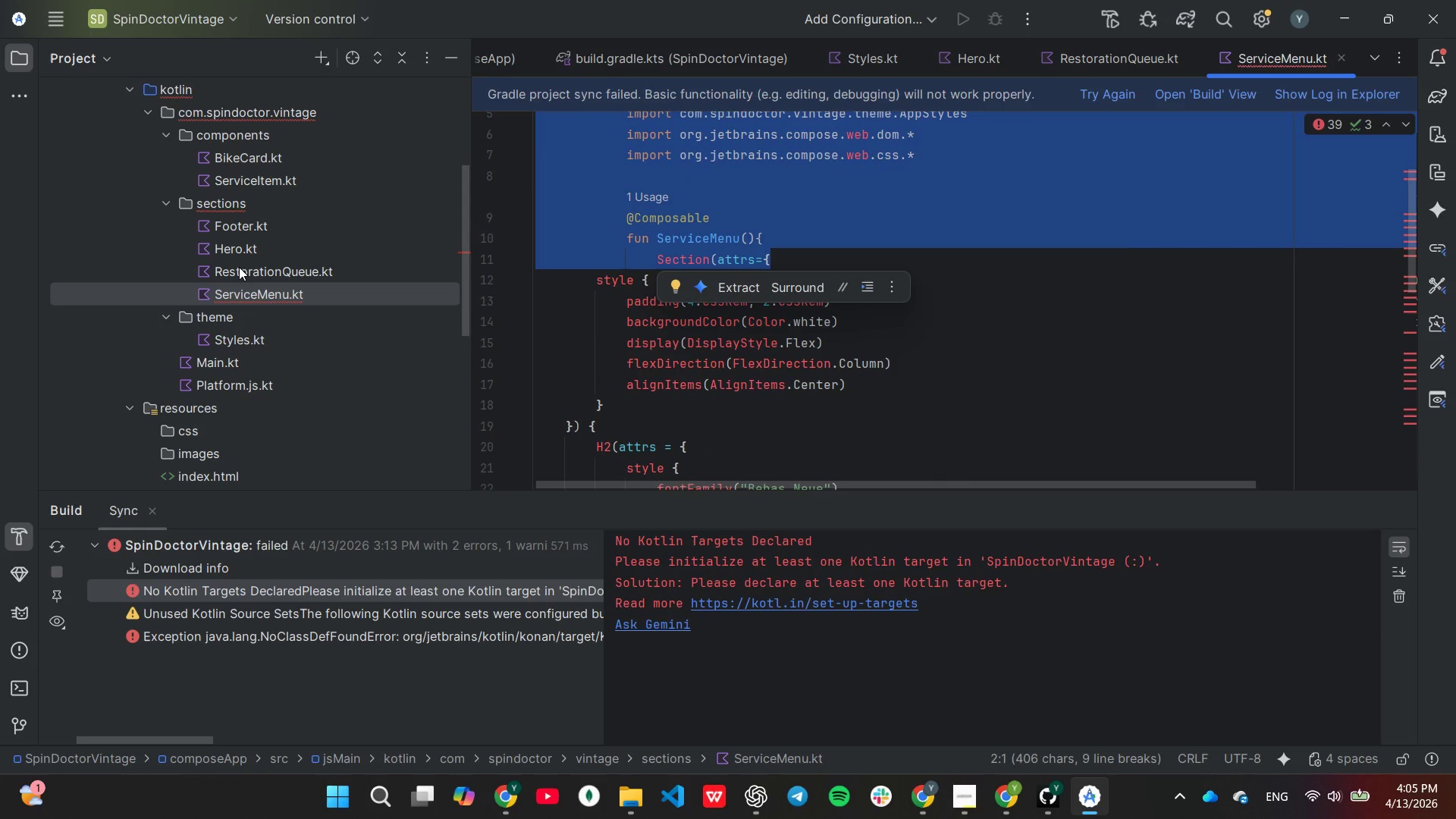 
double_click([239, 267])
 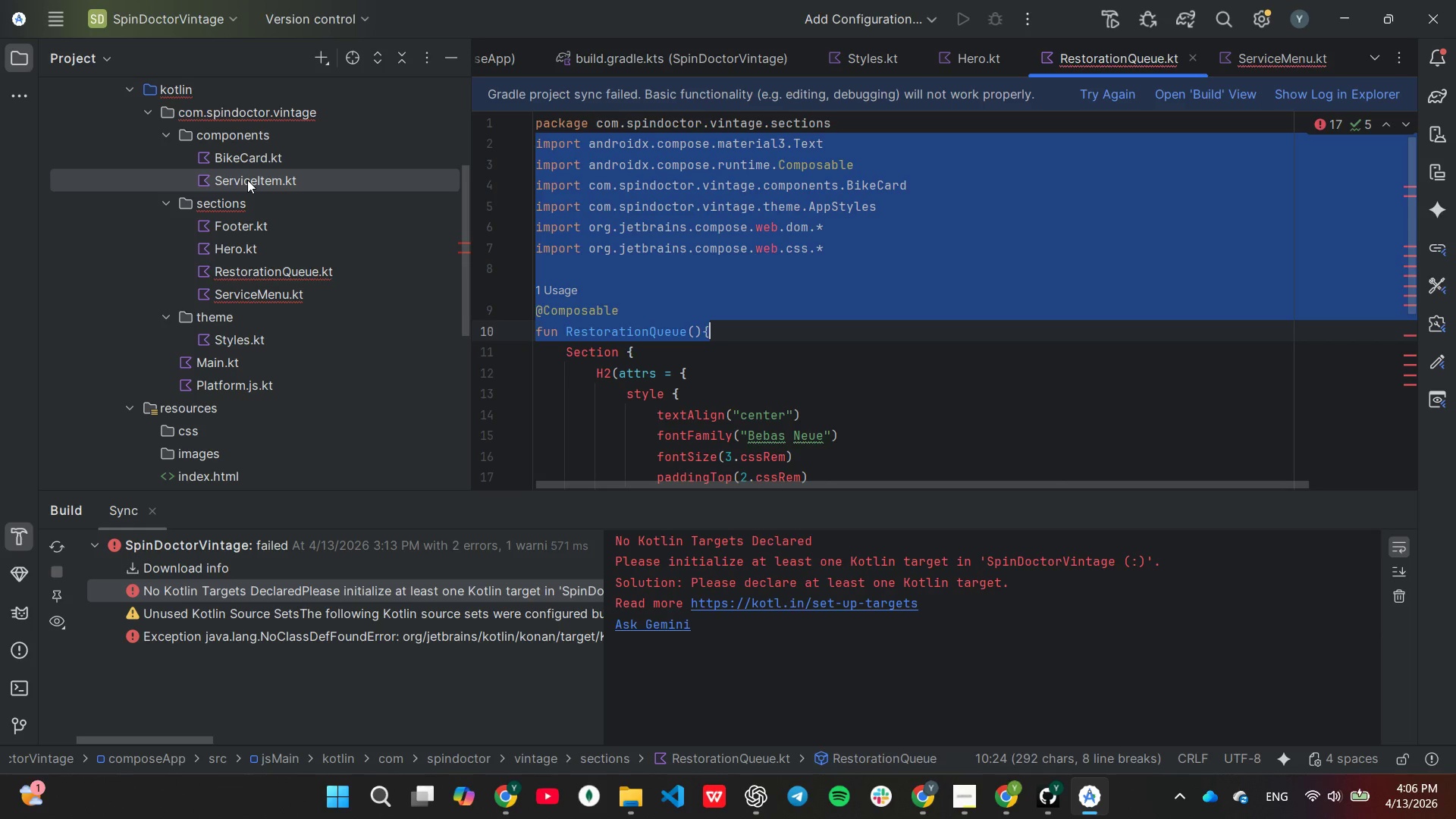 
left_click([248, 179])
 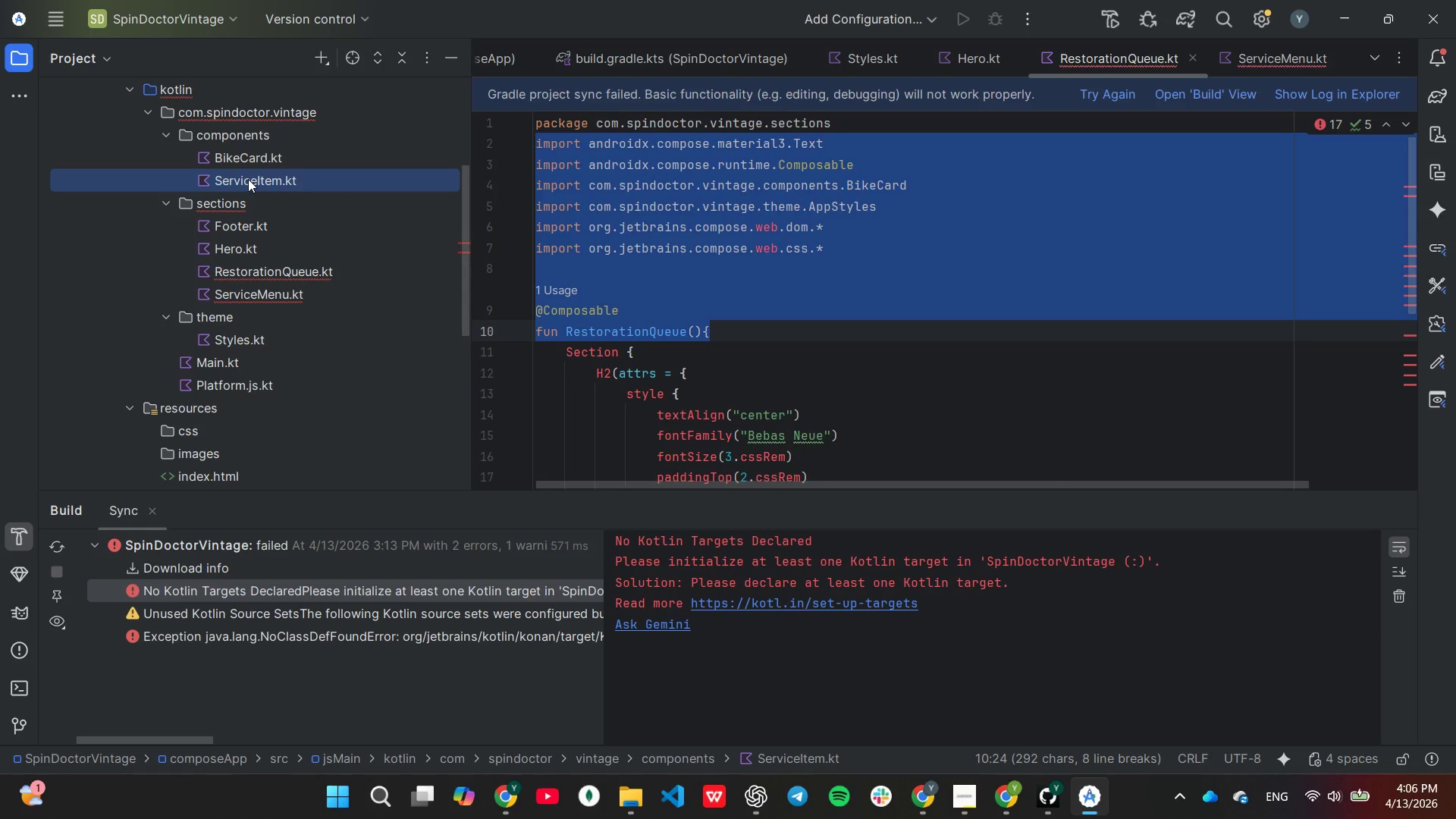 
double_click([248, 179])
 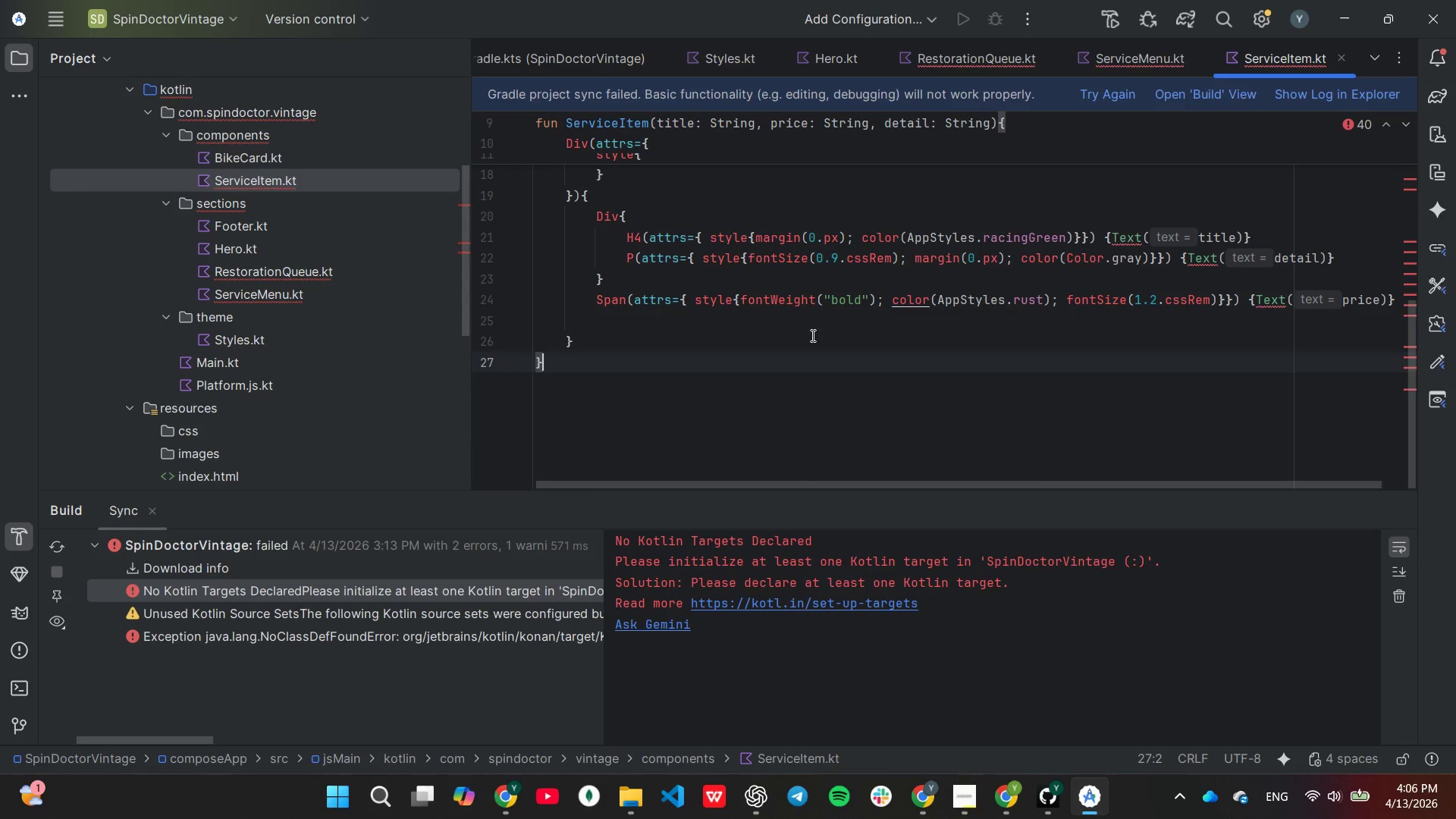 
scroll: coordinate [827, 340], scroll_direction: up, amount: 5.0
 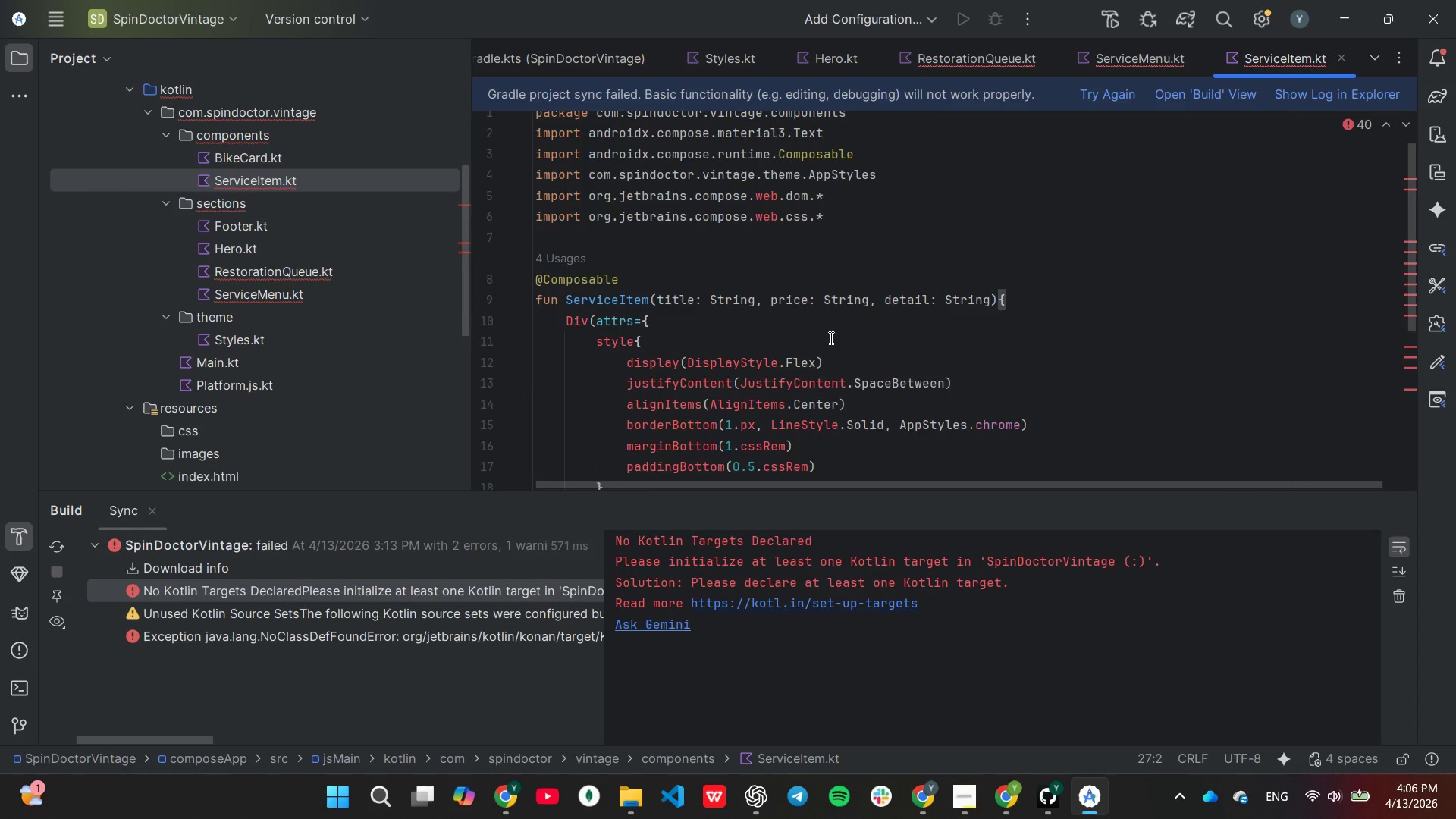 
scroll: coordinate [830, 337], scroll_direction: down, amount: 1.0
 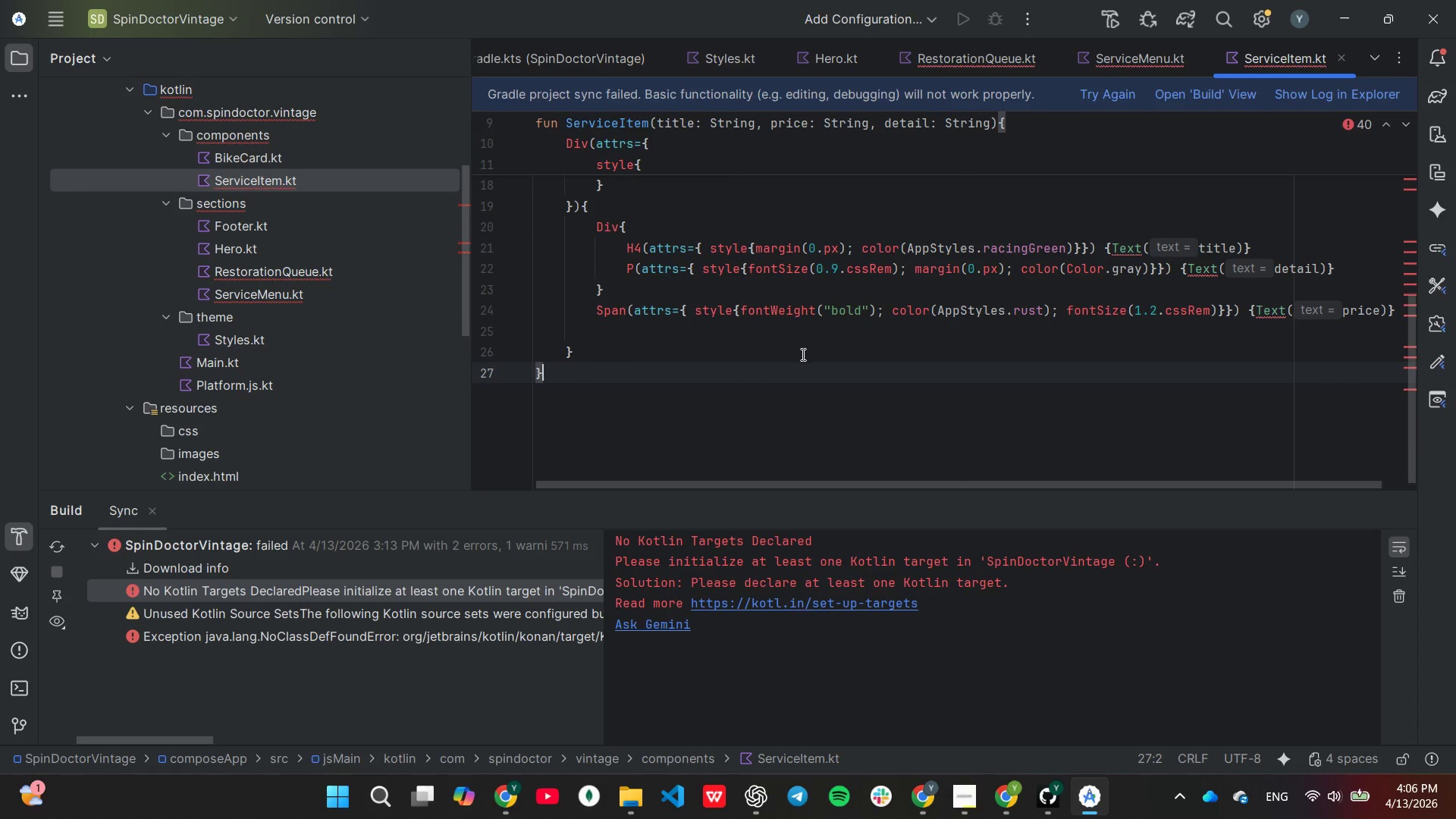 
scroll: coordinate [786, 361], scroll_direction: up, amount: 1.0
 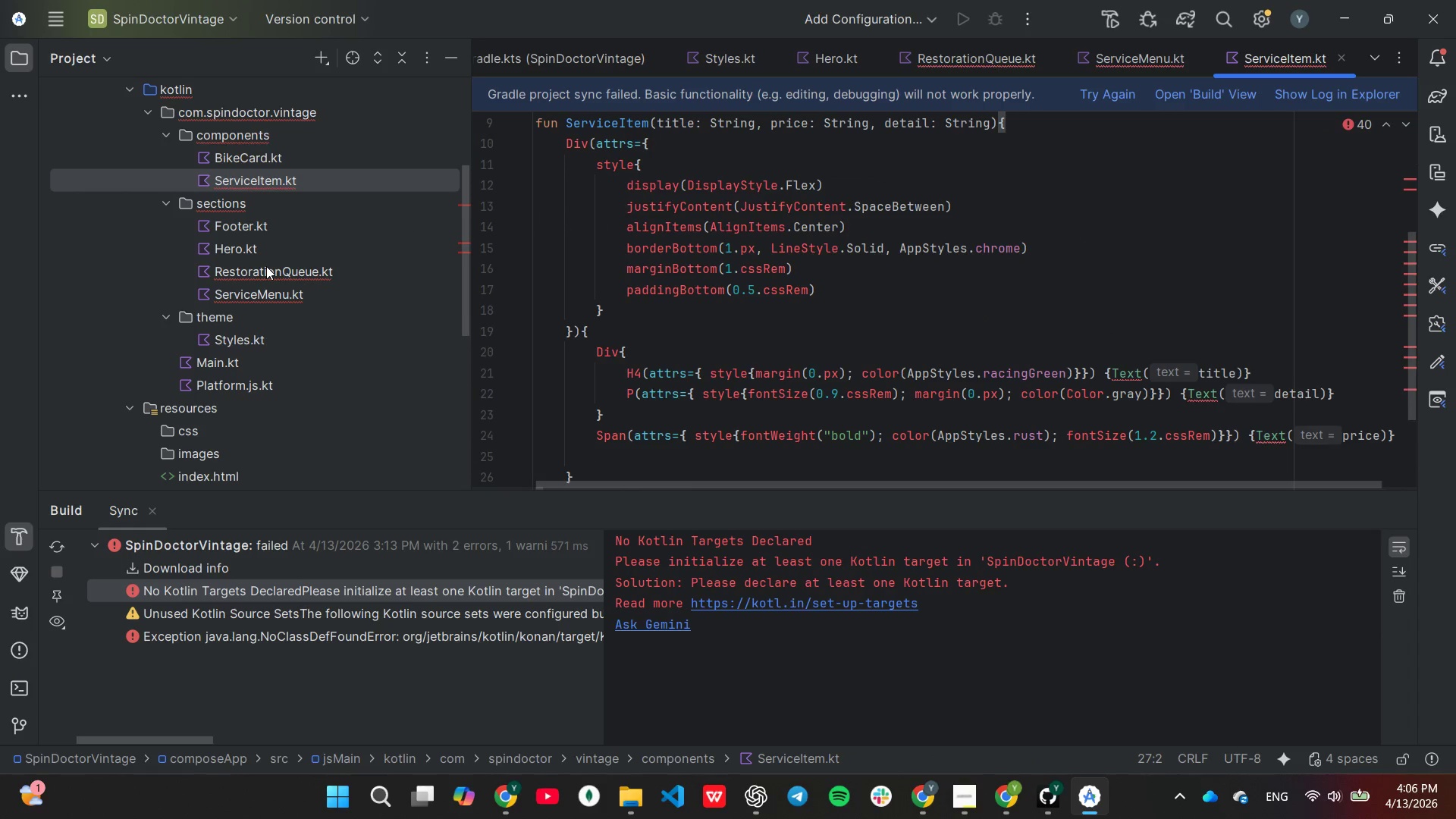 
left_click_drag(start_coordinate=[259, 285], to_coordinate=[255, 282])
 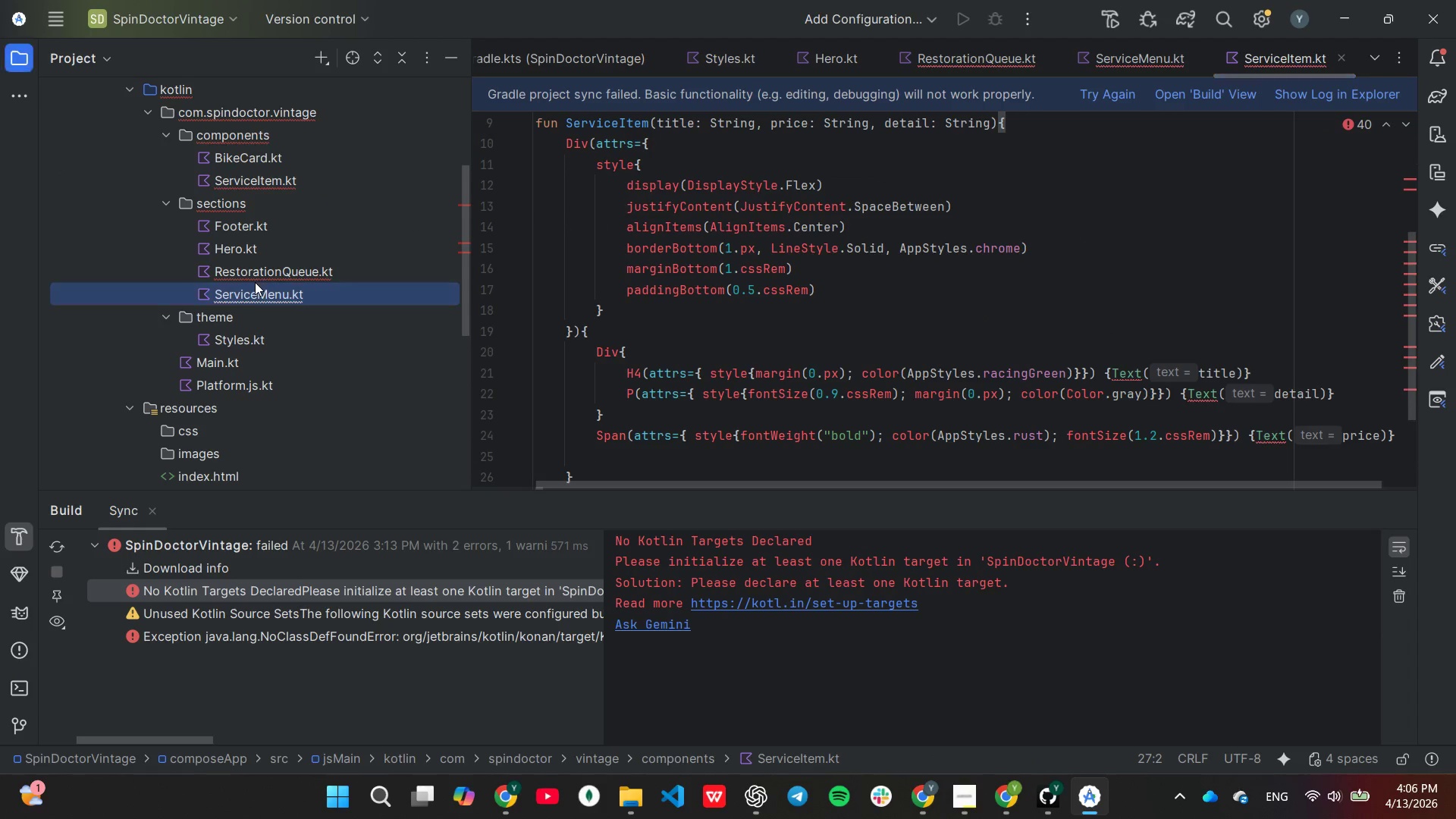 
double_click([255, 282])
 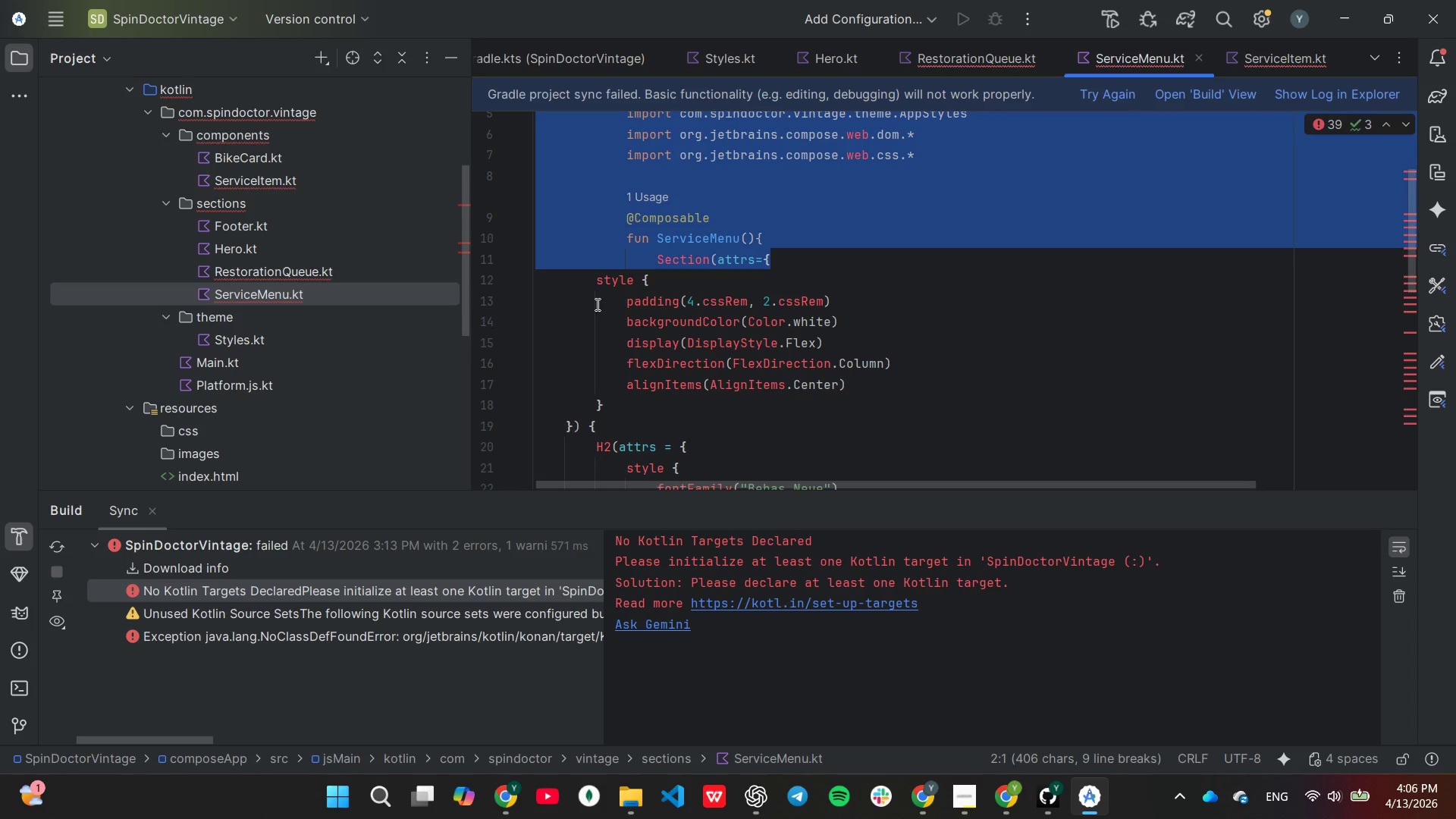 
scroll: coordinate [612, 301], scroll_direction: down, amount: 8.0
 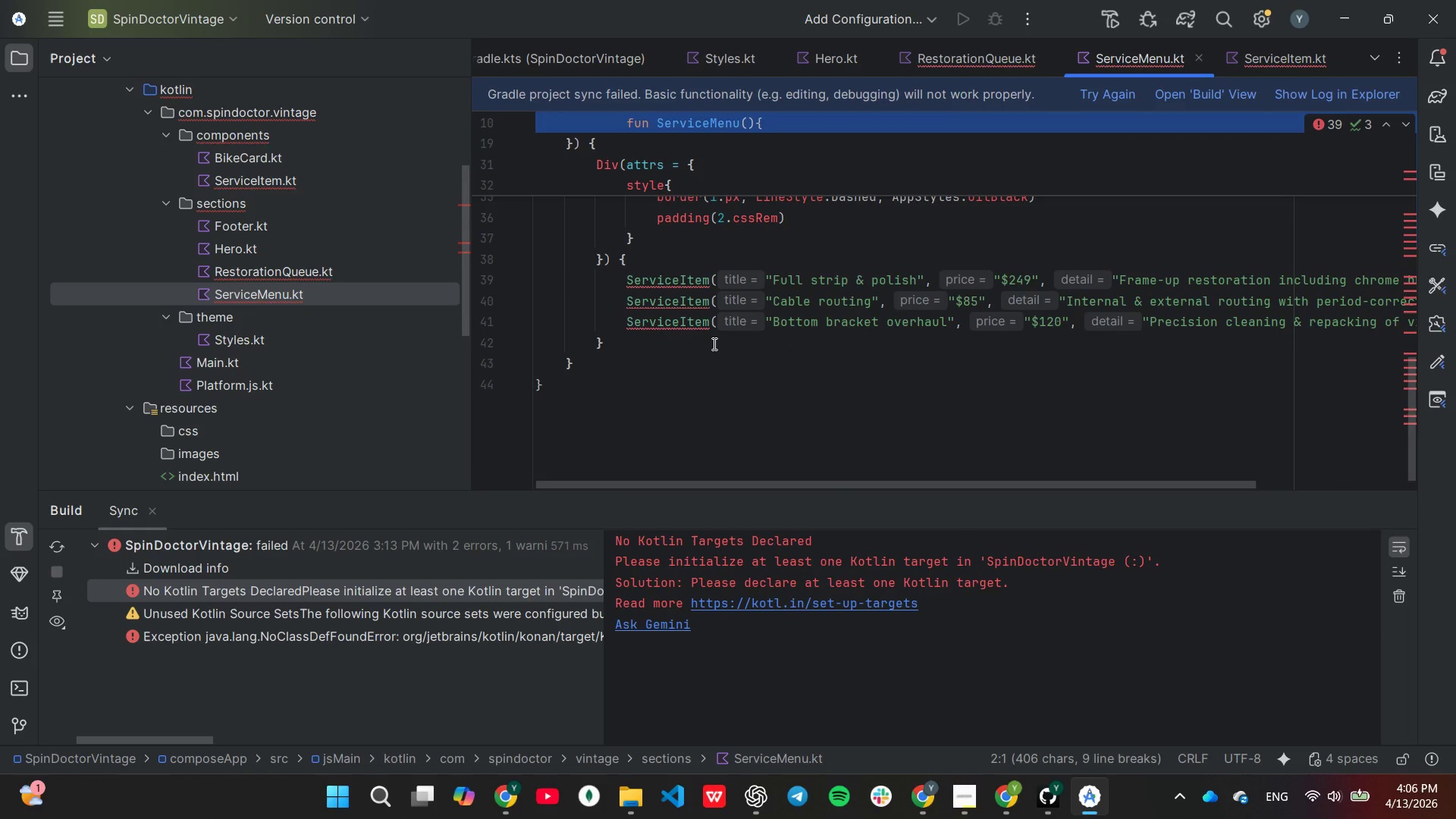 
left_click([714, 343])
 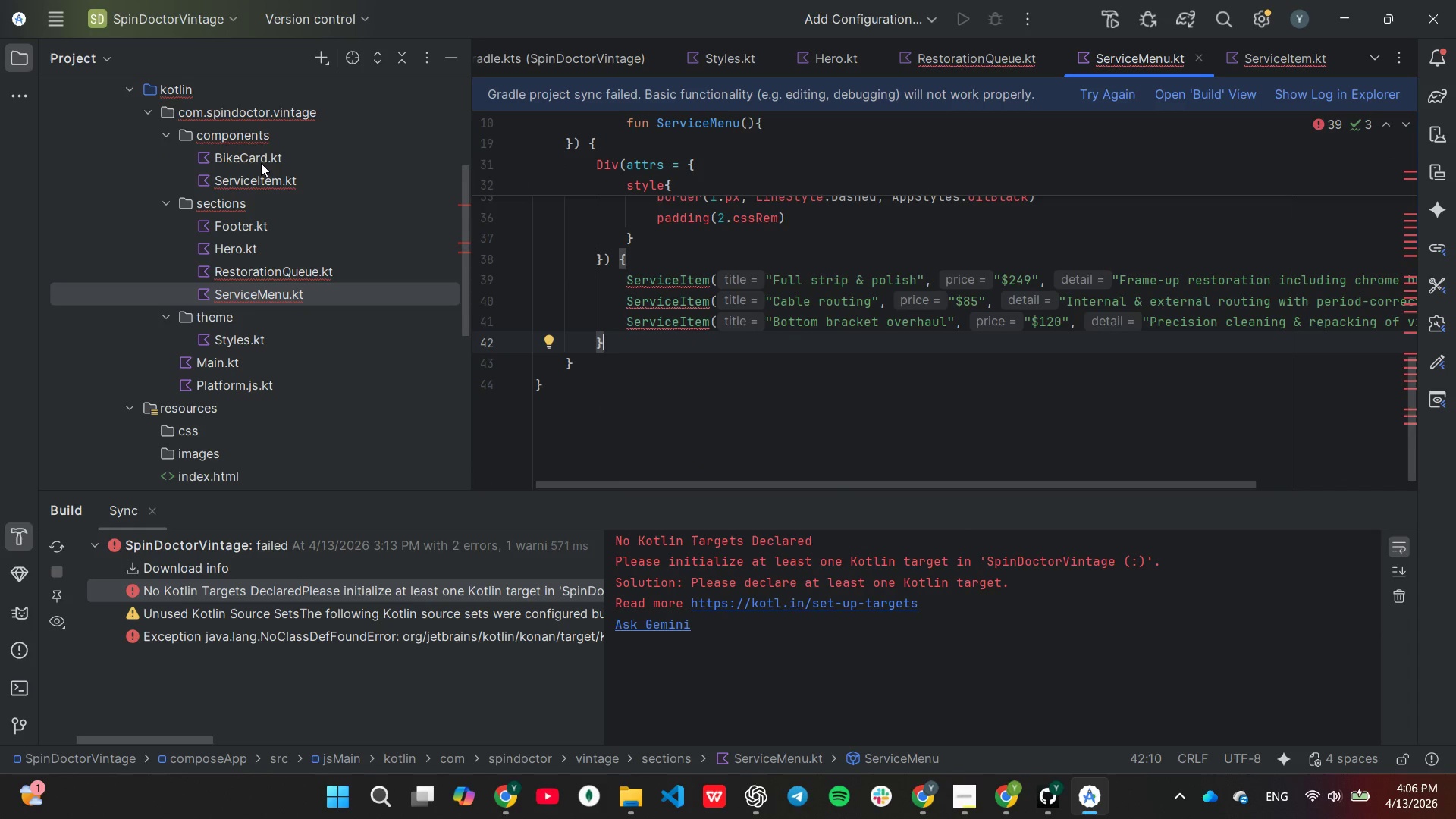 
double_click([261, 162])
 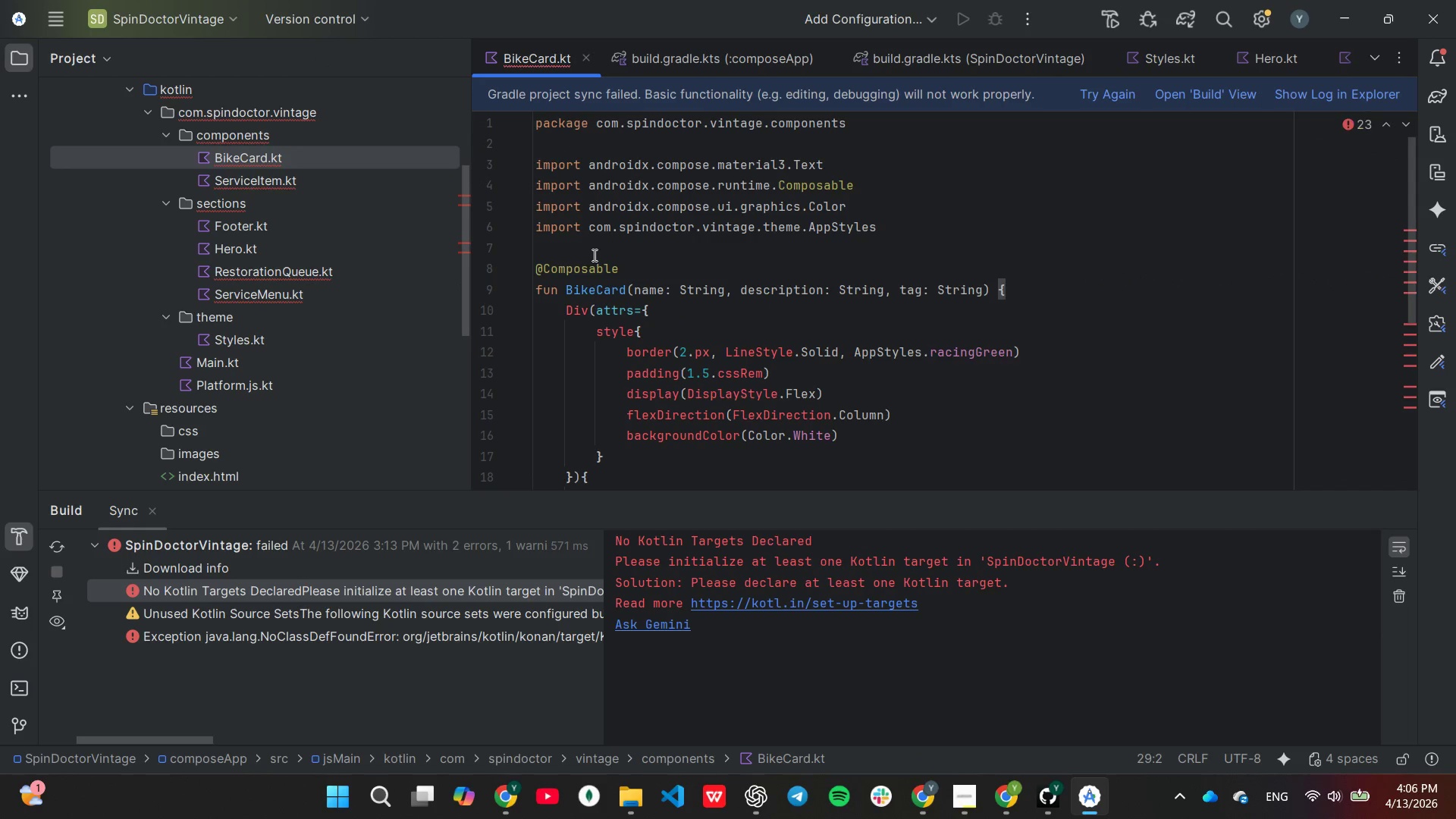 
scroll: coordinate [601, 253], scroll_direction: down, amount: 6.0
 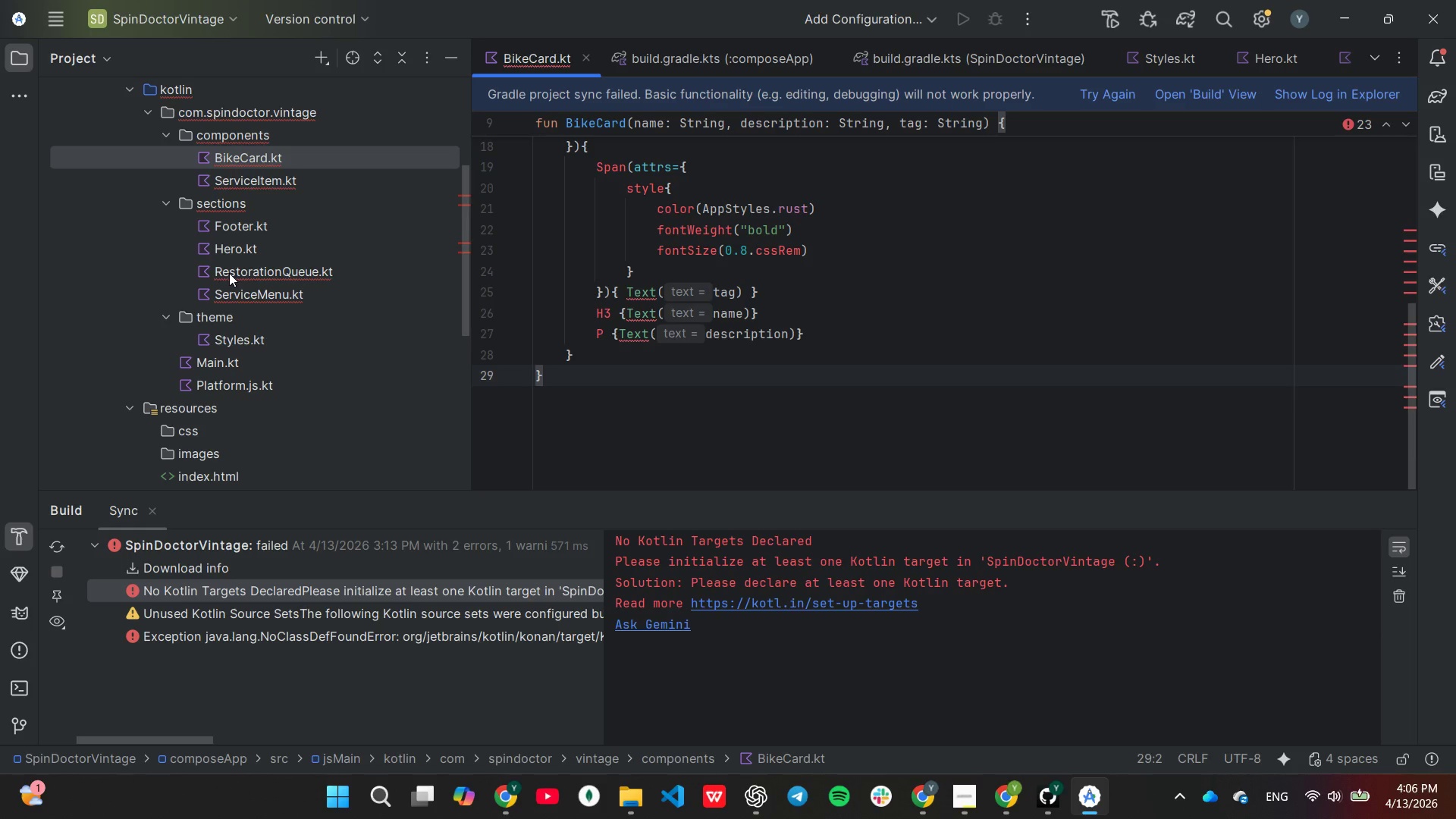 
double_click([229, 272])
 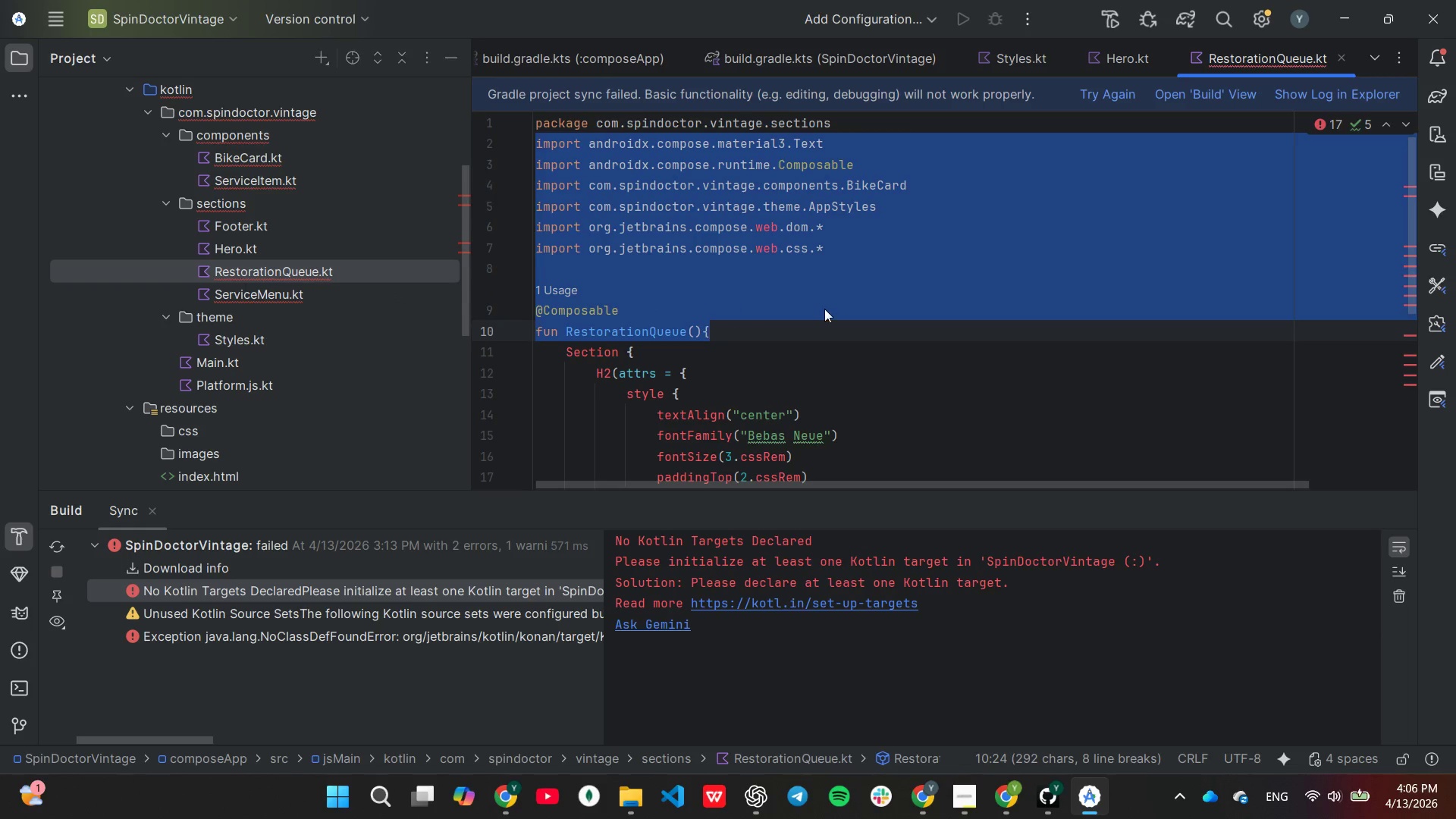 
scroll: coordinate [811, 270], scroll_direction: down, amount: 7.0
 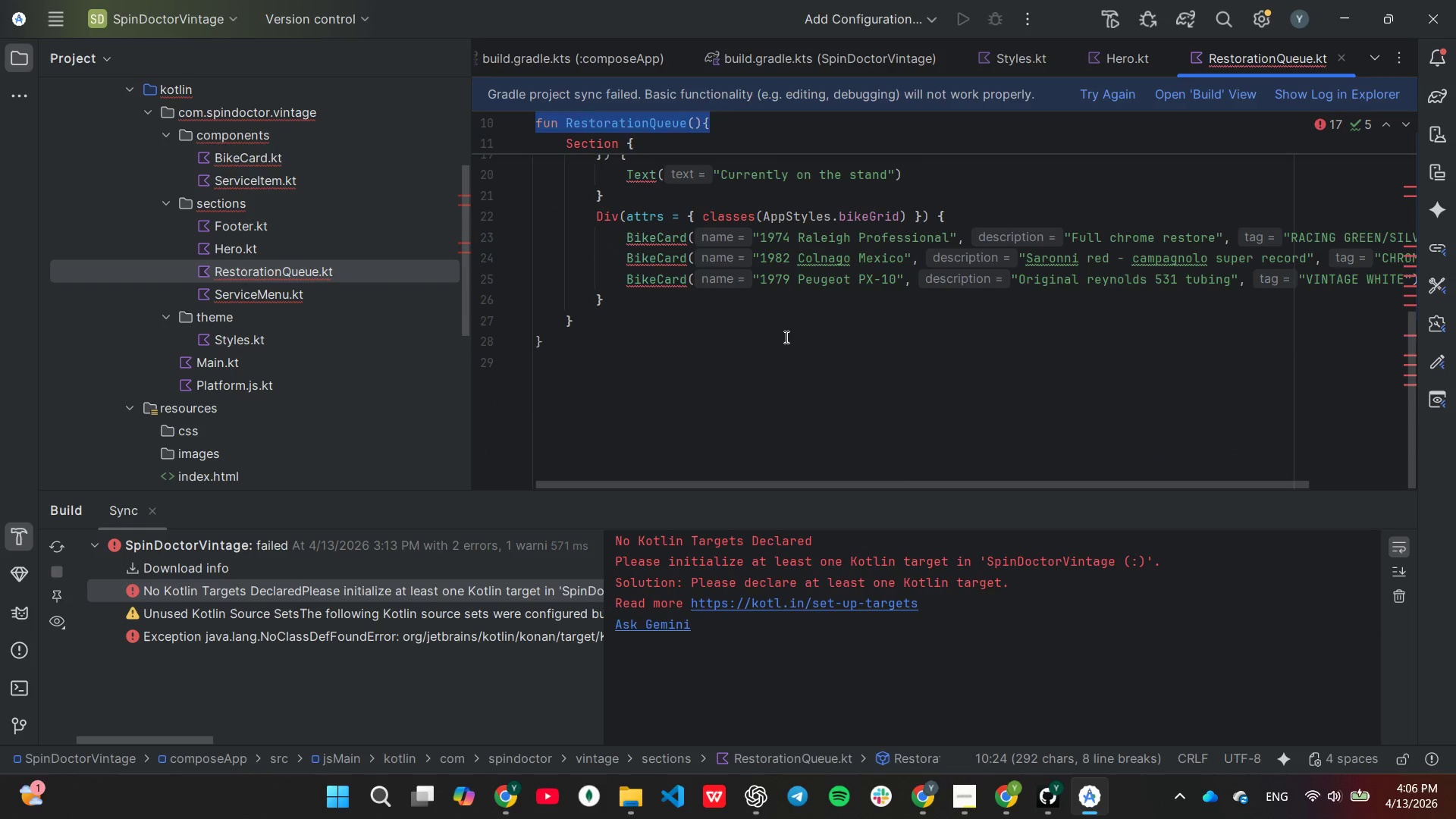 
left_click([785, 337])
 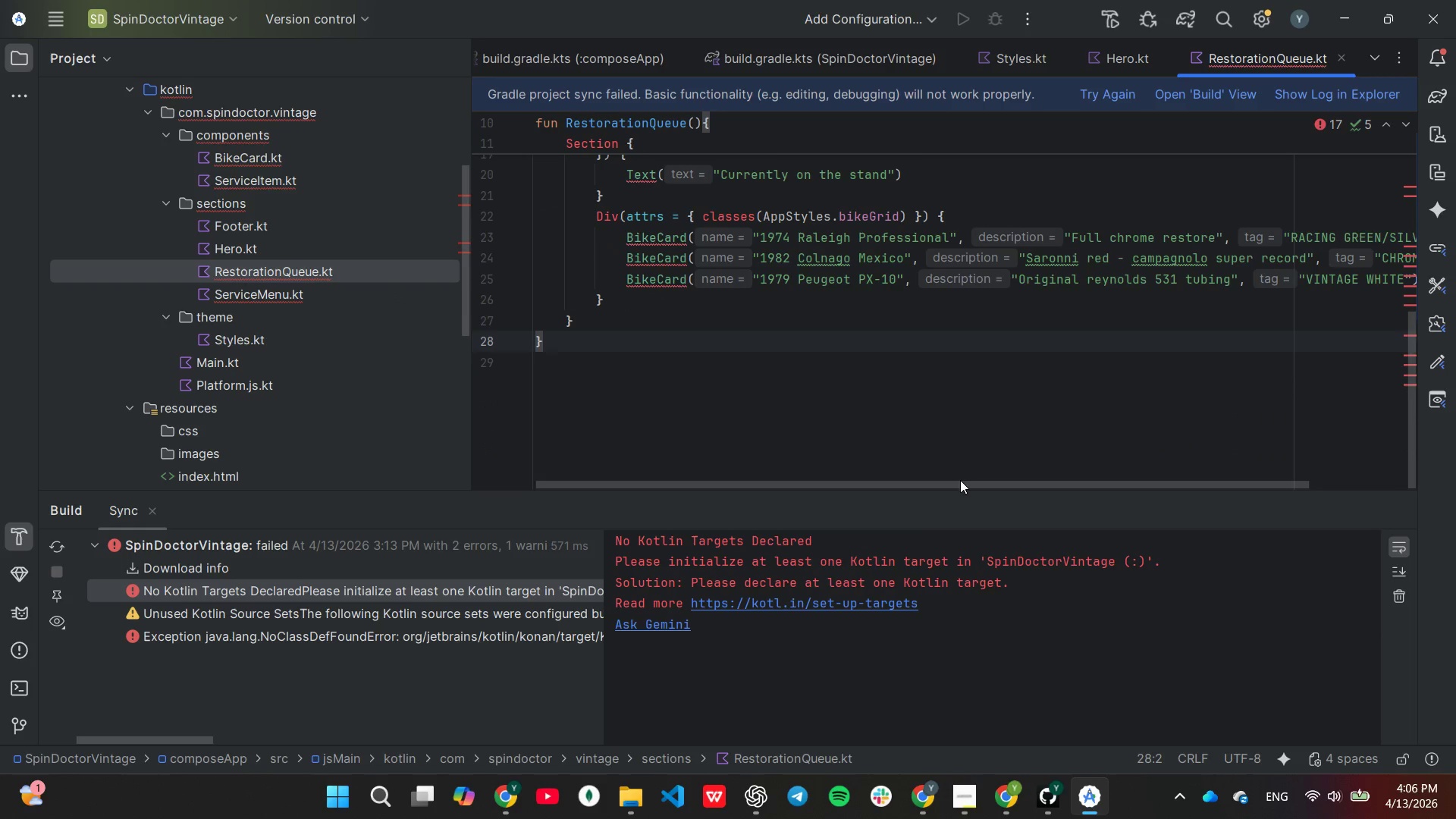 
left_click_drag(start_coordinate=[956, 482], to_coordinate=[1057, 496])
 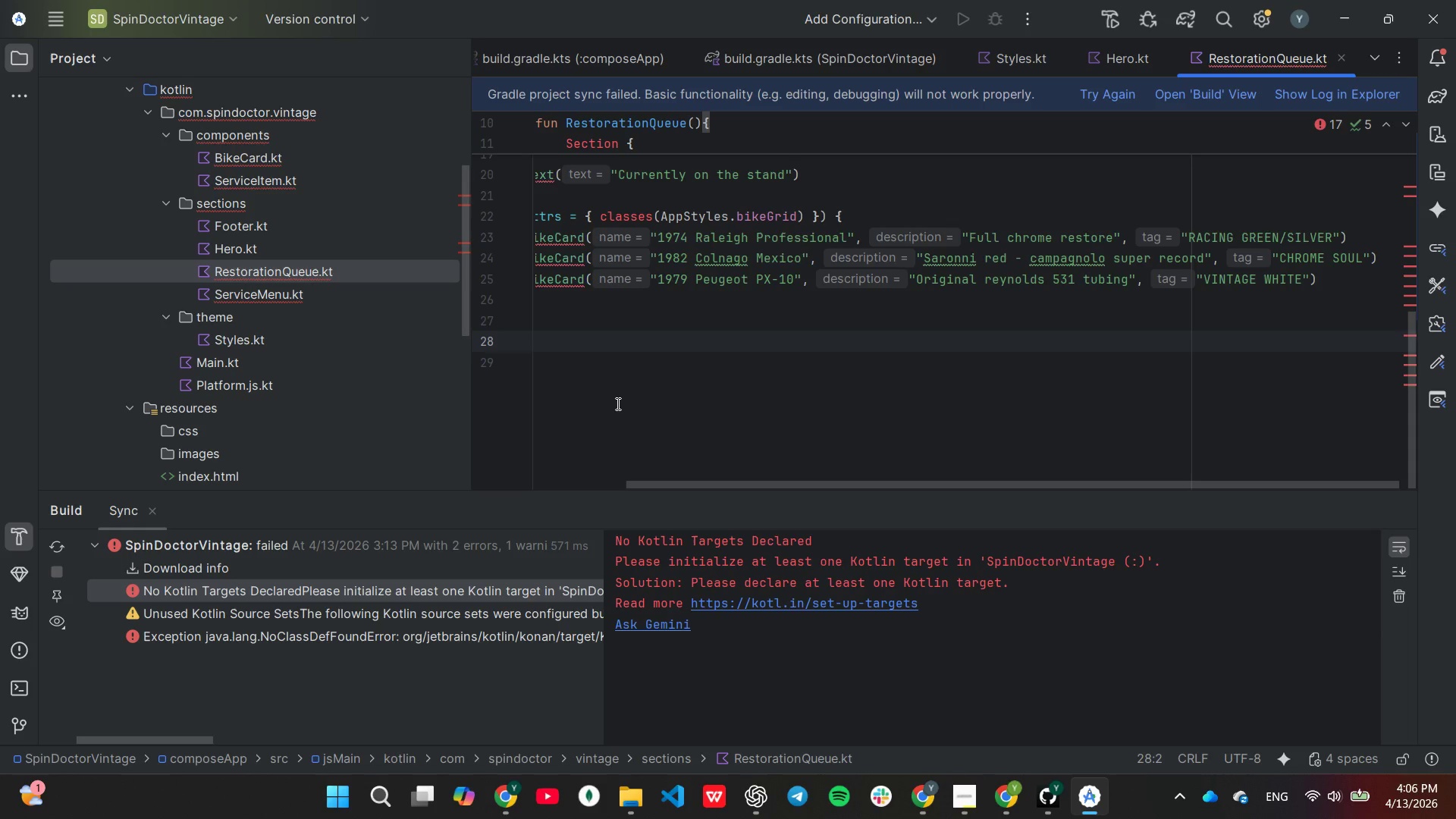 
wait(22.94)
 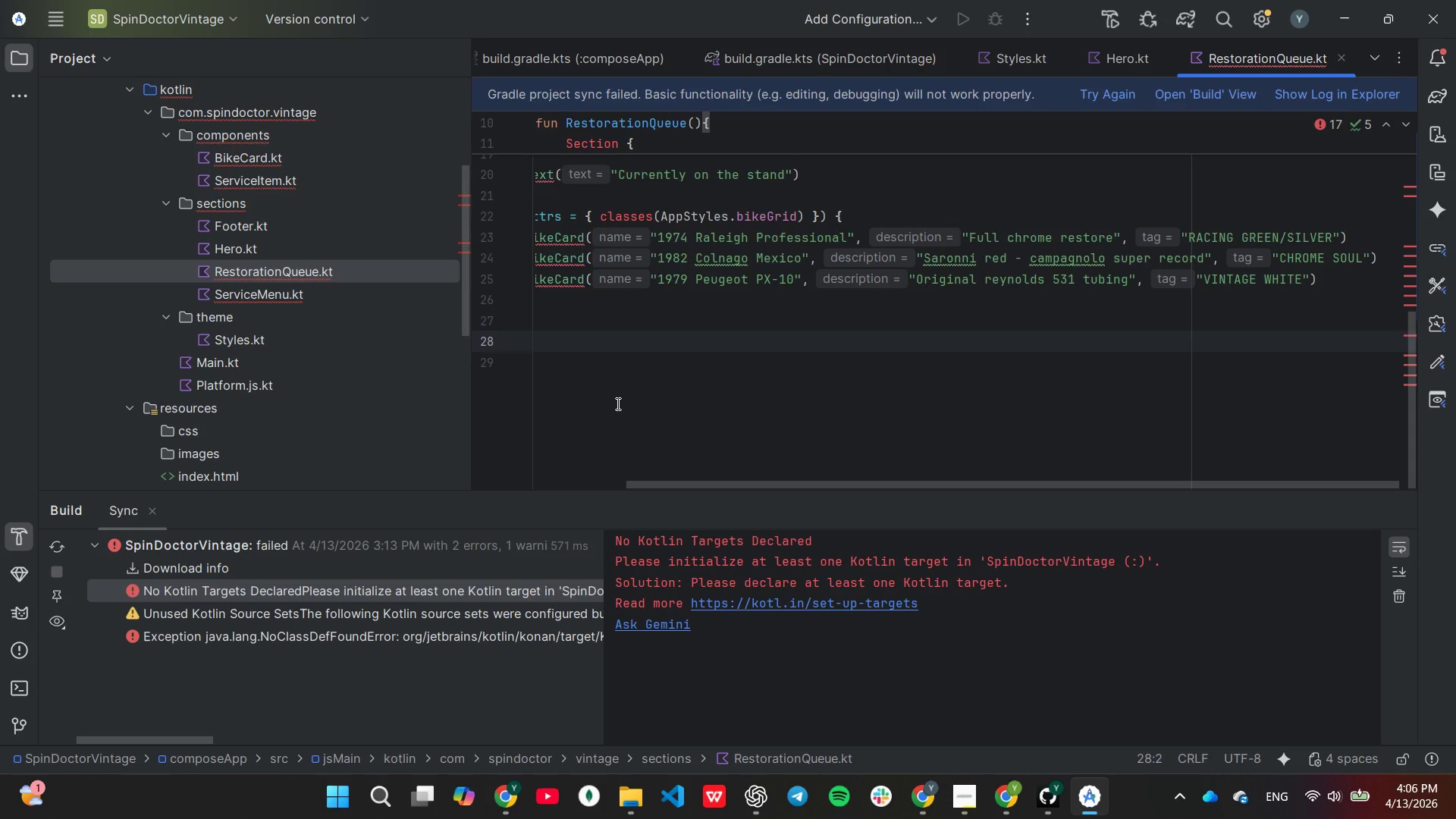 
left_click([1084, 95])
 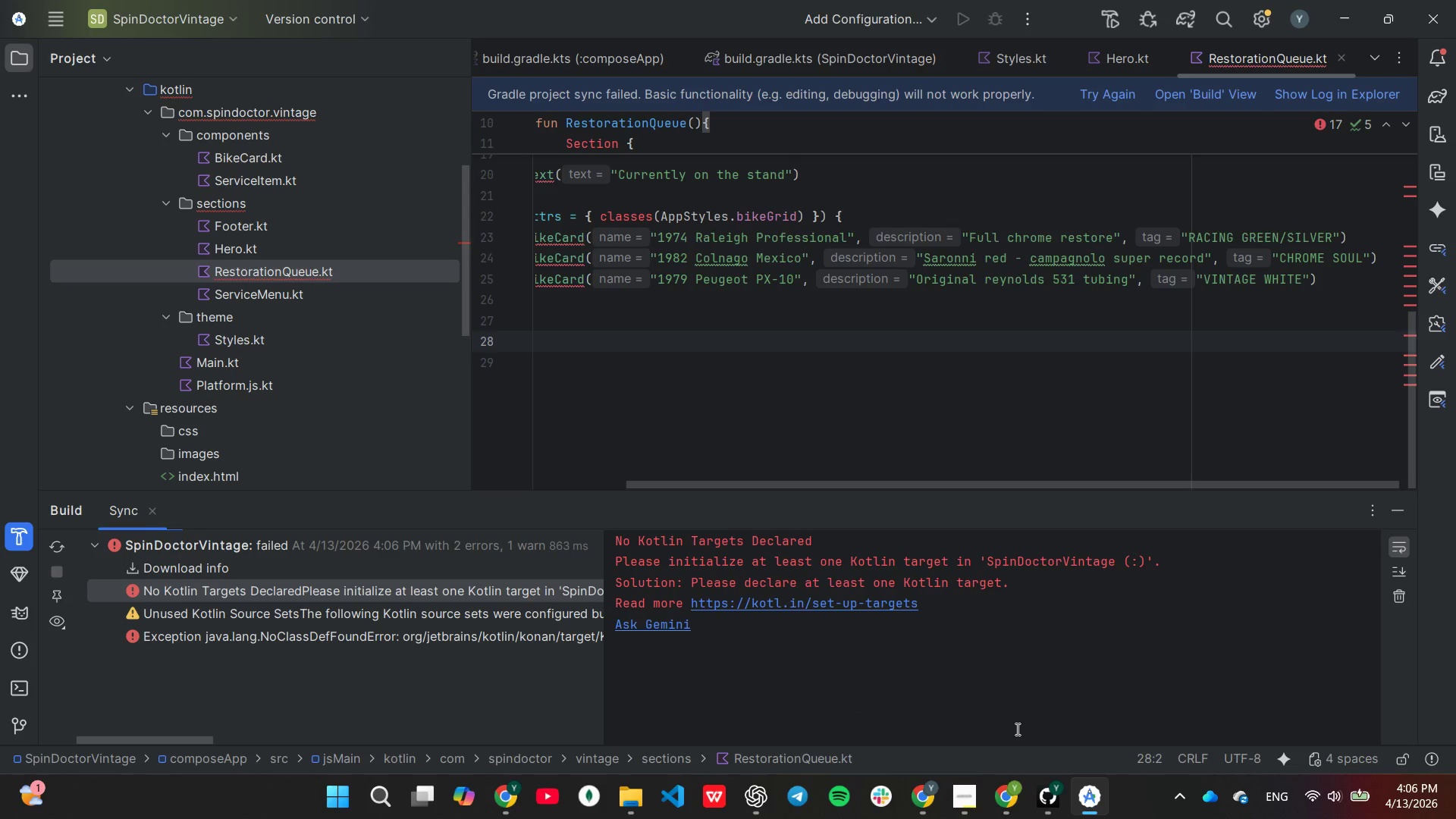 
wait(7.23)
 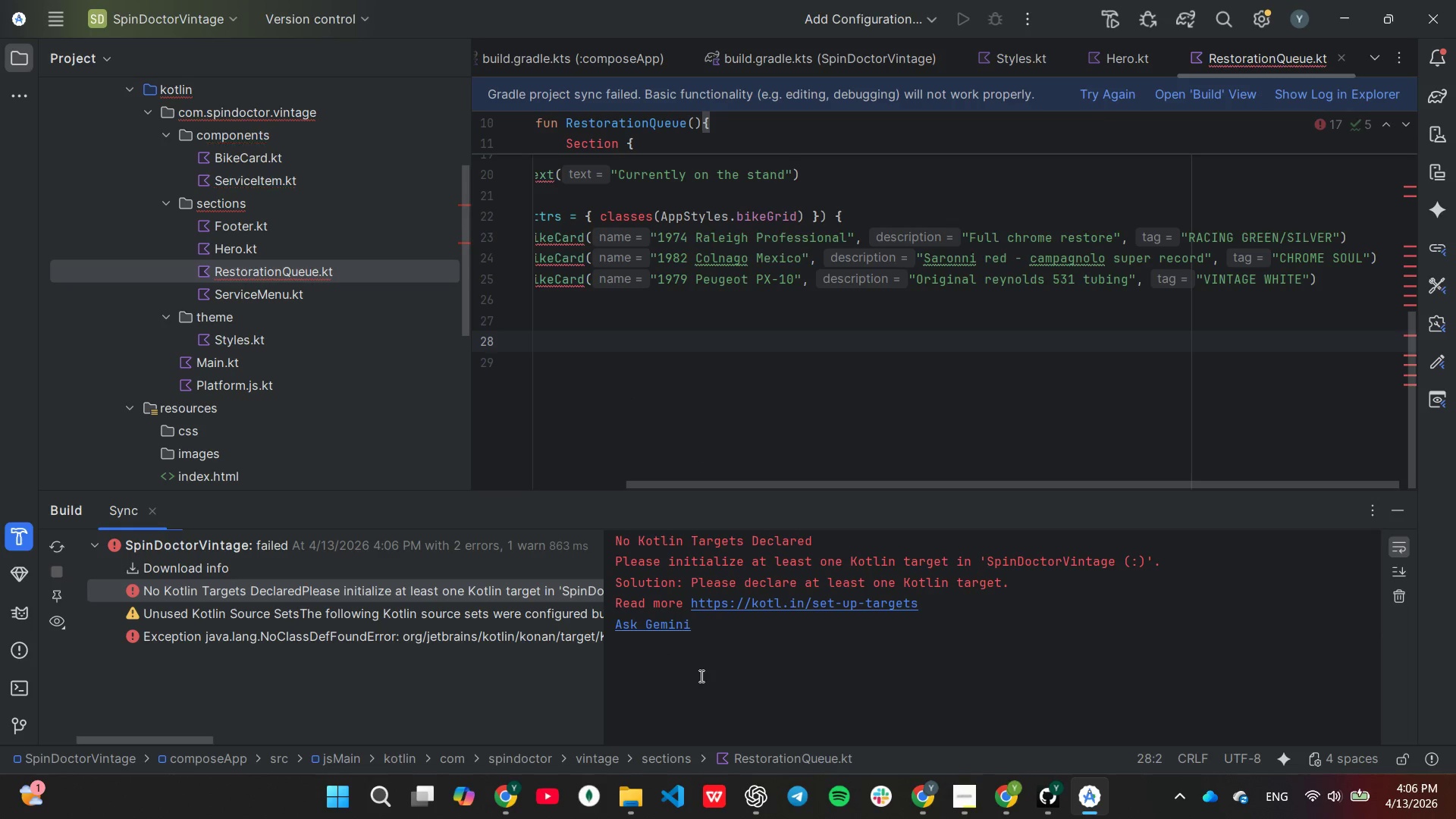 
scroll: coordinate [270, 372], scroll_direction: down, amount: 1.0
 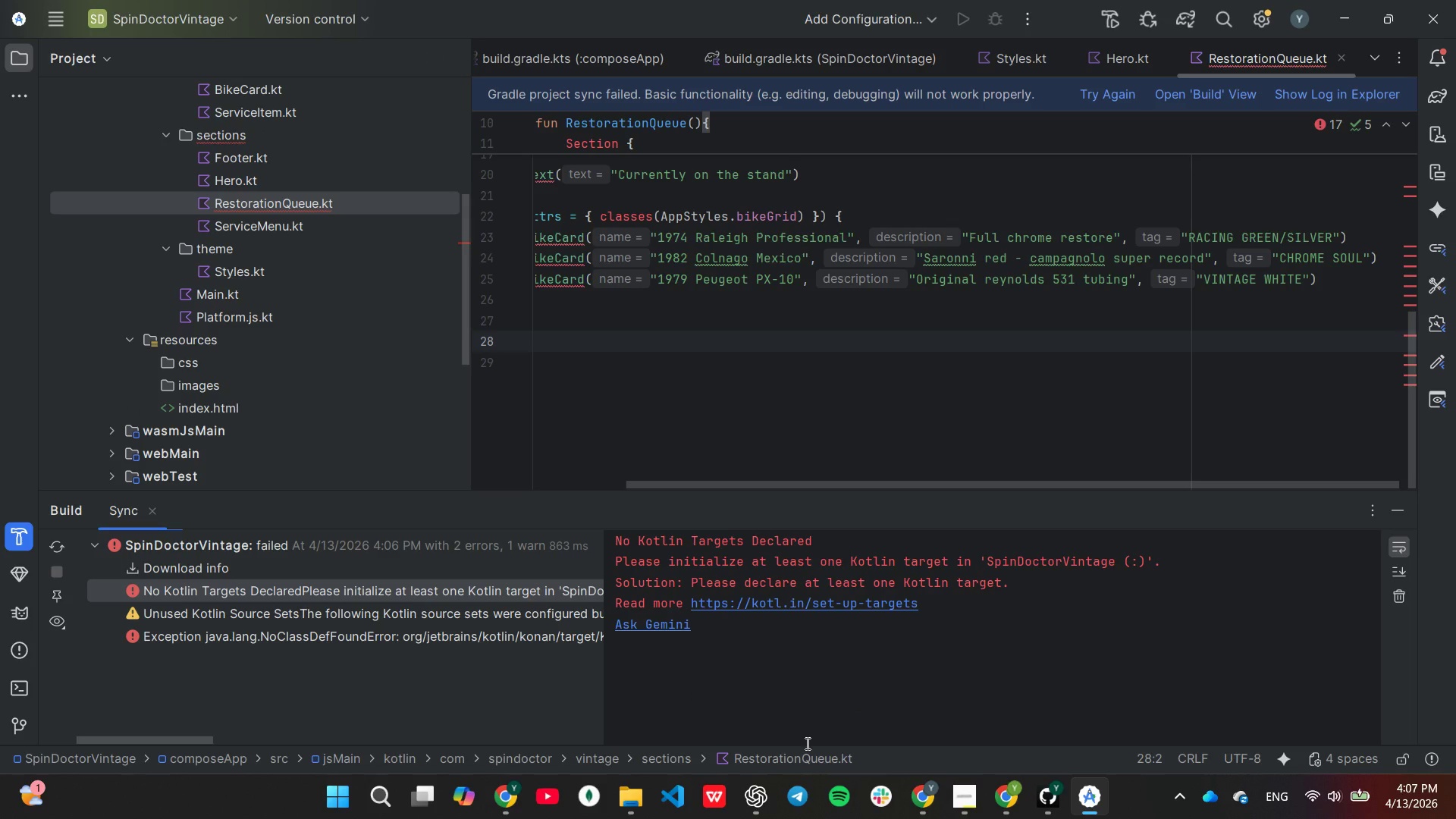 
wait(18.4)
 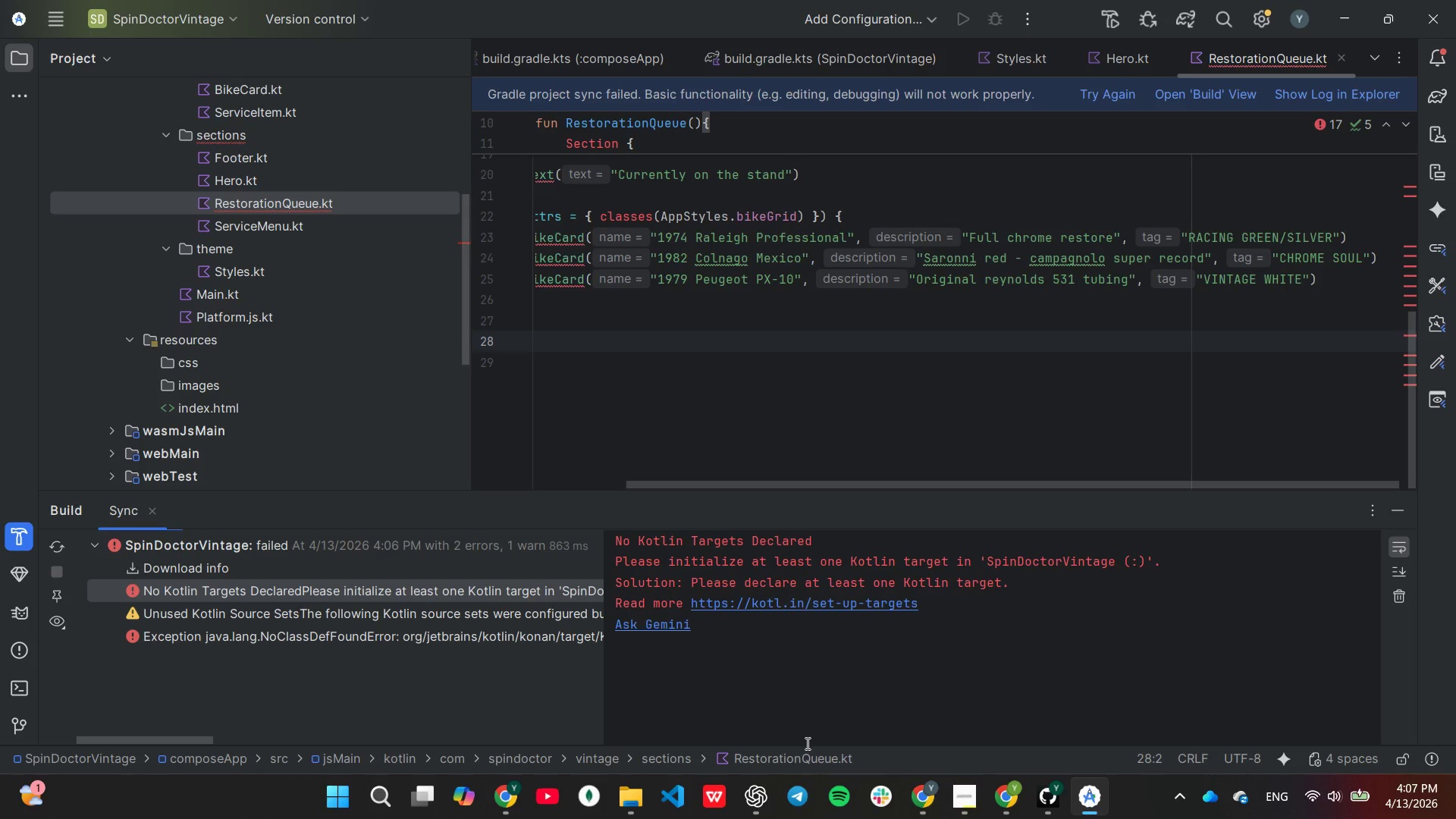 
key(Unknown)
 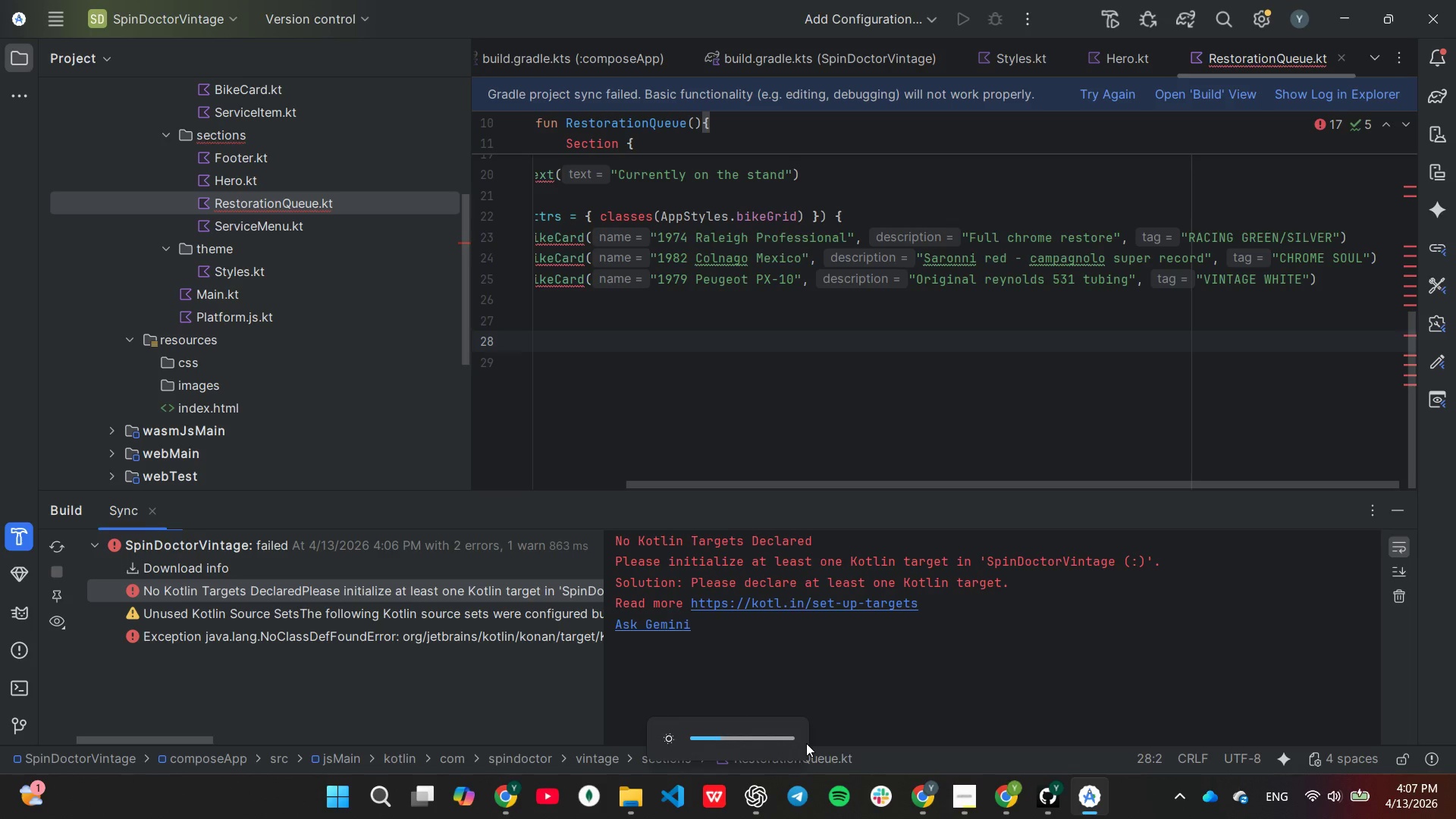 
key(Unknown)
 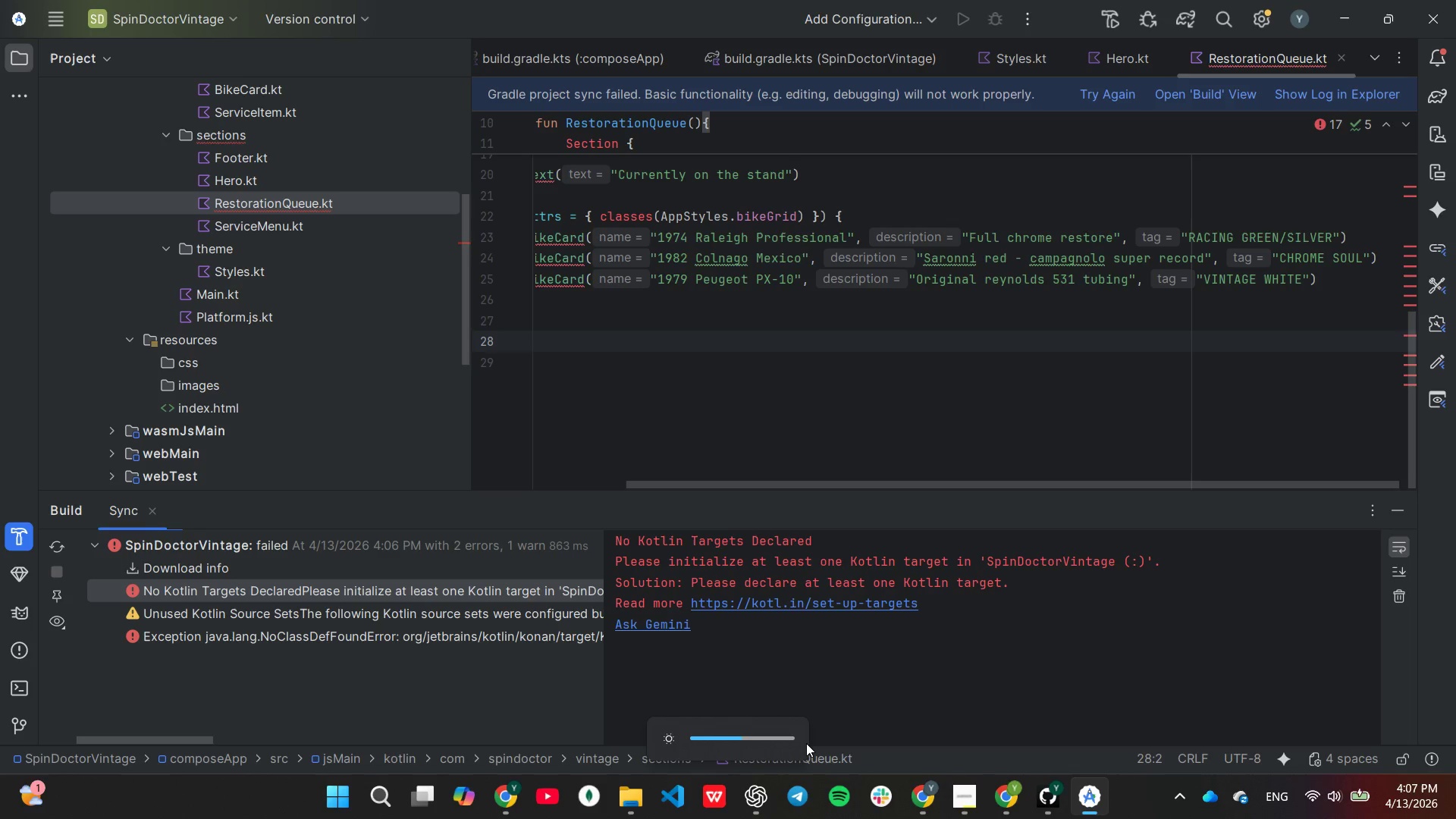 
key(Unknown)
 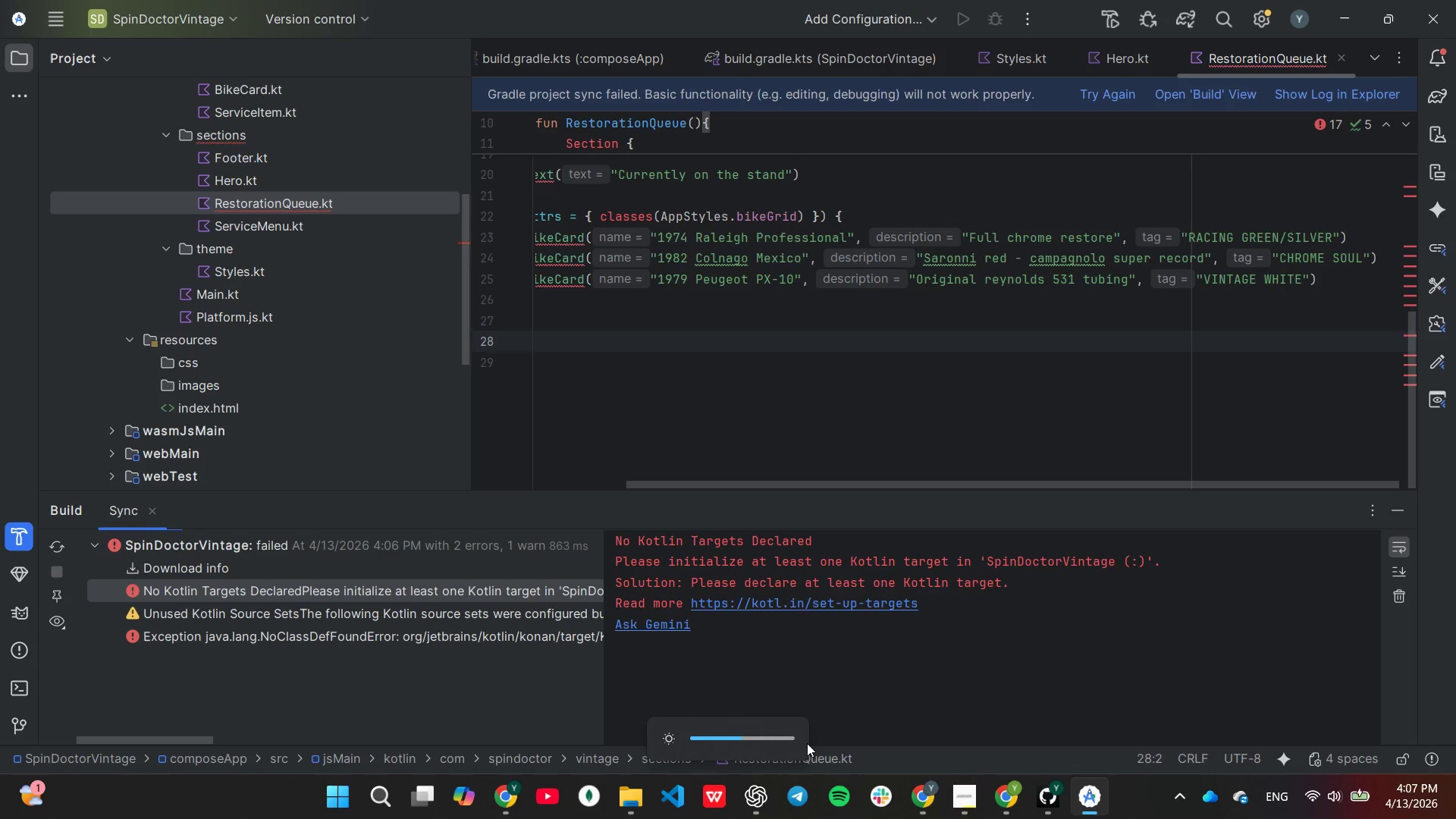 
wait(28.11)
 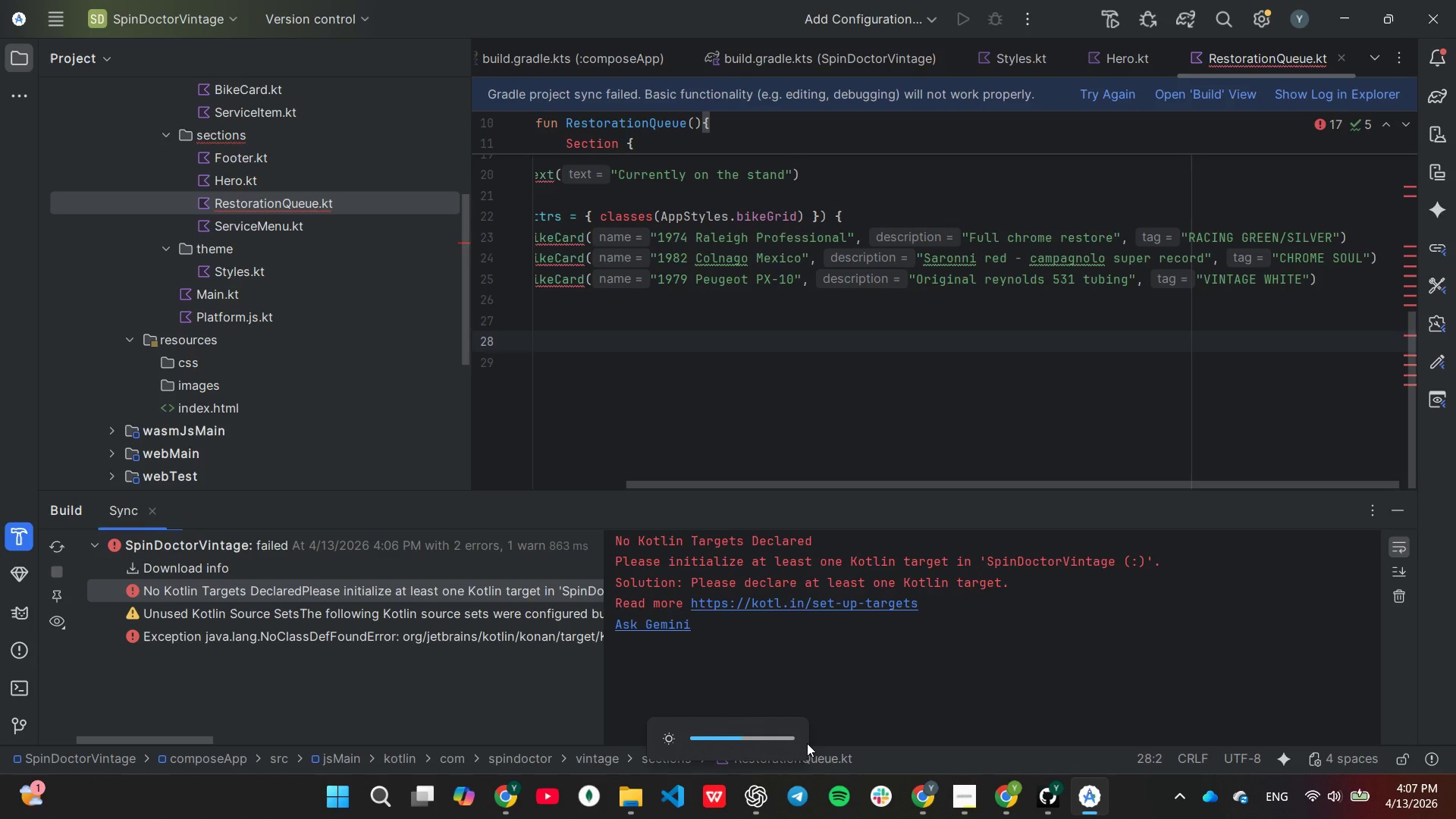 
scroll: coordinate [310, 452], scroll_direction: down, amount: 3.0
 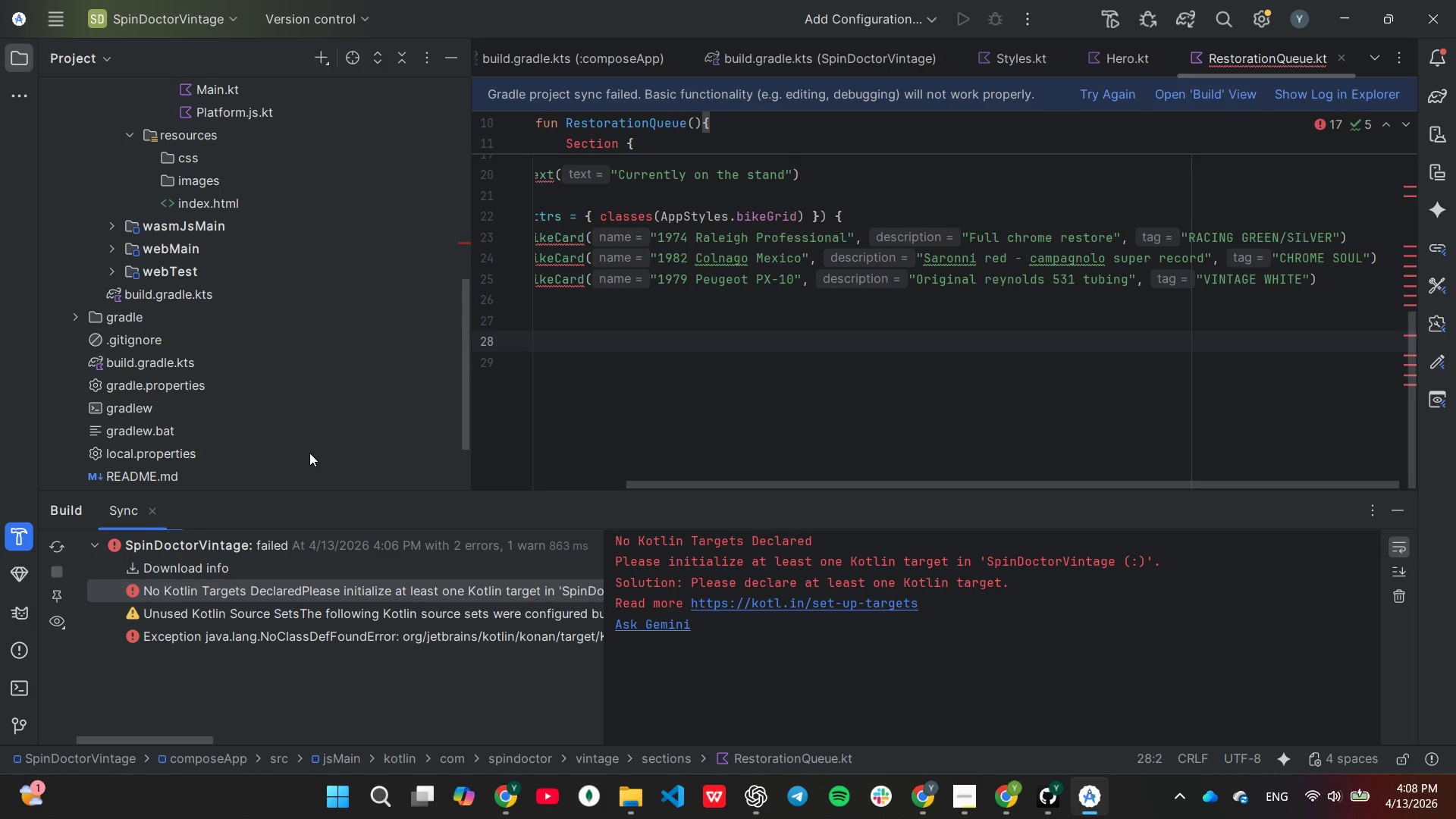 
wait(24.2)
 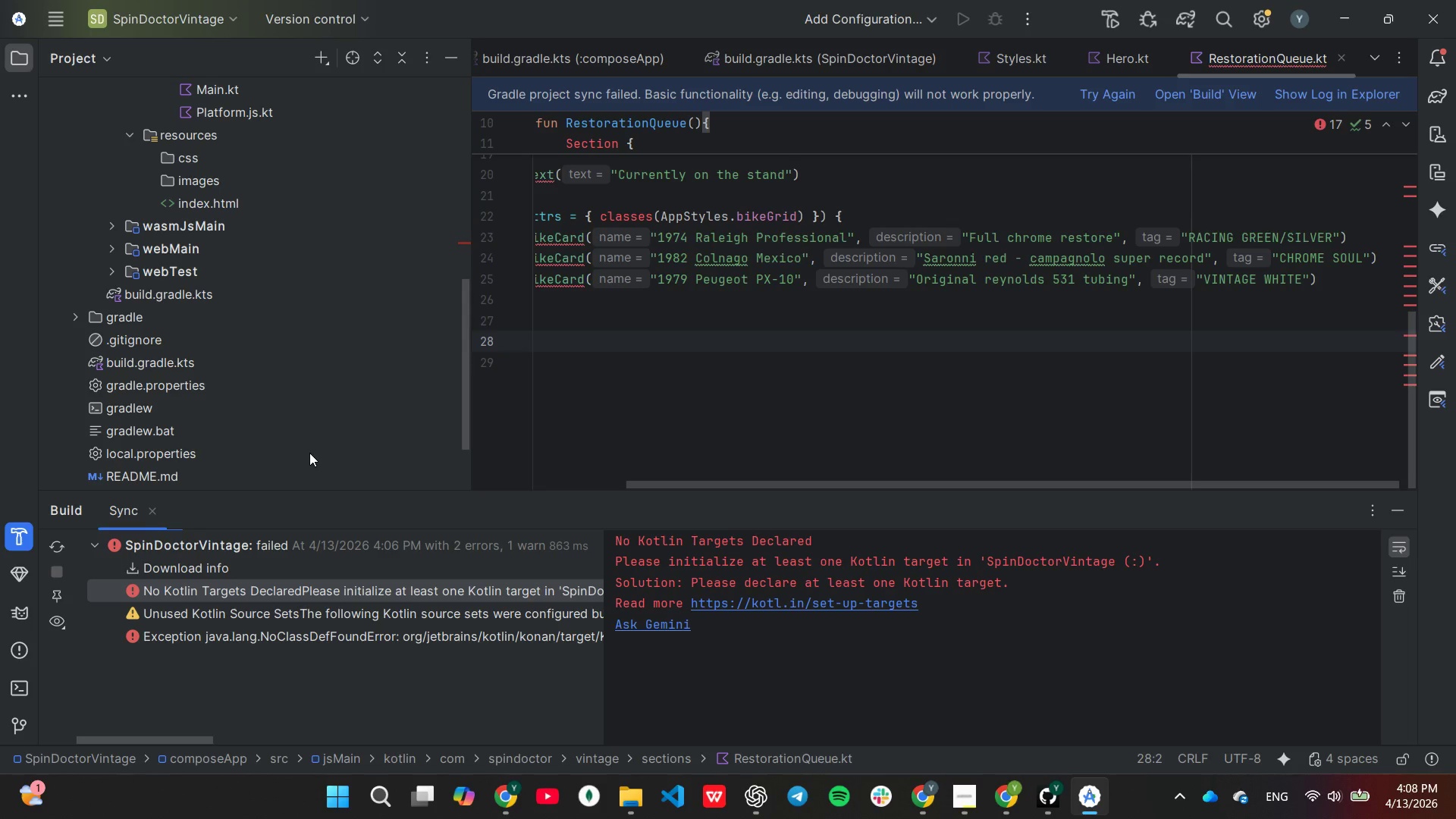 
key(Unknown)
 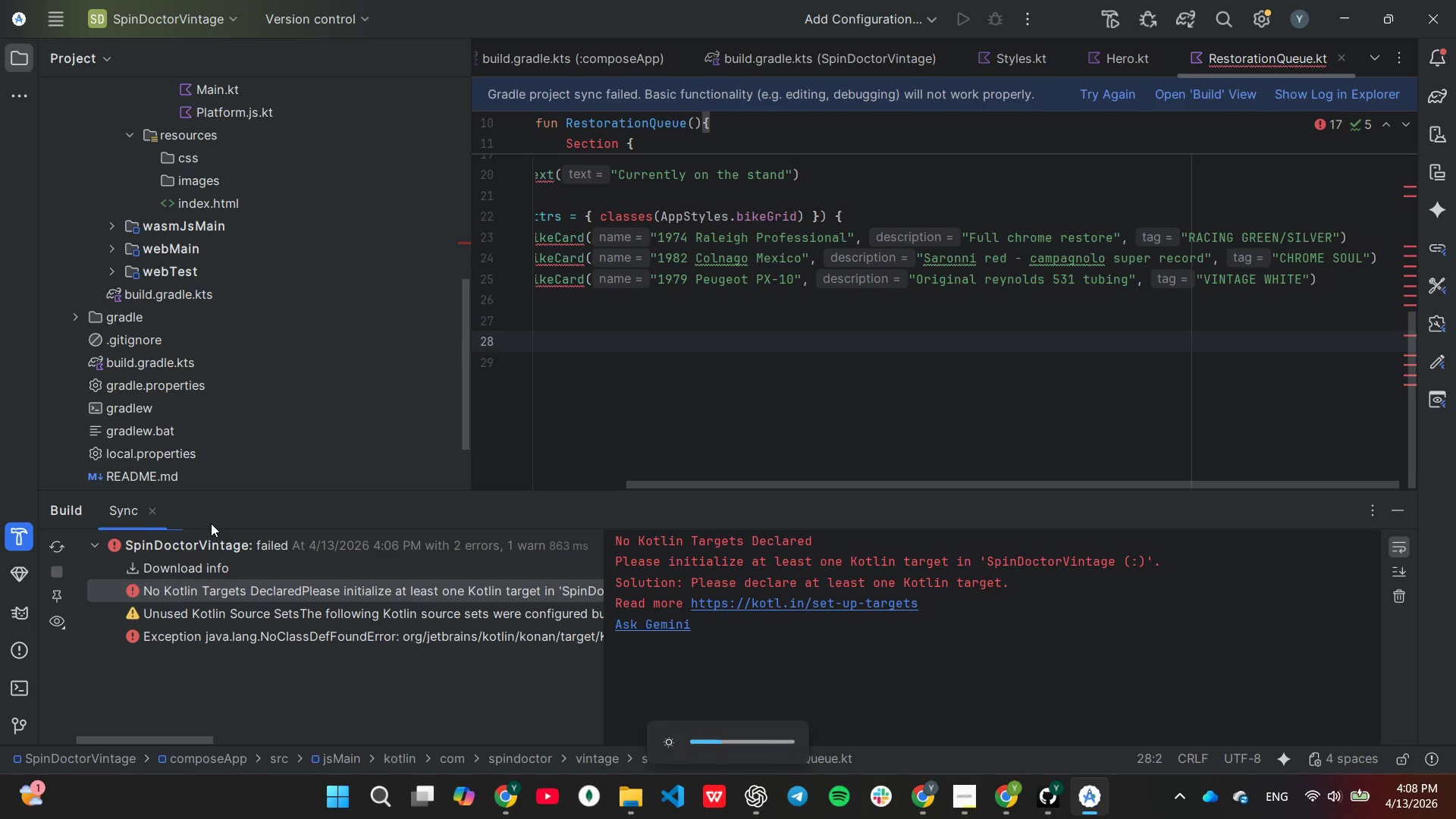 
key(Unknown)
 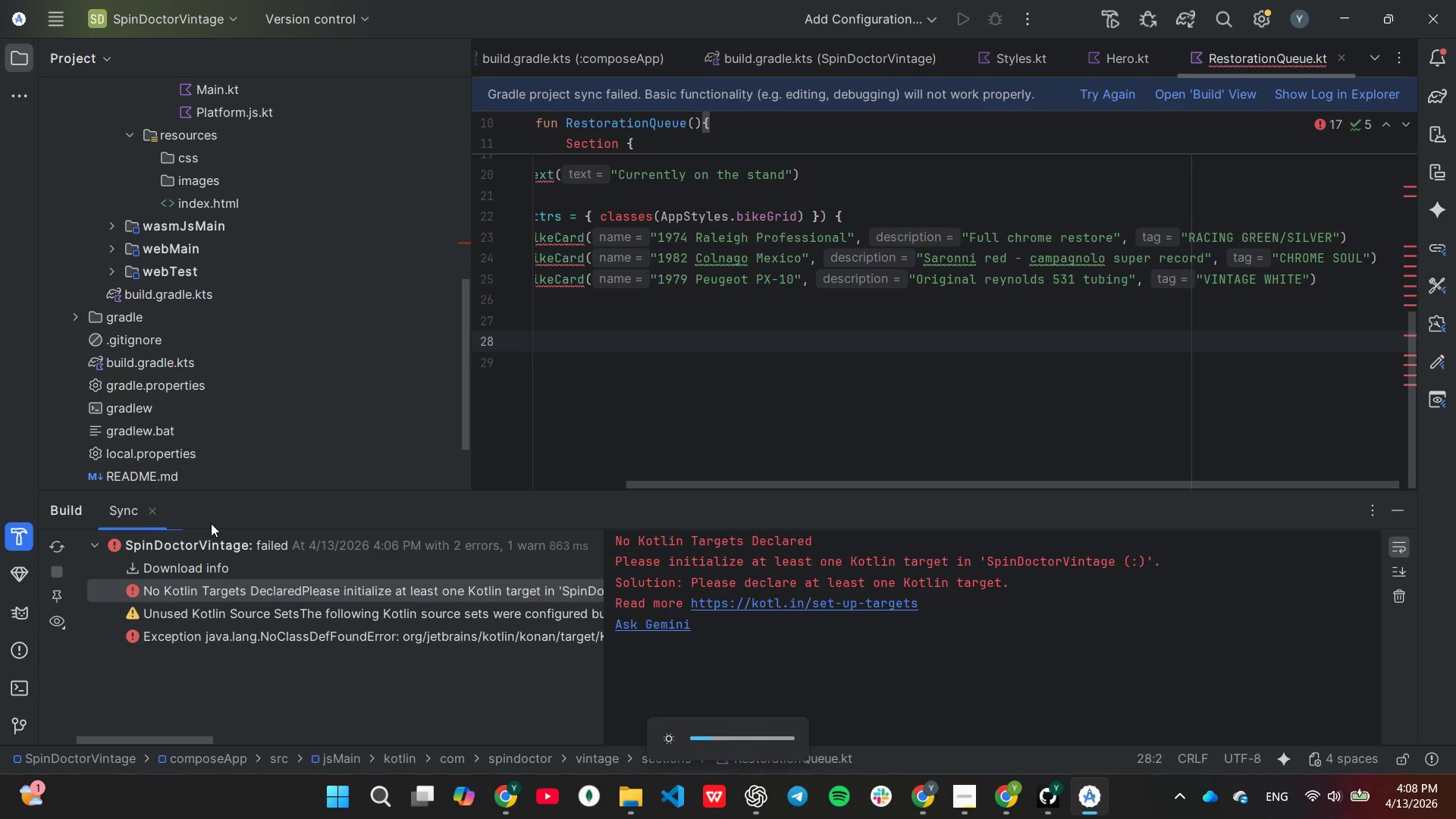 
key(Unknown)
 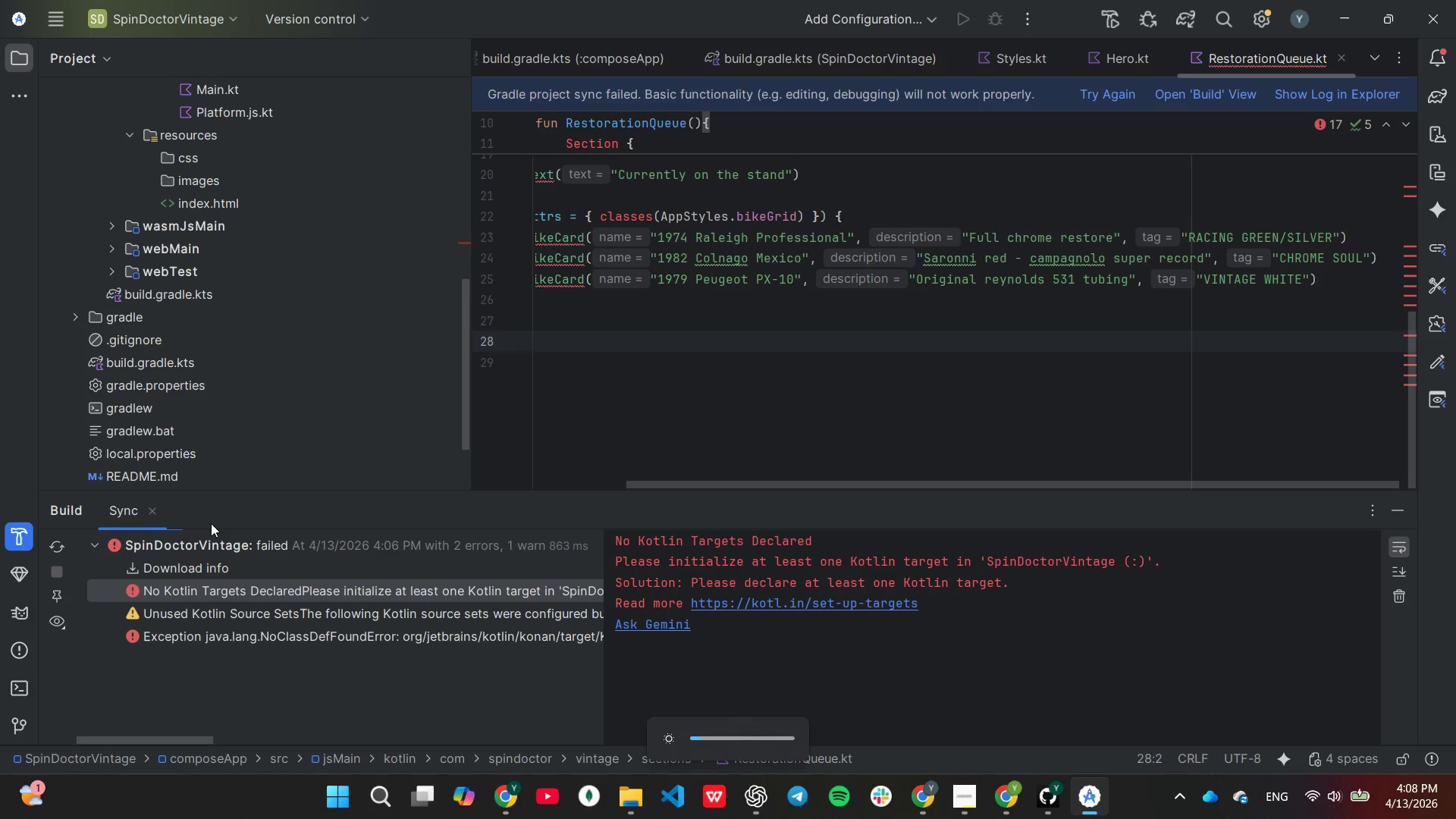 
key(Unknown)
 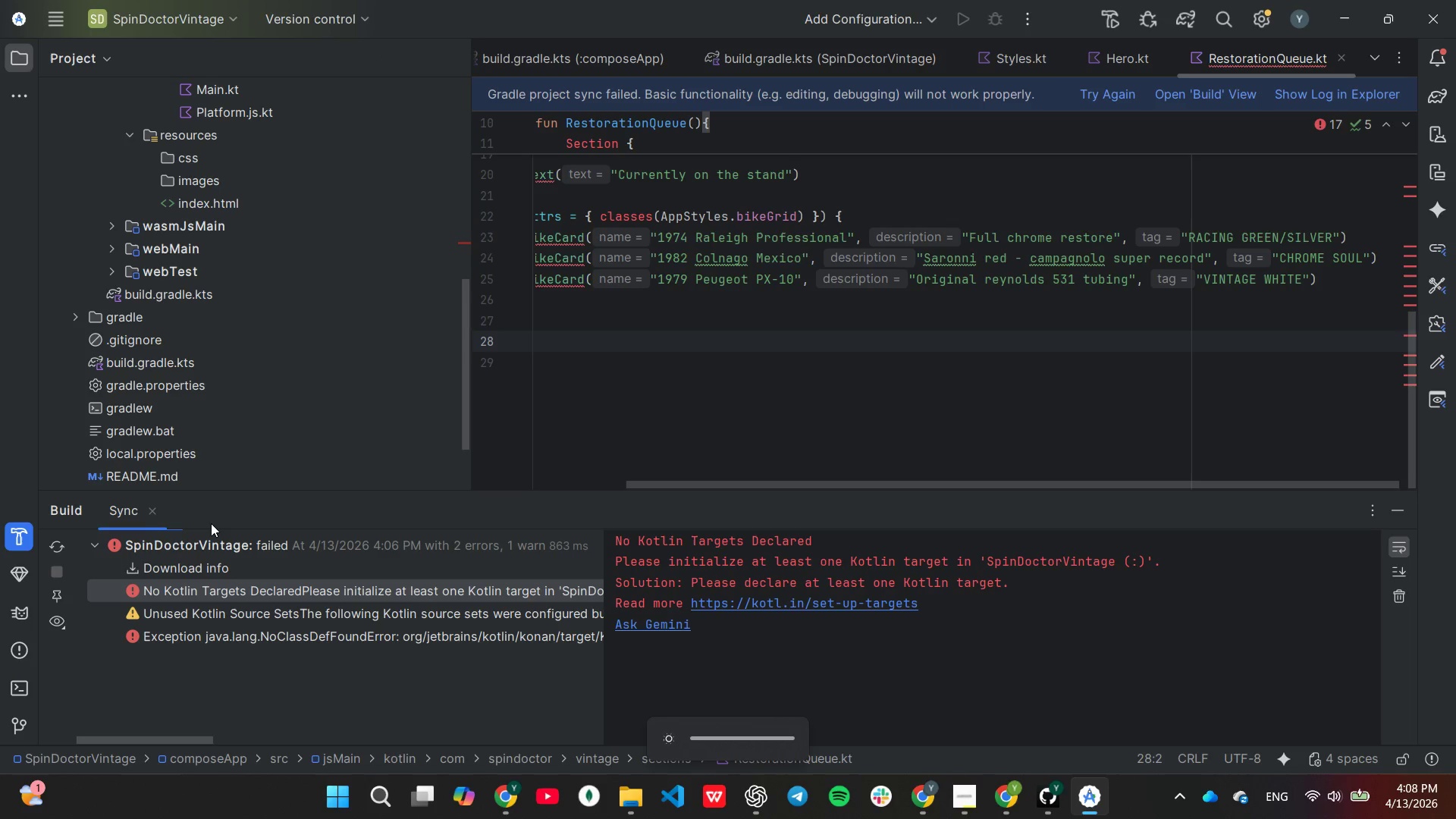 
key(Unknown)
 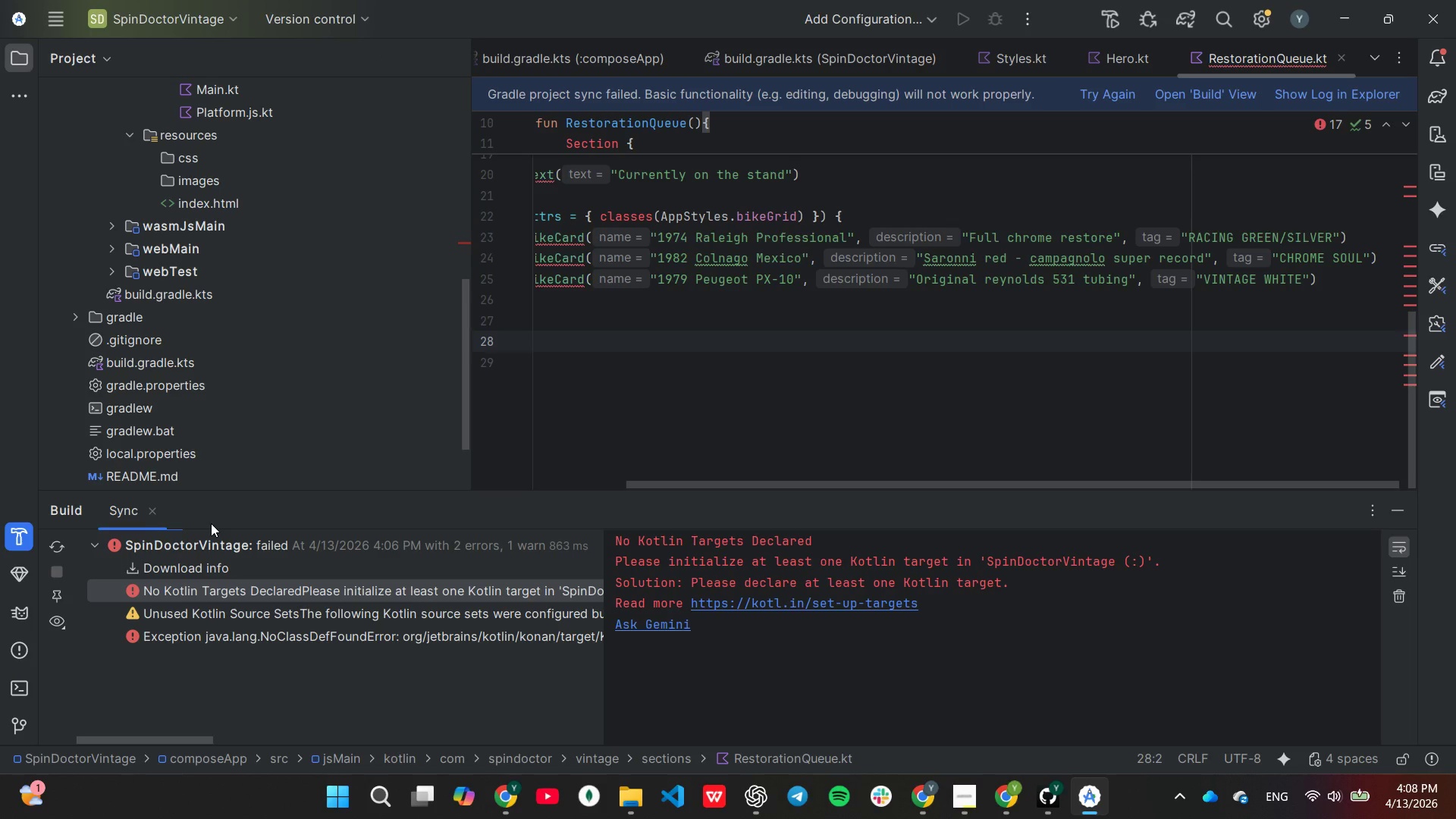 
wait(26.39)
 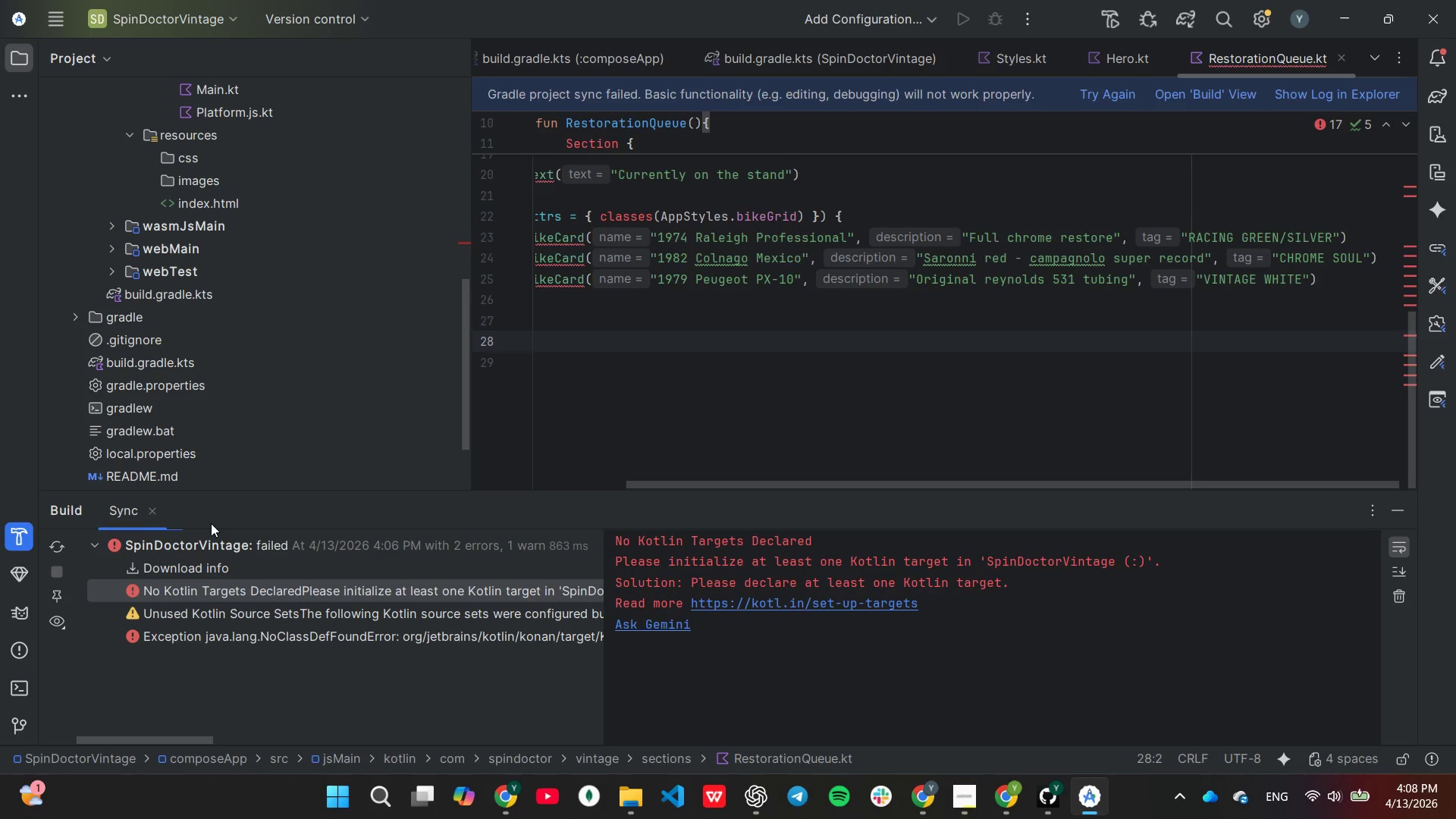 
scroll: coordinate [146, 428], scroll_direction: down, amount: 1.0
 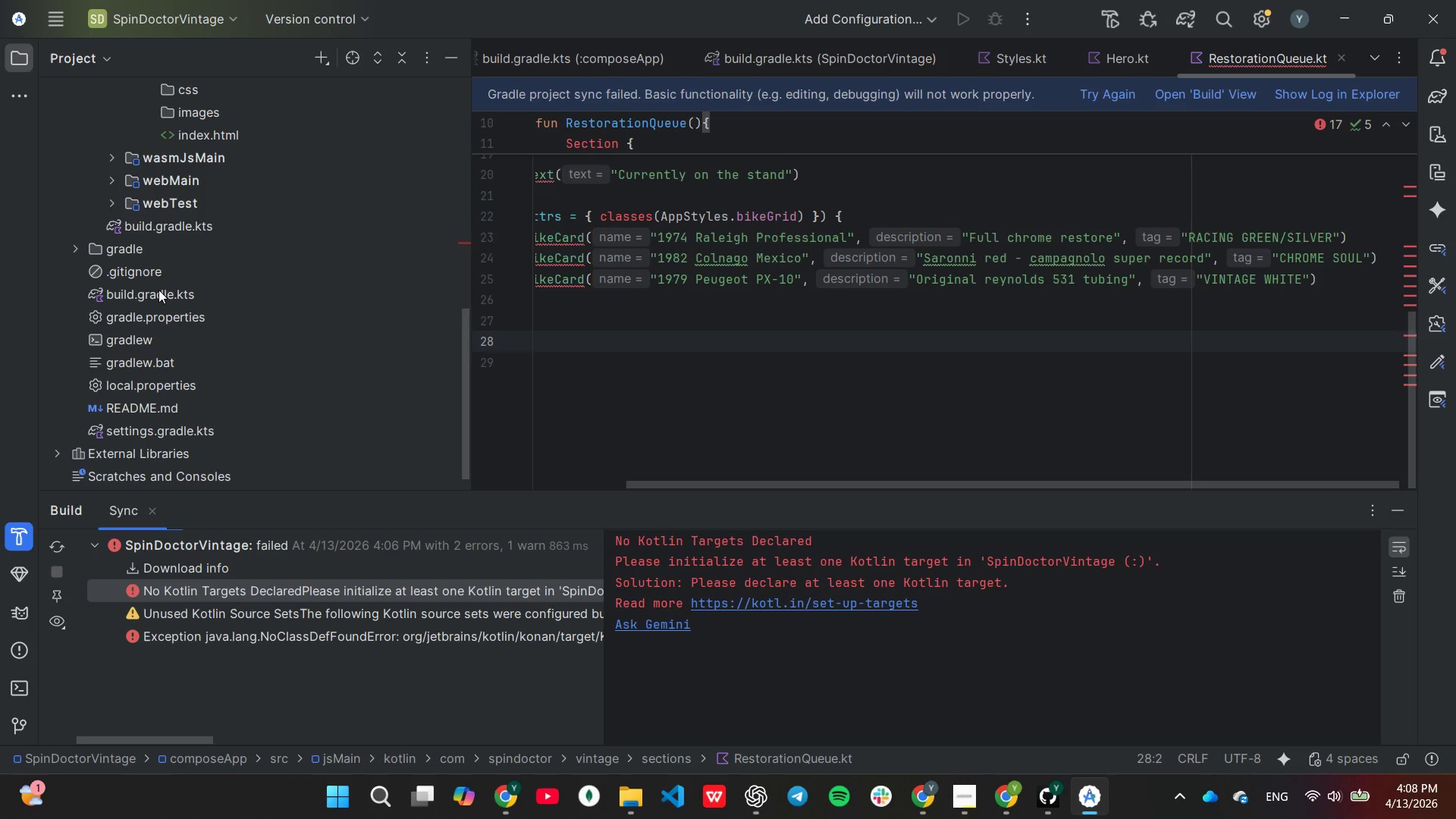 
double_click([158, 289])
 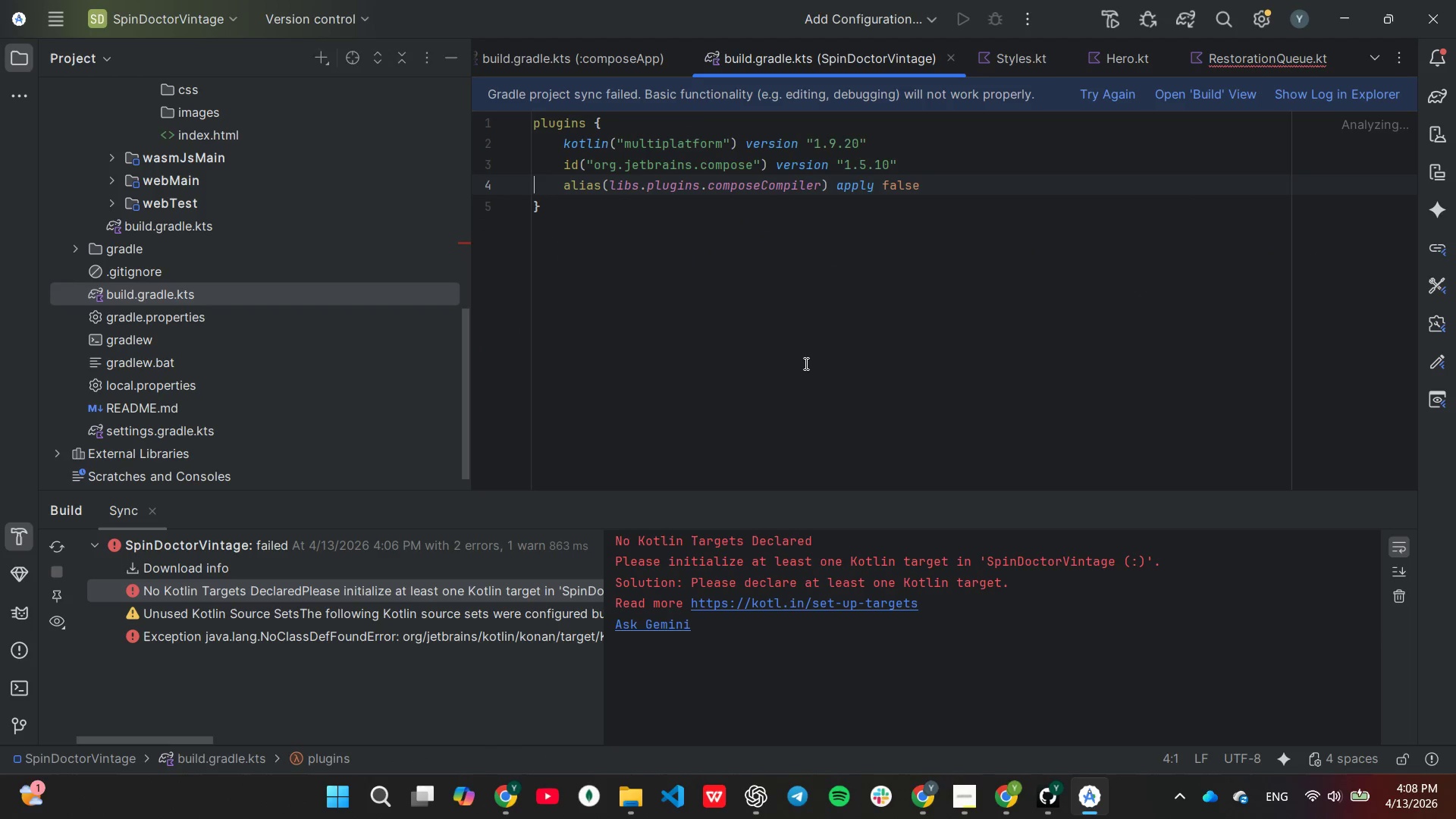 
scroll: coordinate [805, 363], scroll_direction: up, amount: 1.0
 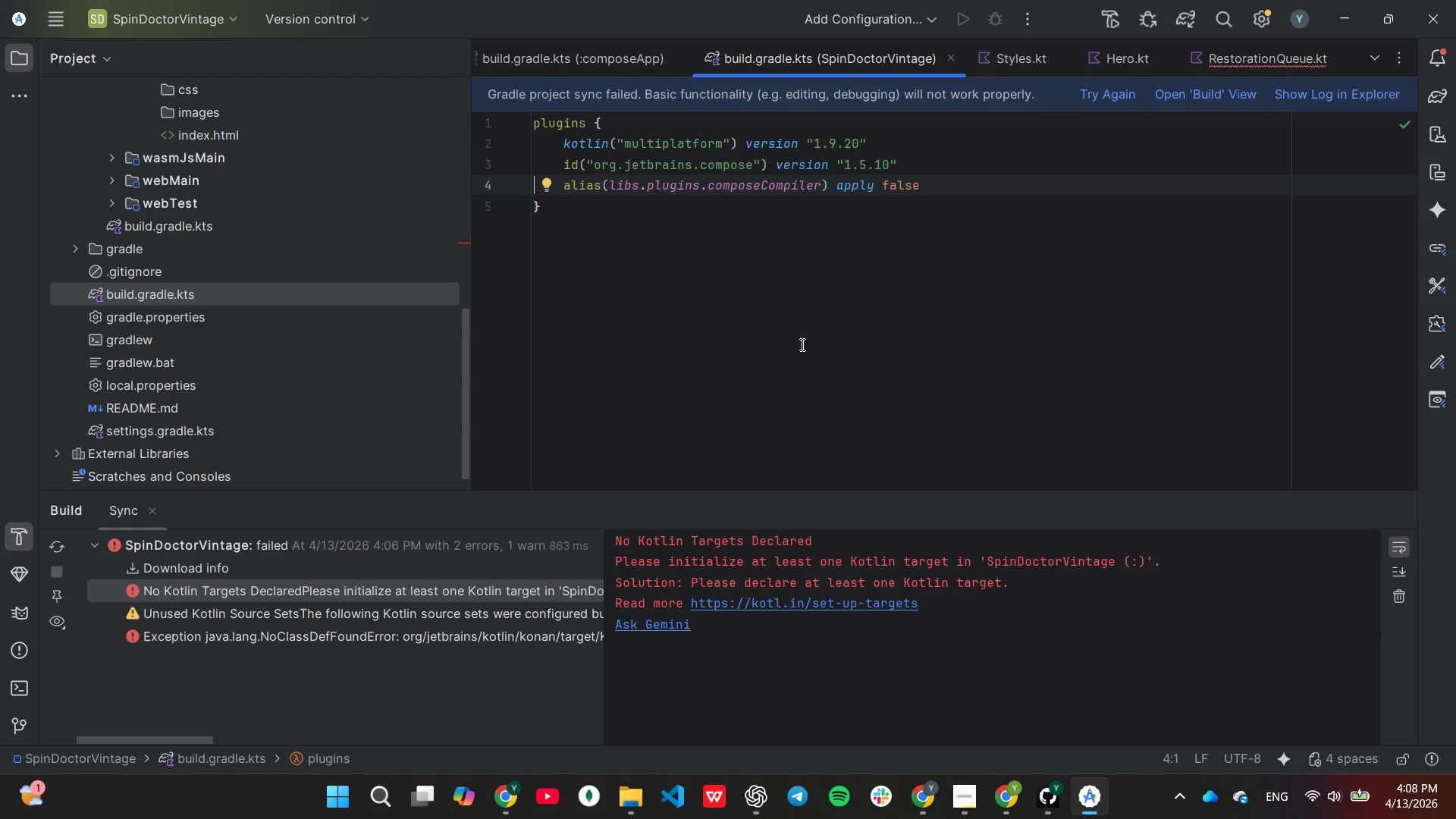 
double_click([651, 186])
 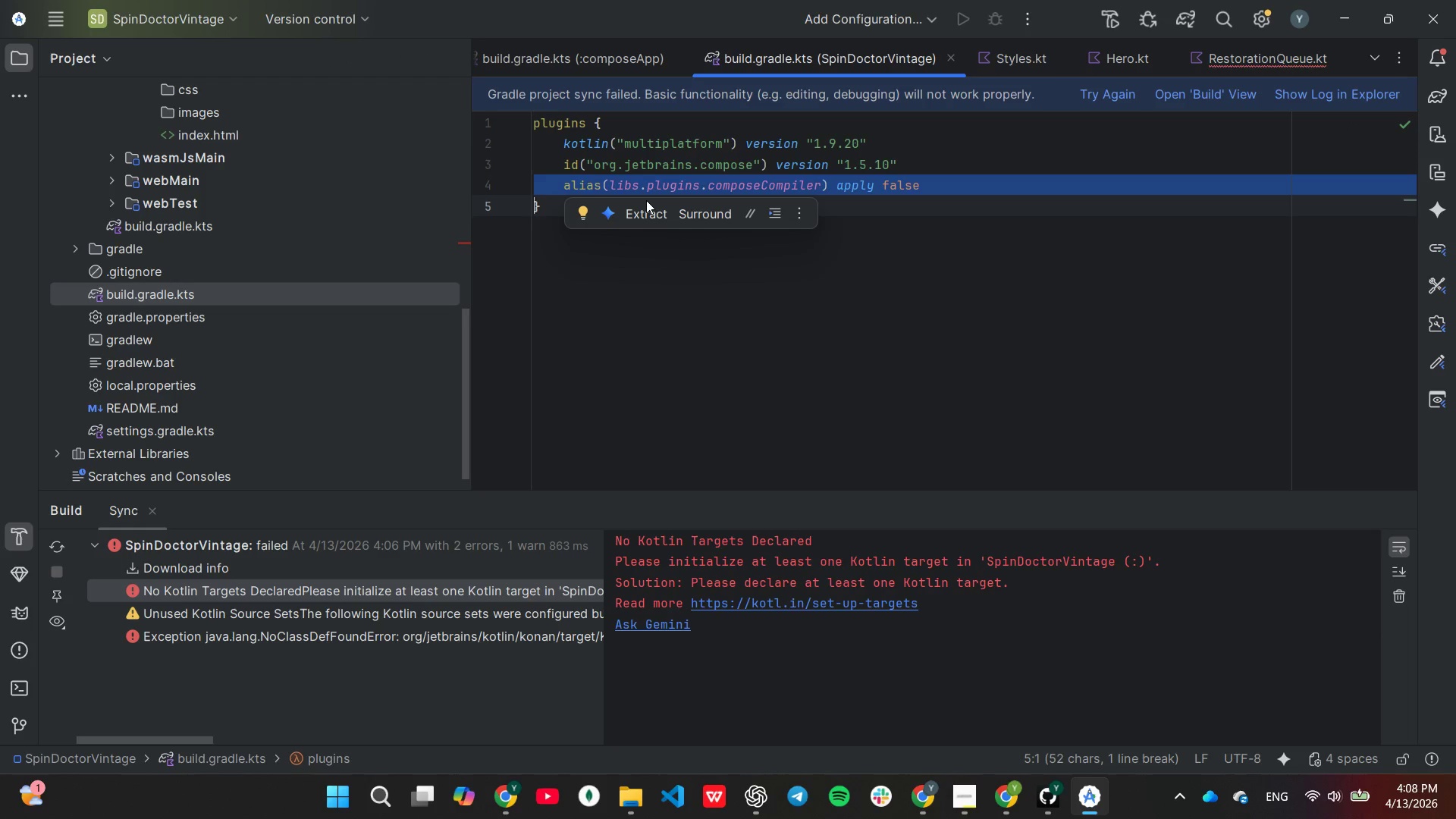 
key(Backspace)
 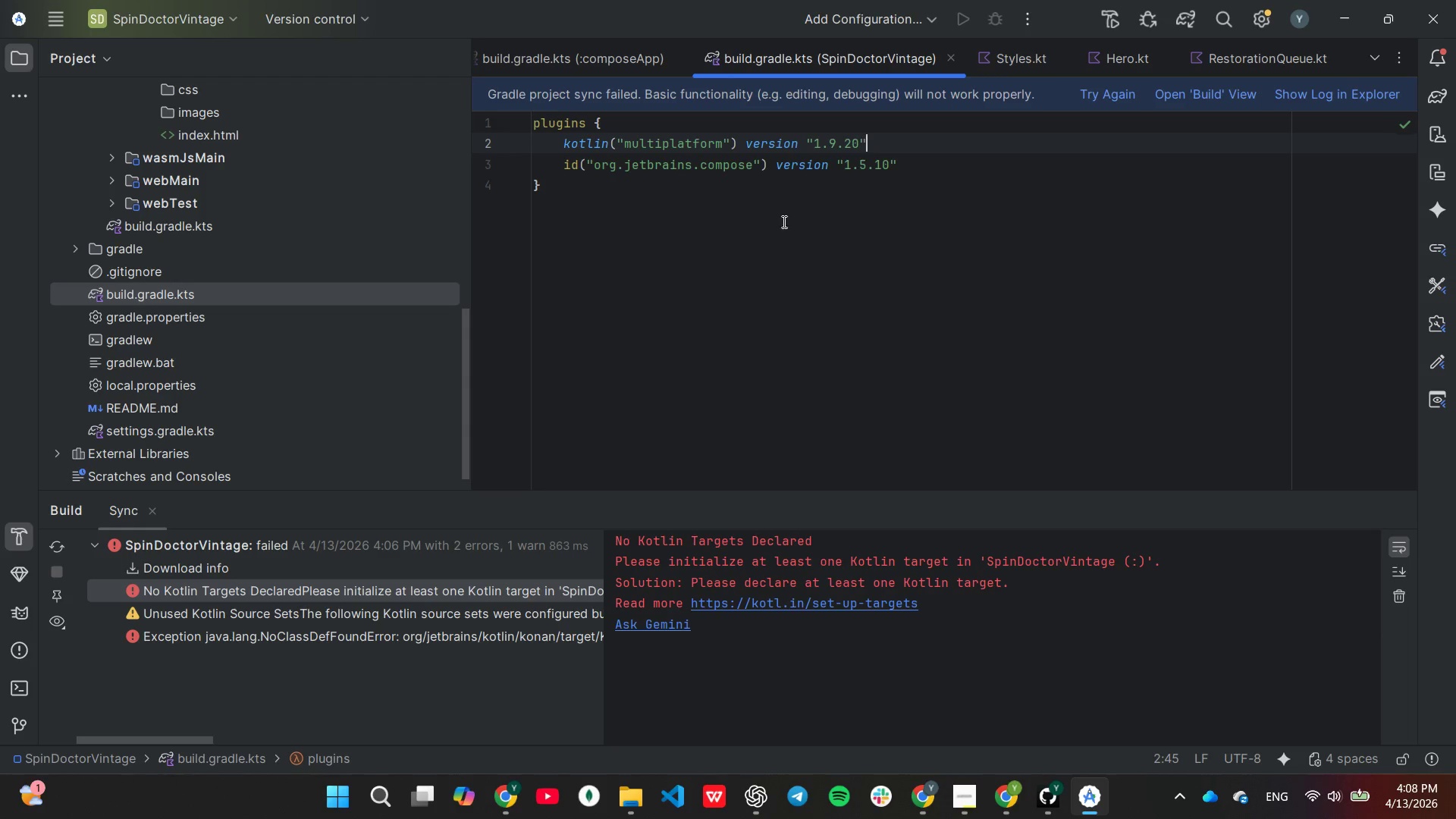 
wait(7.27)
 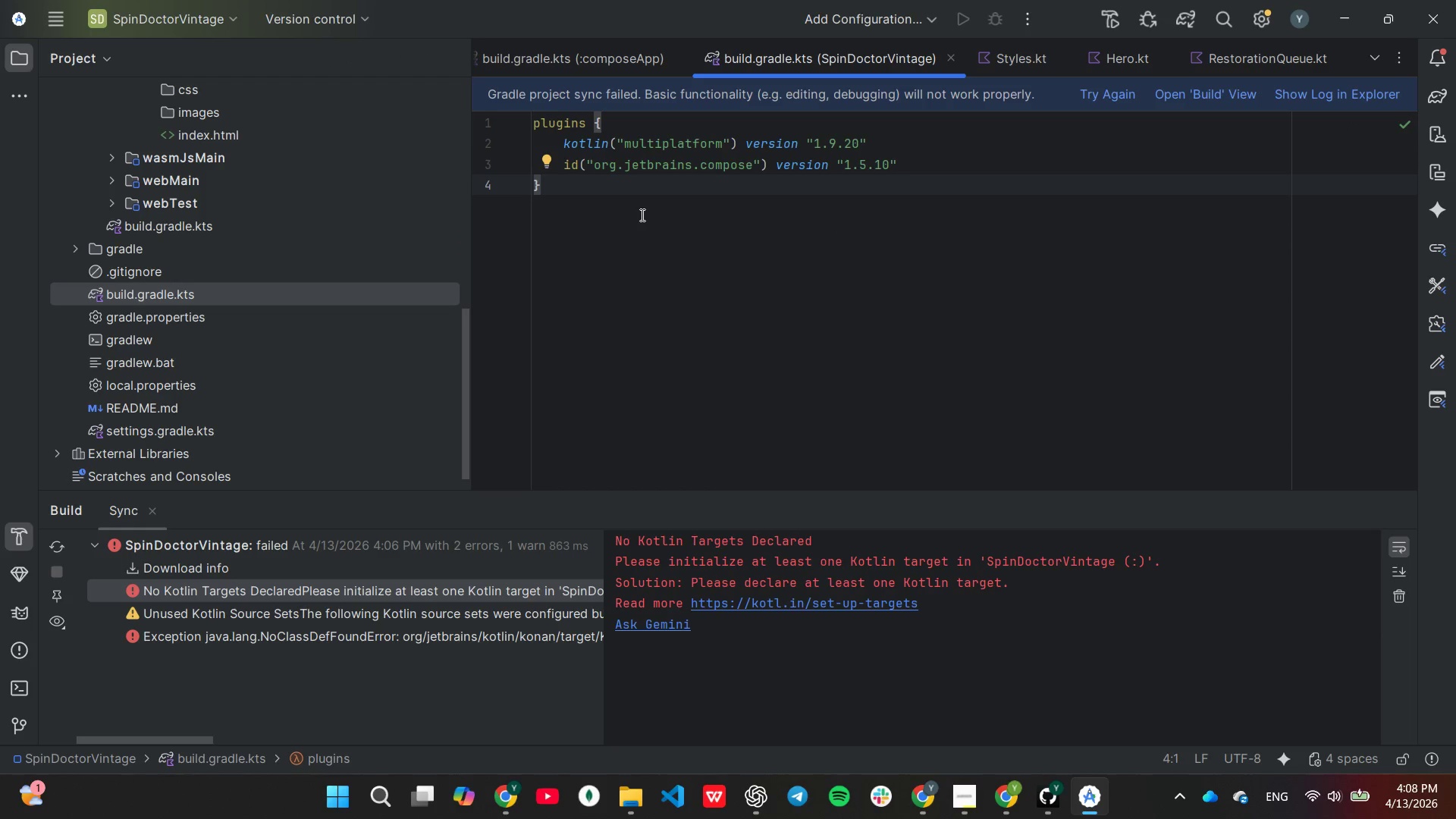 
key(ArrowLeft)
 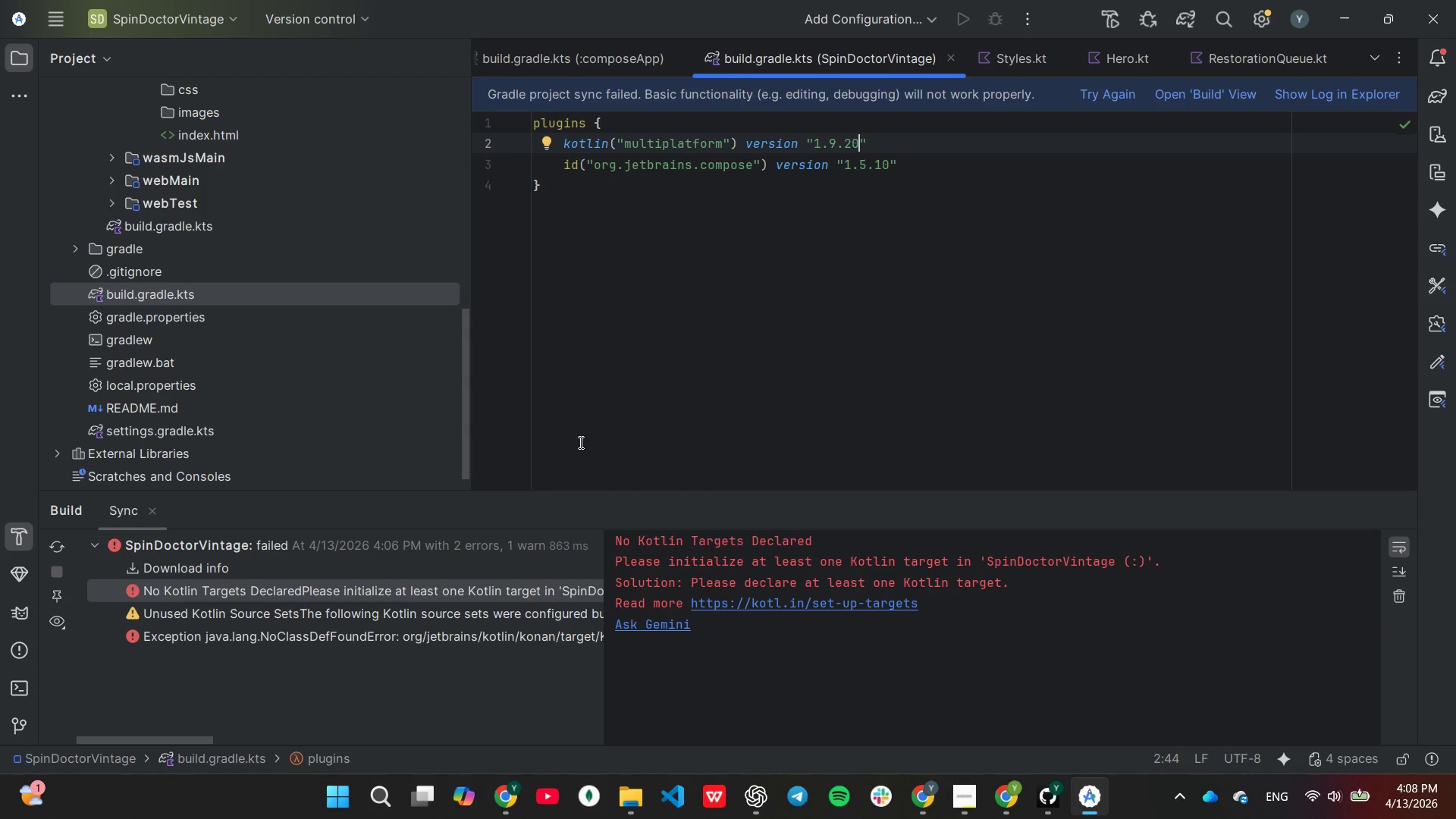 
key(Backspace)
 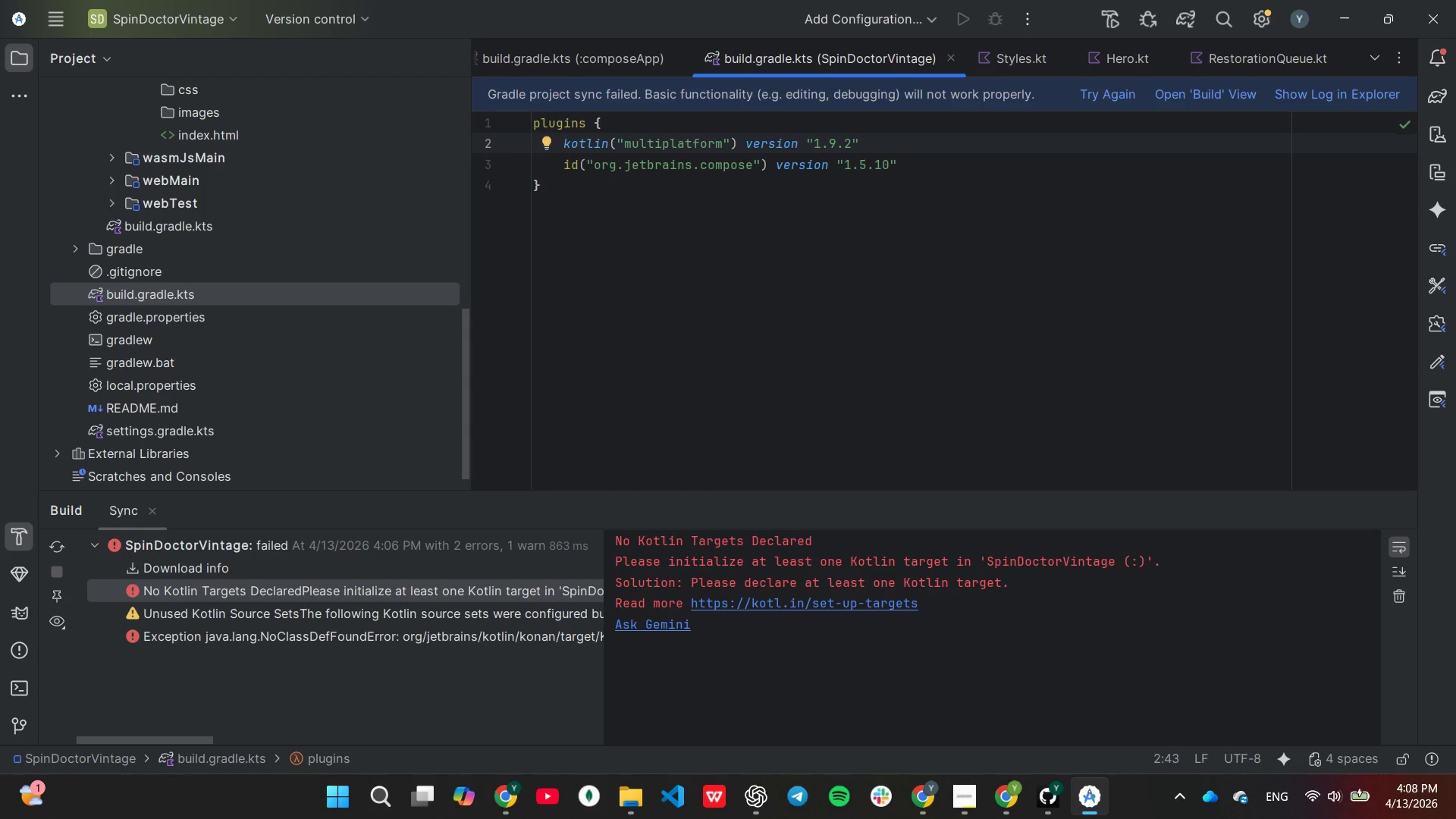 
key(3)
 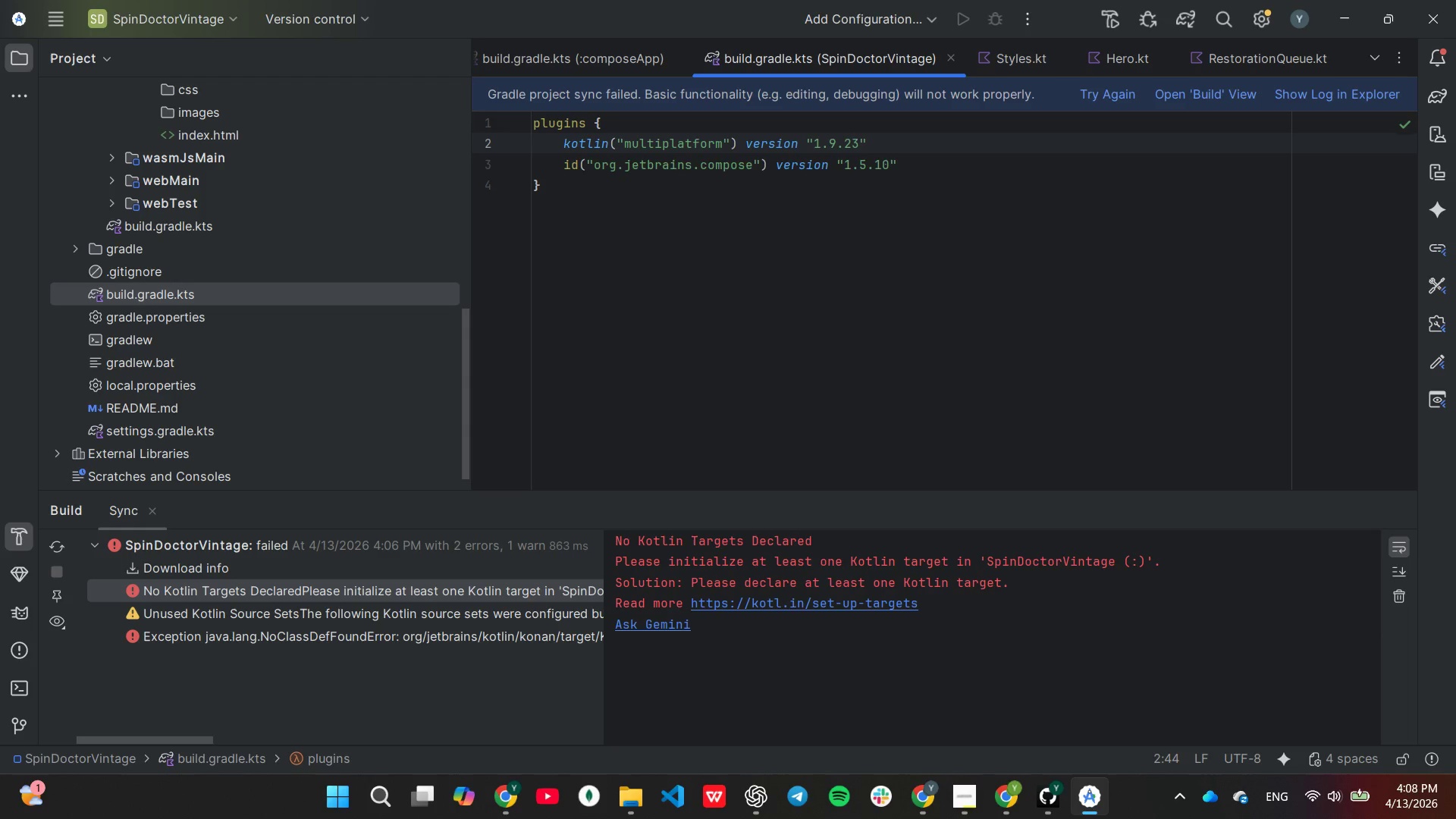 
key(ArrowDown)
 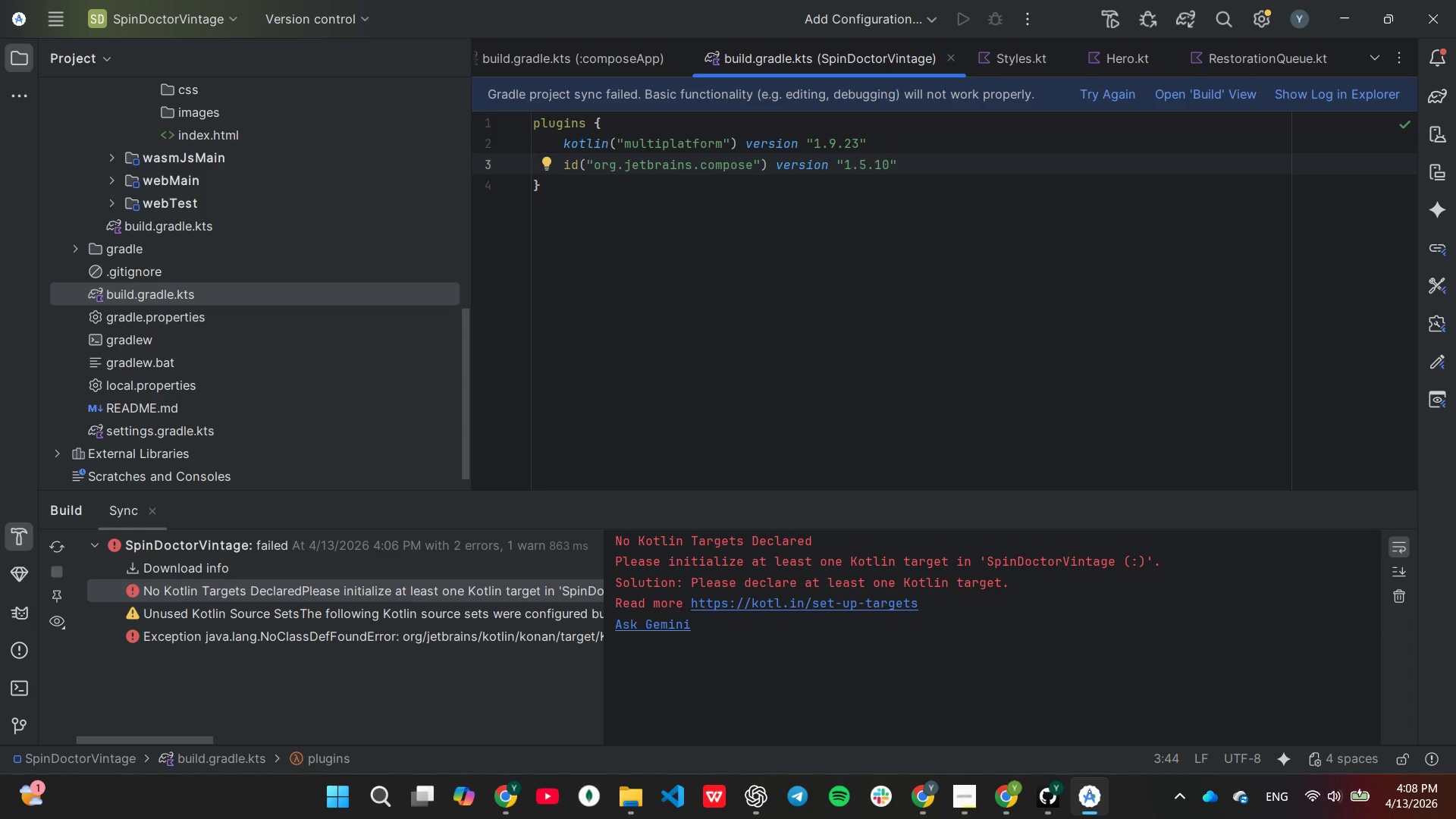 
key(ArrowRight)
 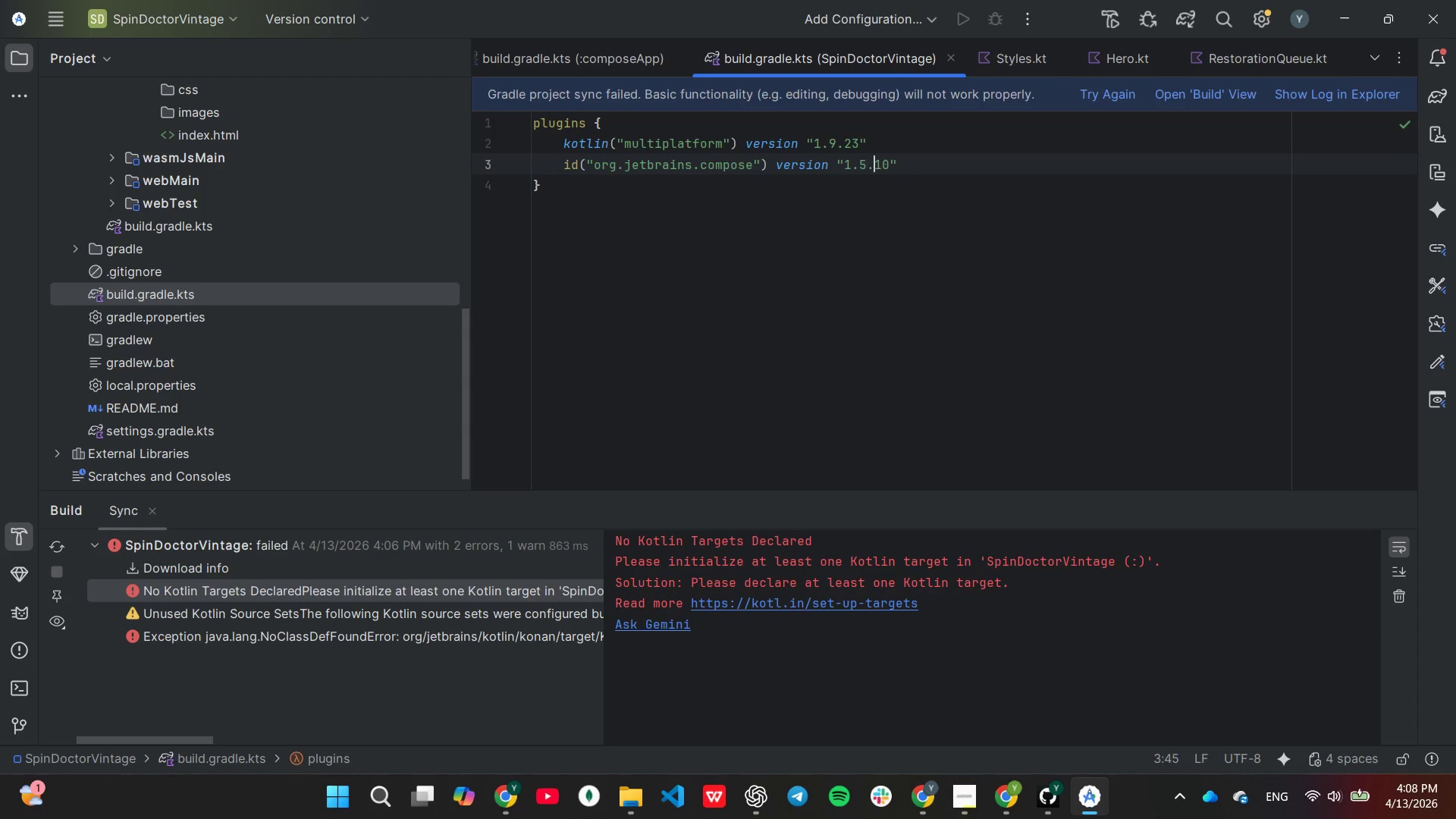 
key(ArrowRight)
 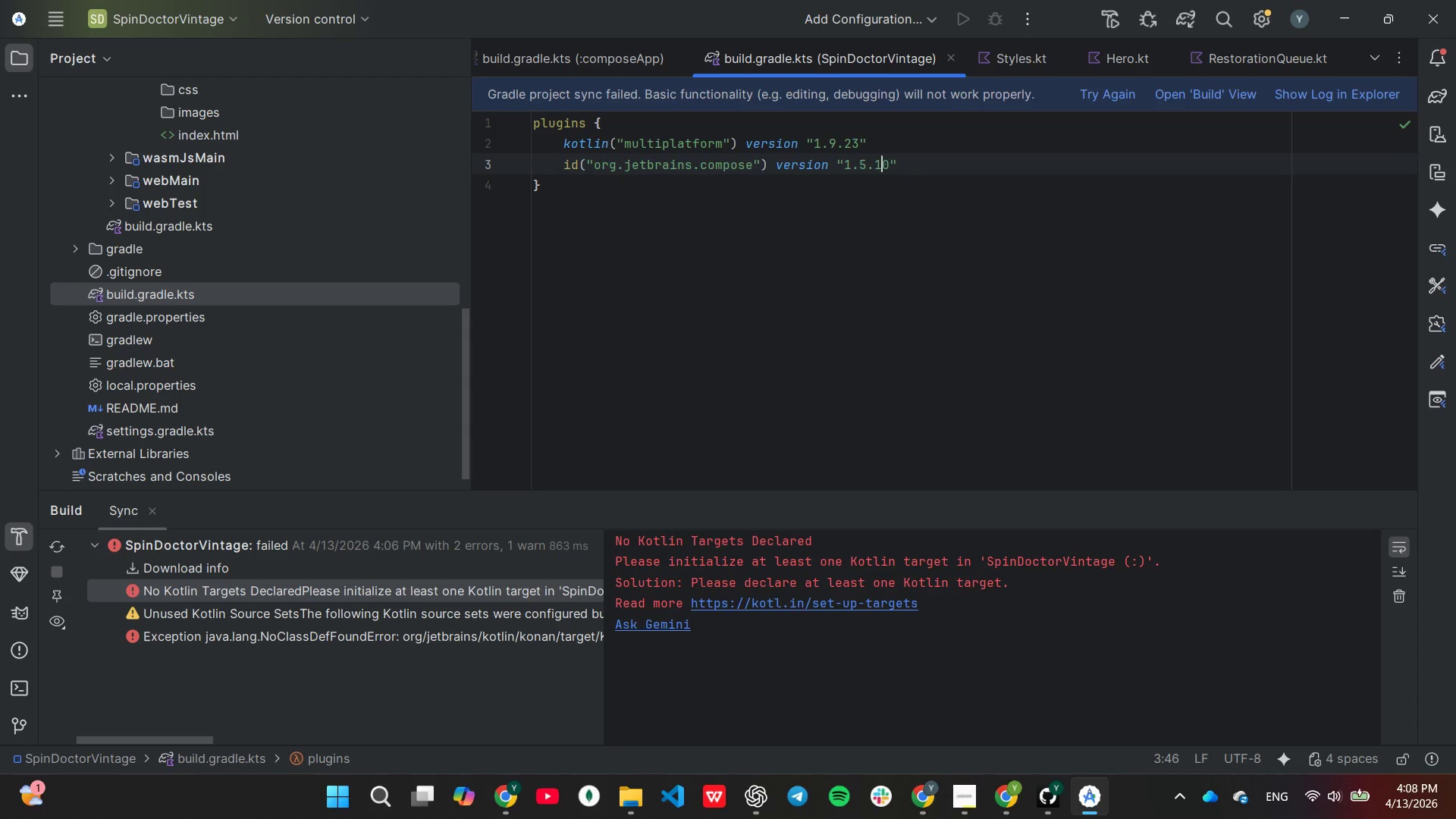 
key(ArrowRight)
 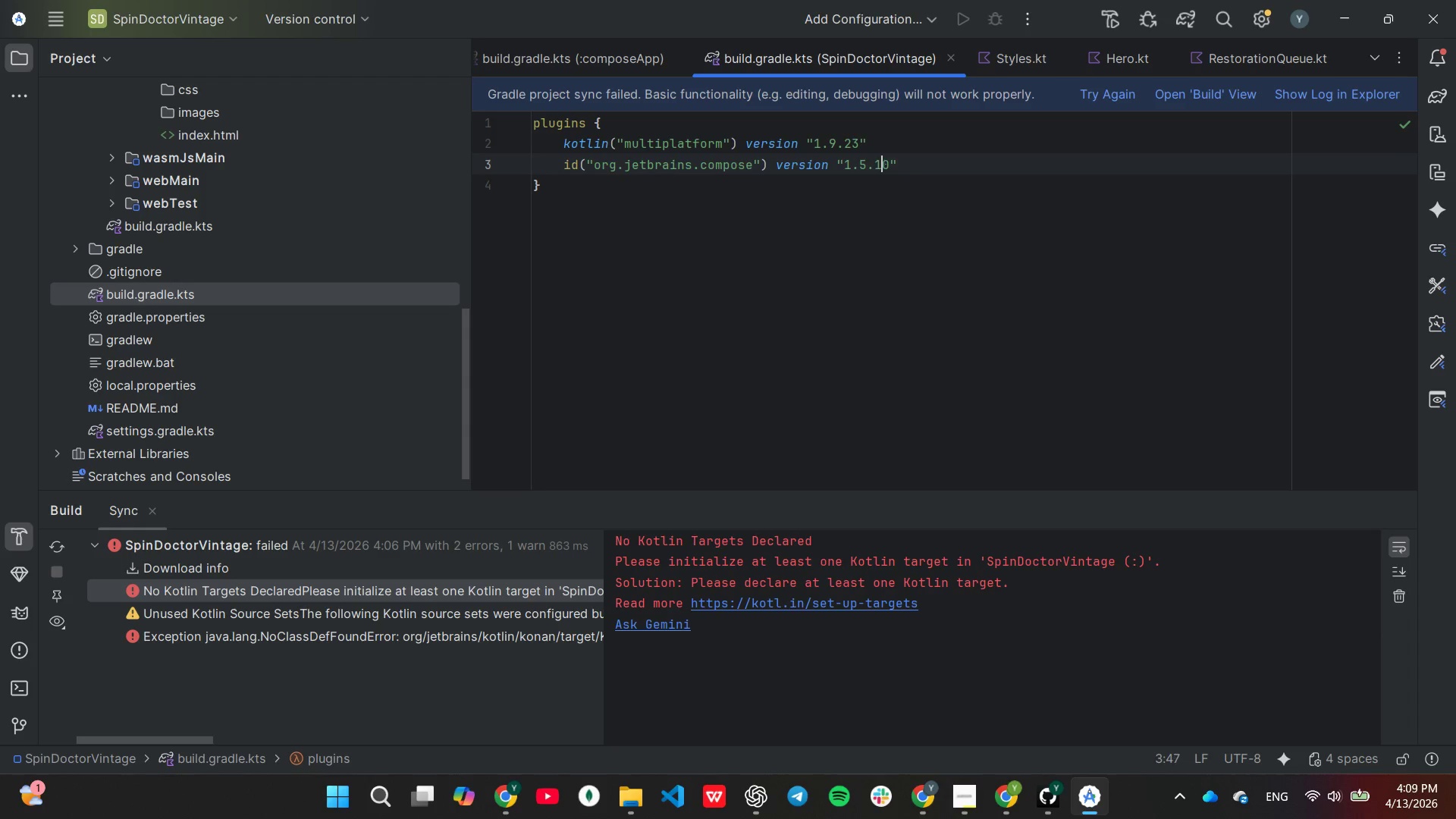 
key(ArrowRight)
 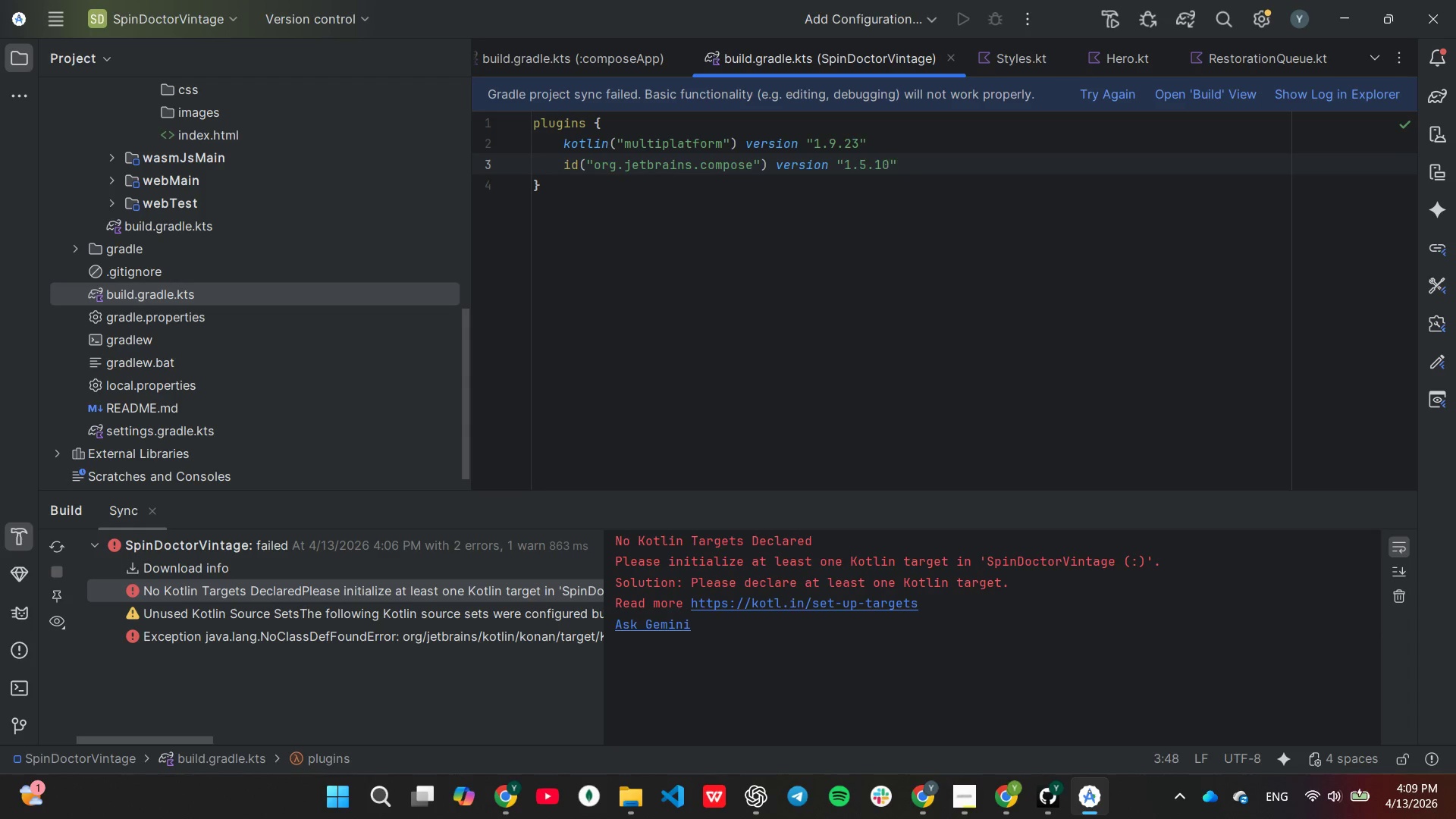 
key(Backspace)
 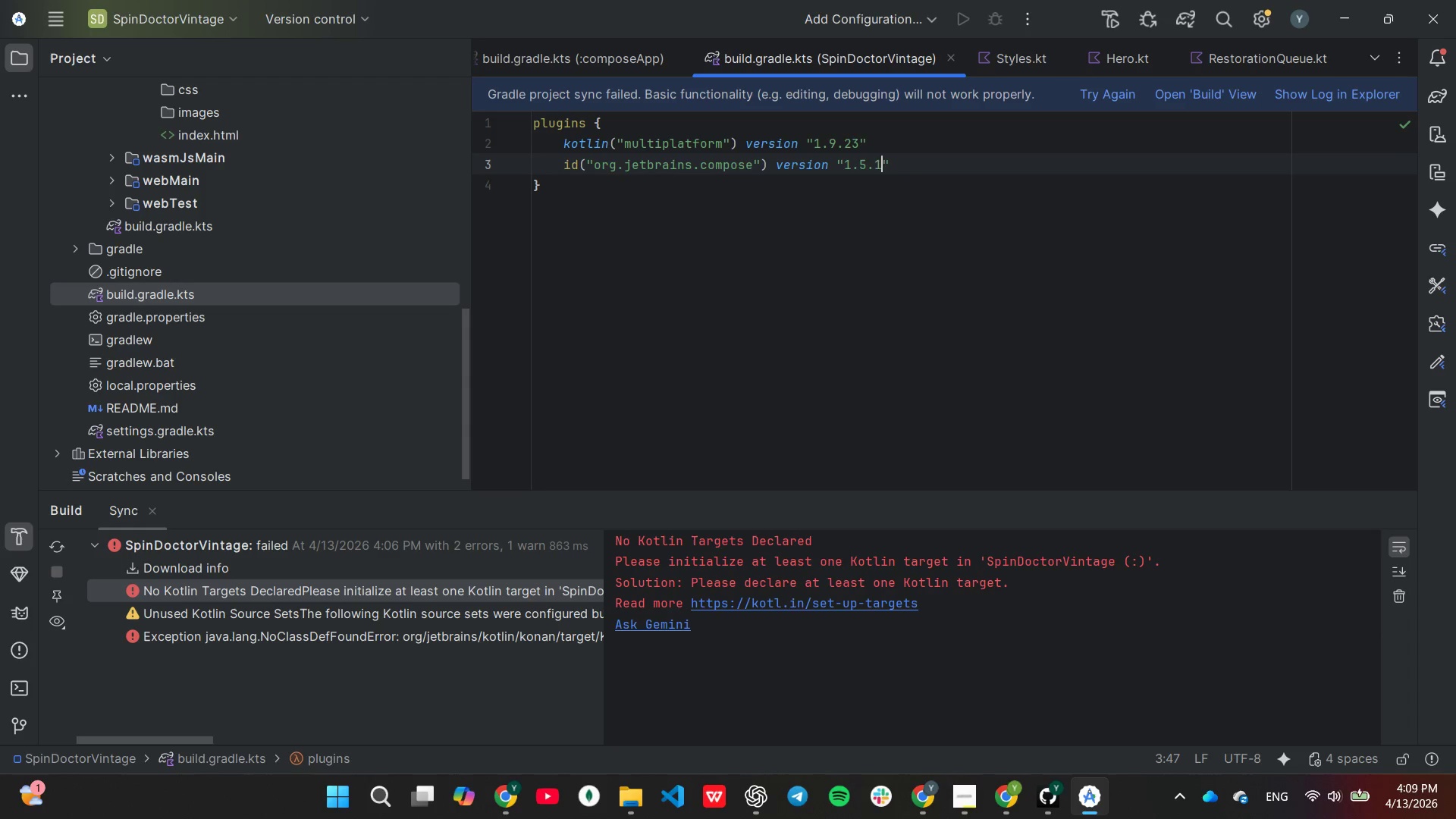 
key(Backspace)
 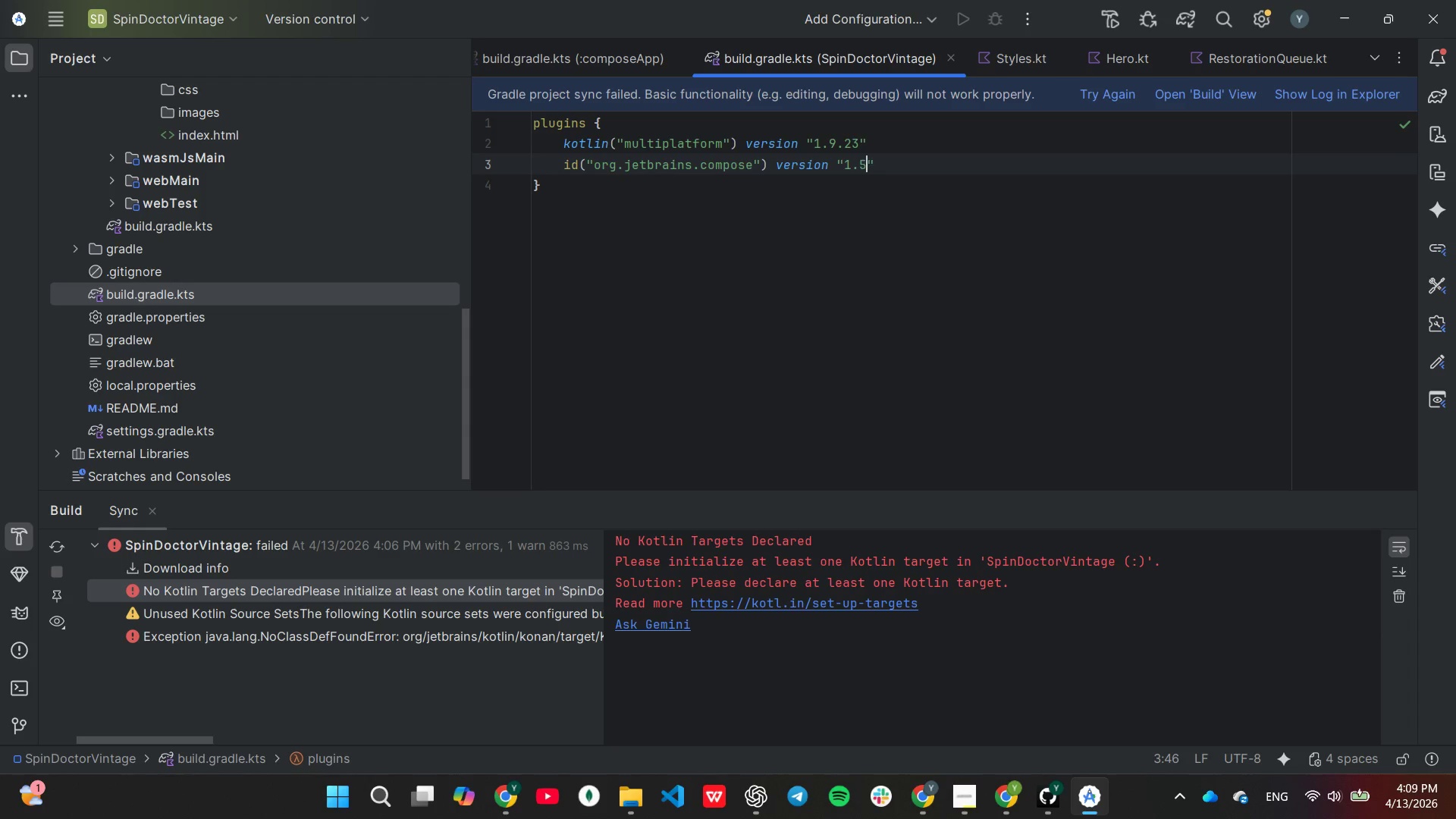 
key(Backspace)
 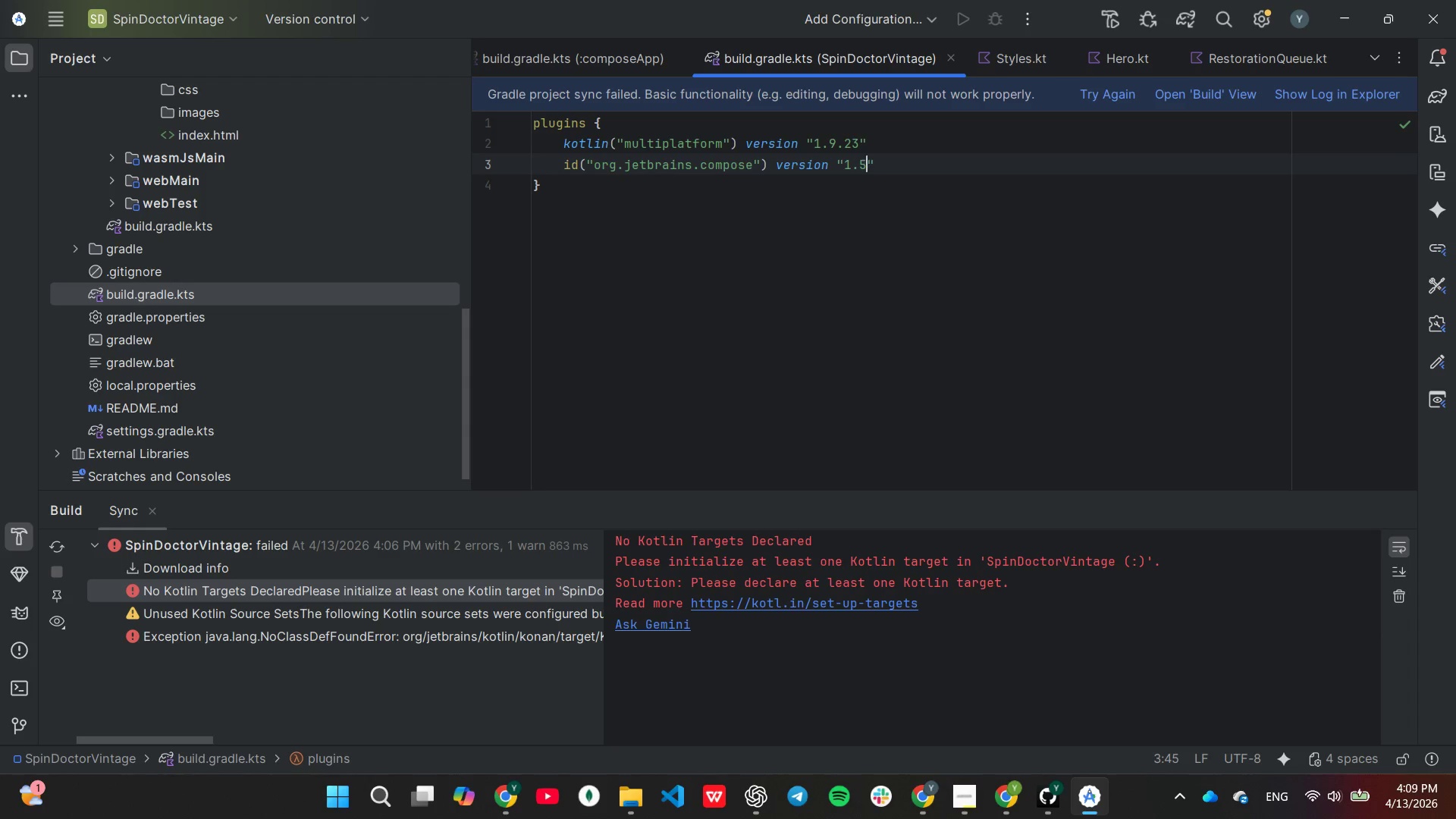 
key(Backspace)
 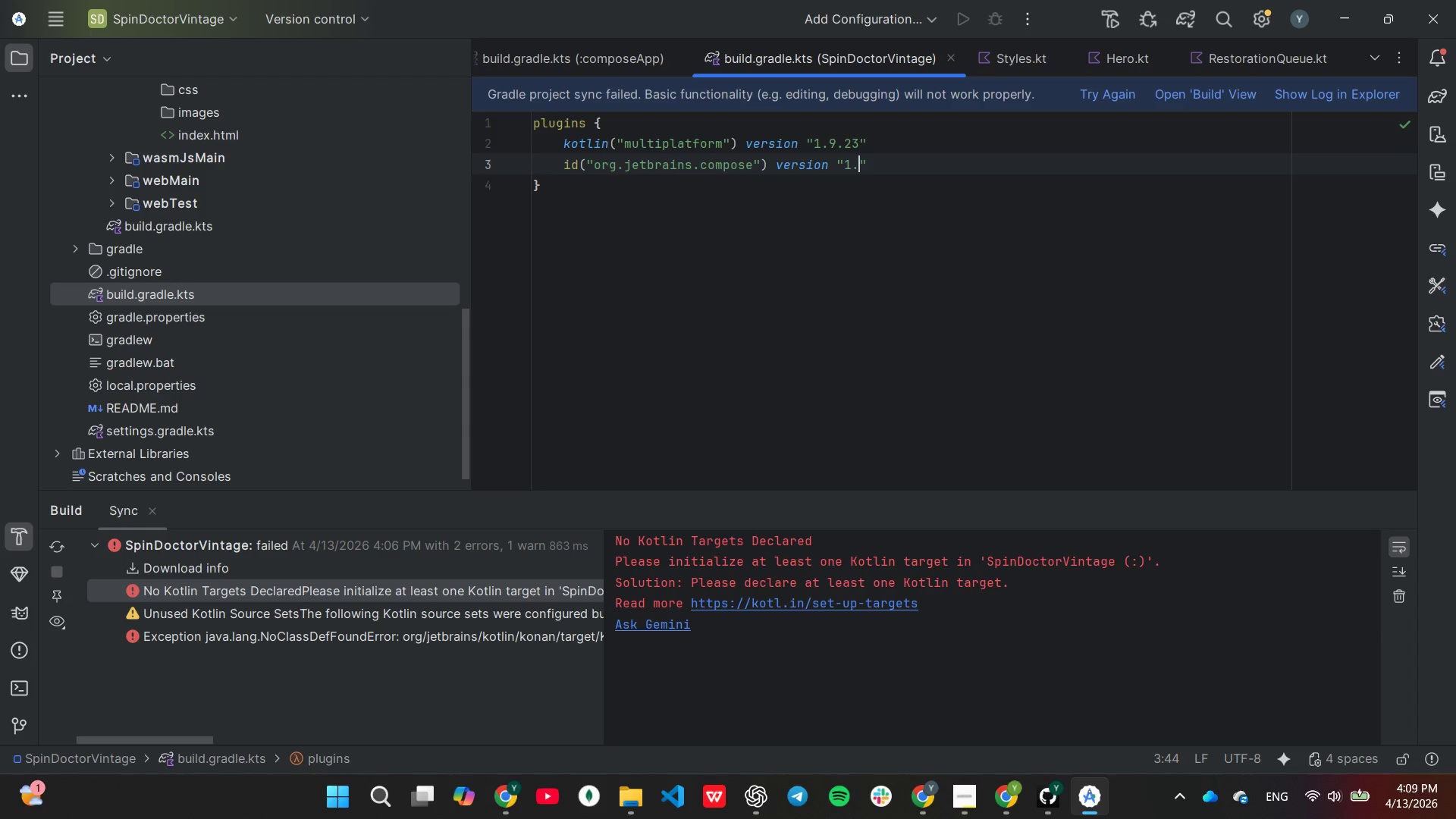 
key(6)
 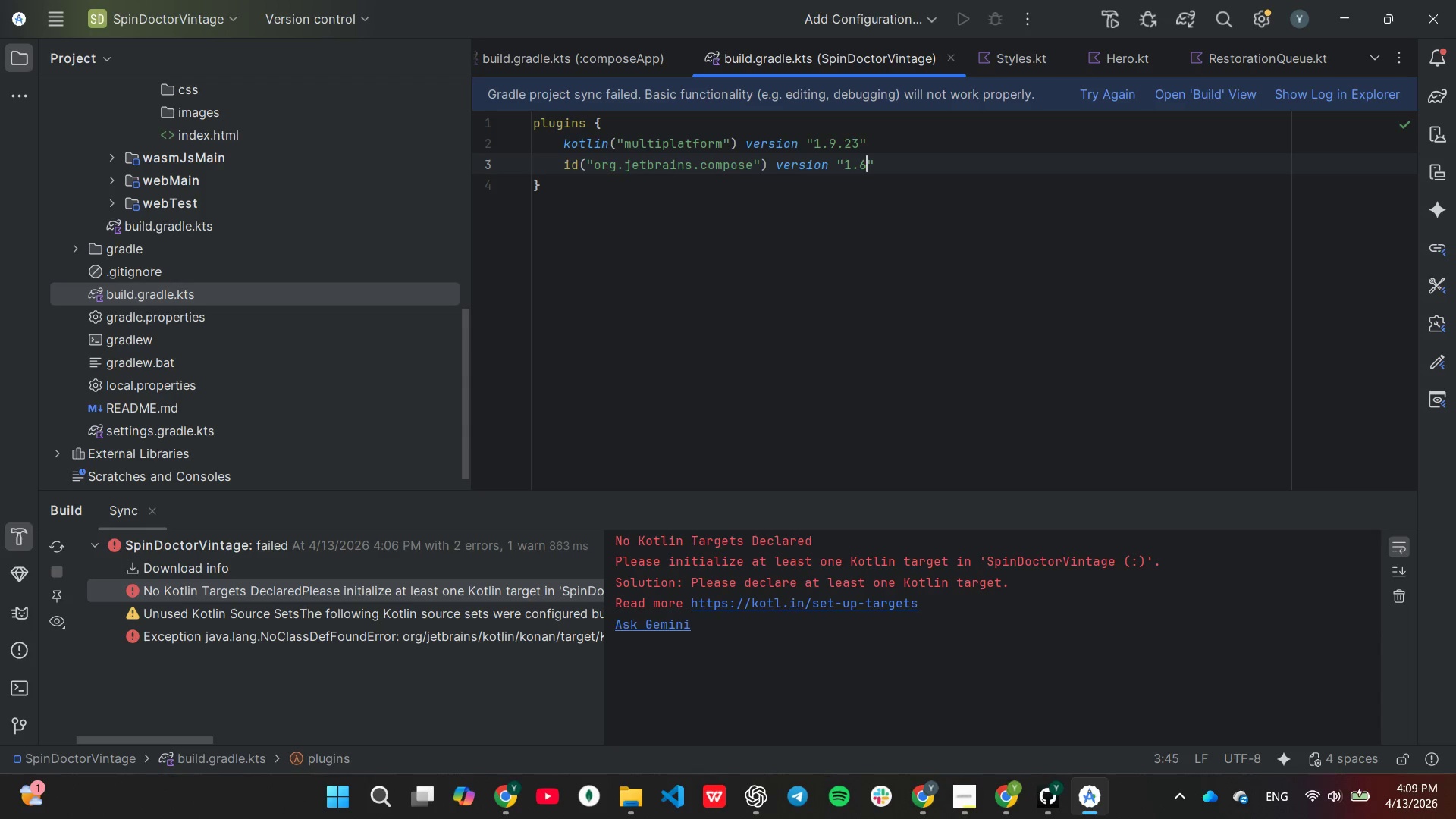 
key(Period)
 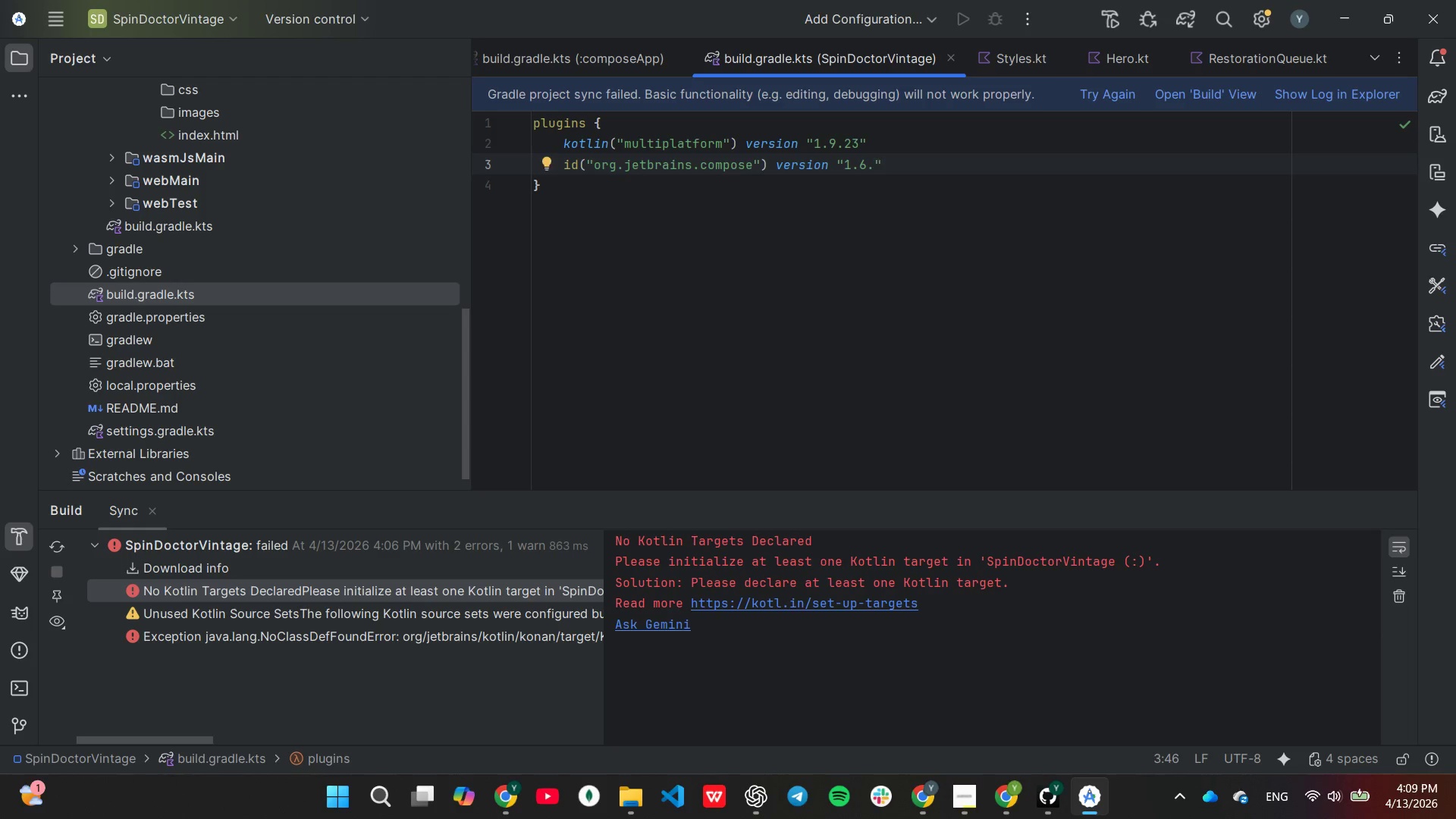 
key(1)
 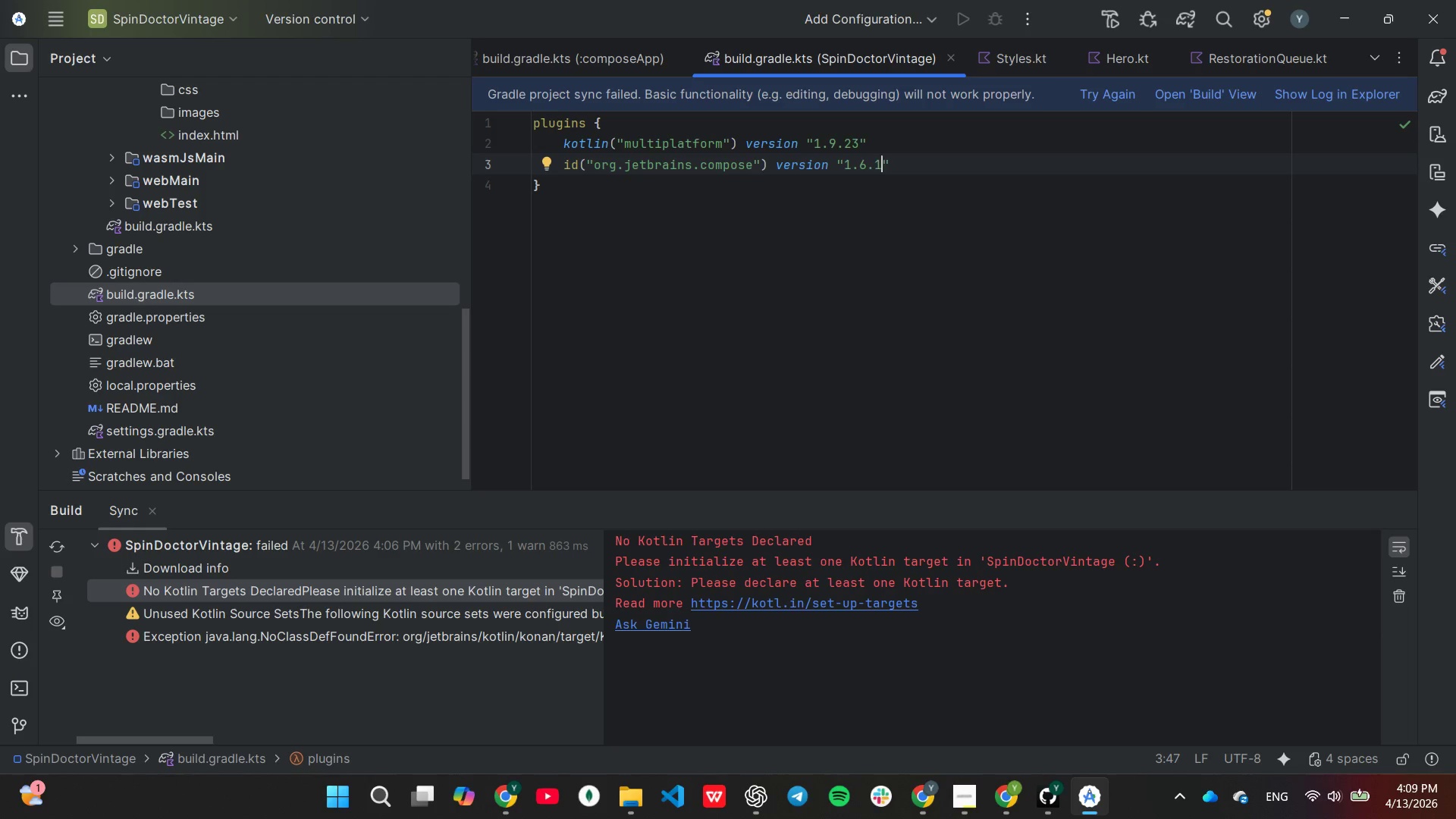 
wait(19.81)
 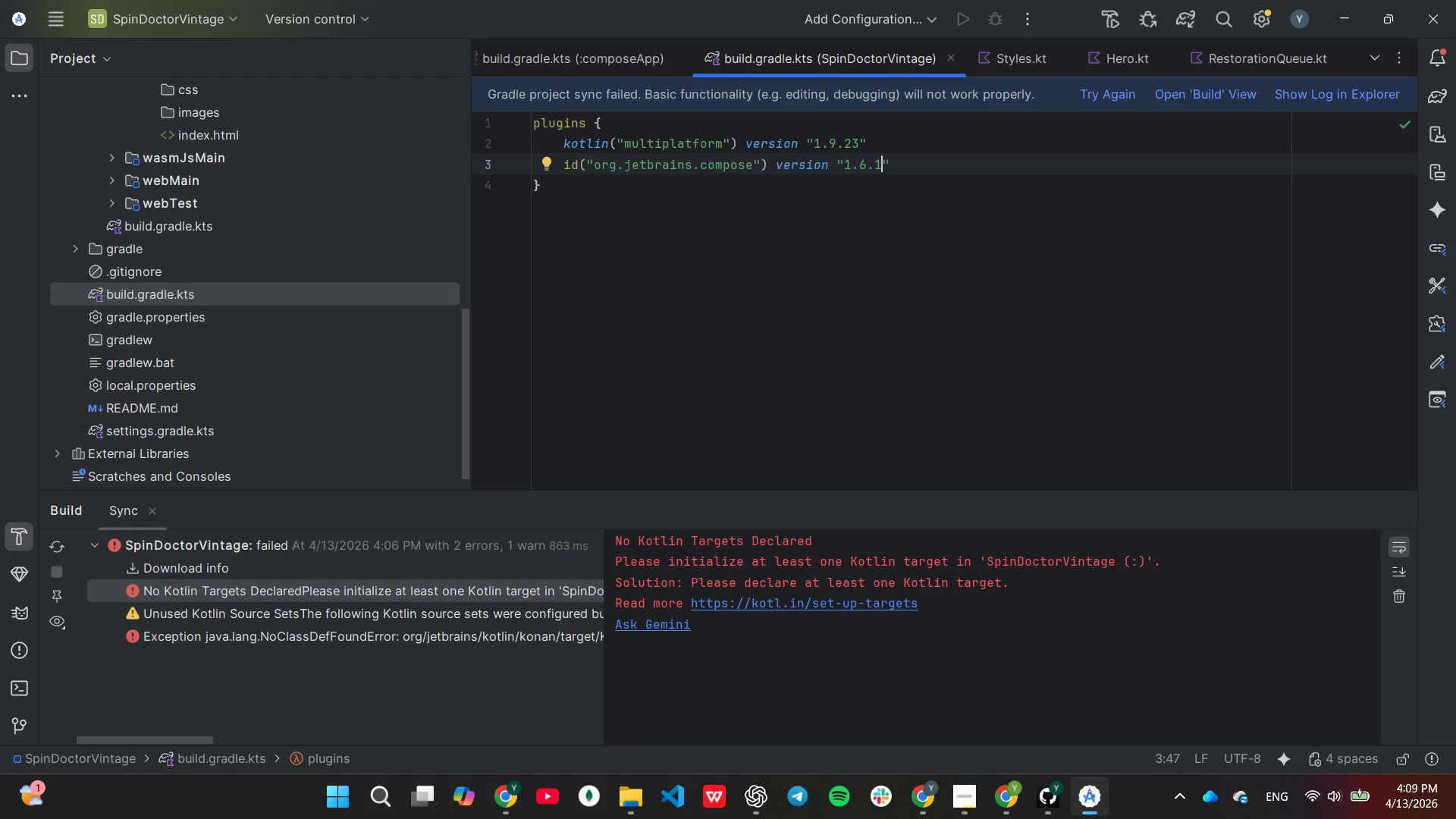 
double_click([199, 228])
 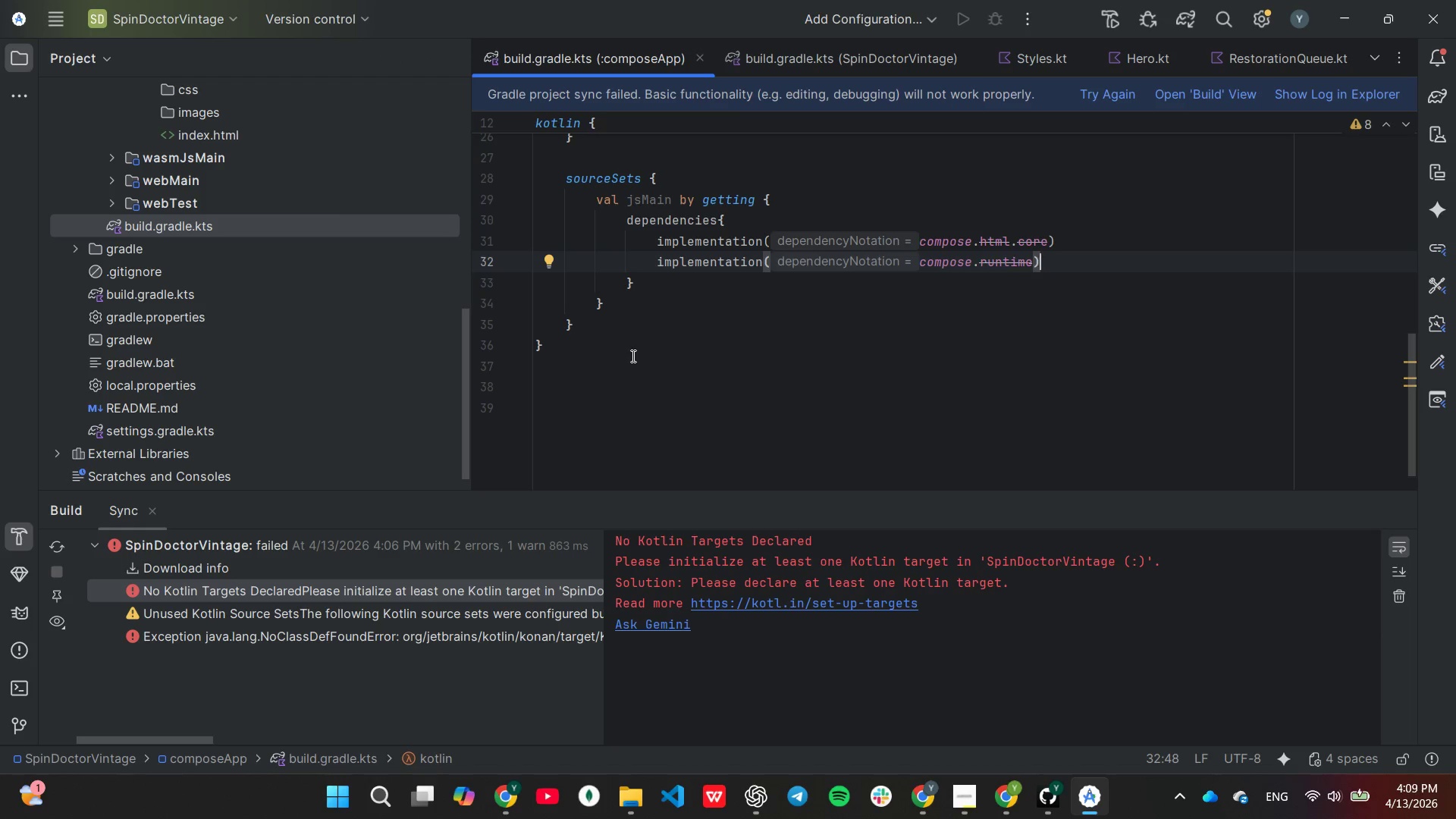 
wait(14.02)
 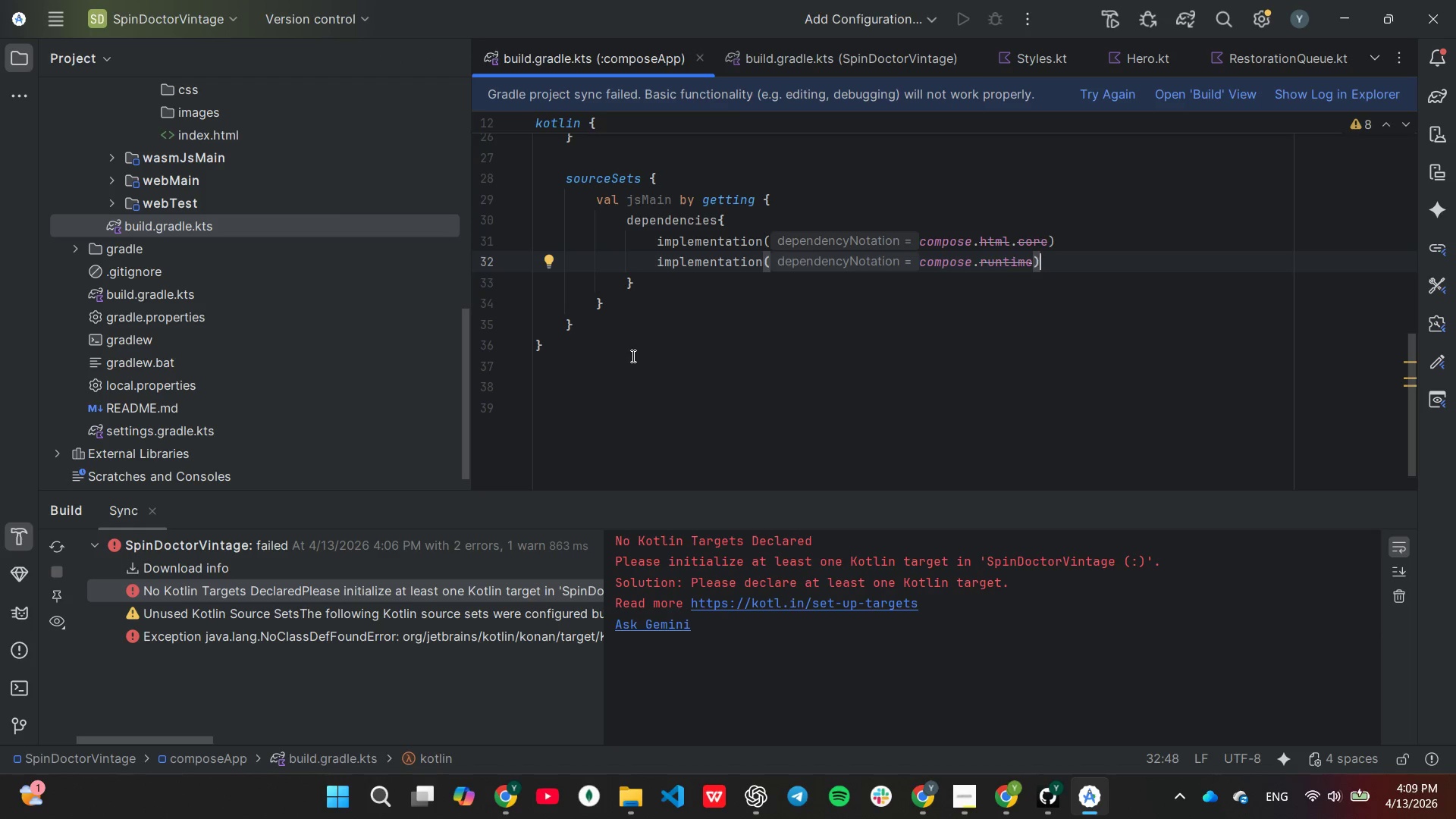 
scroll: coordinate [632, 356], scroll_direction: up, amount: 11.0
 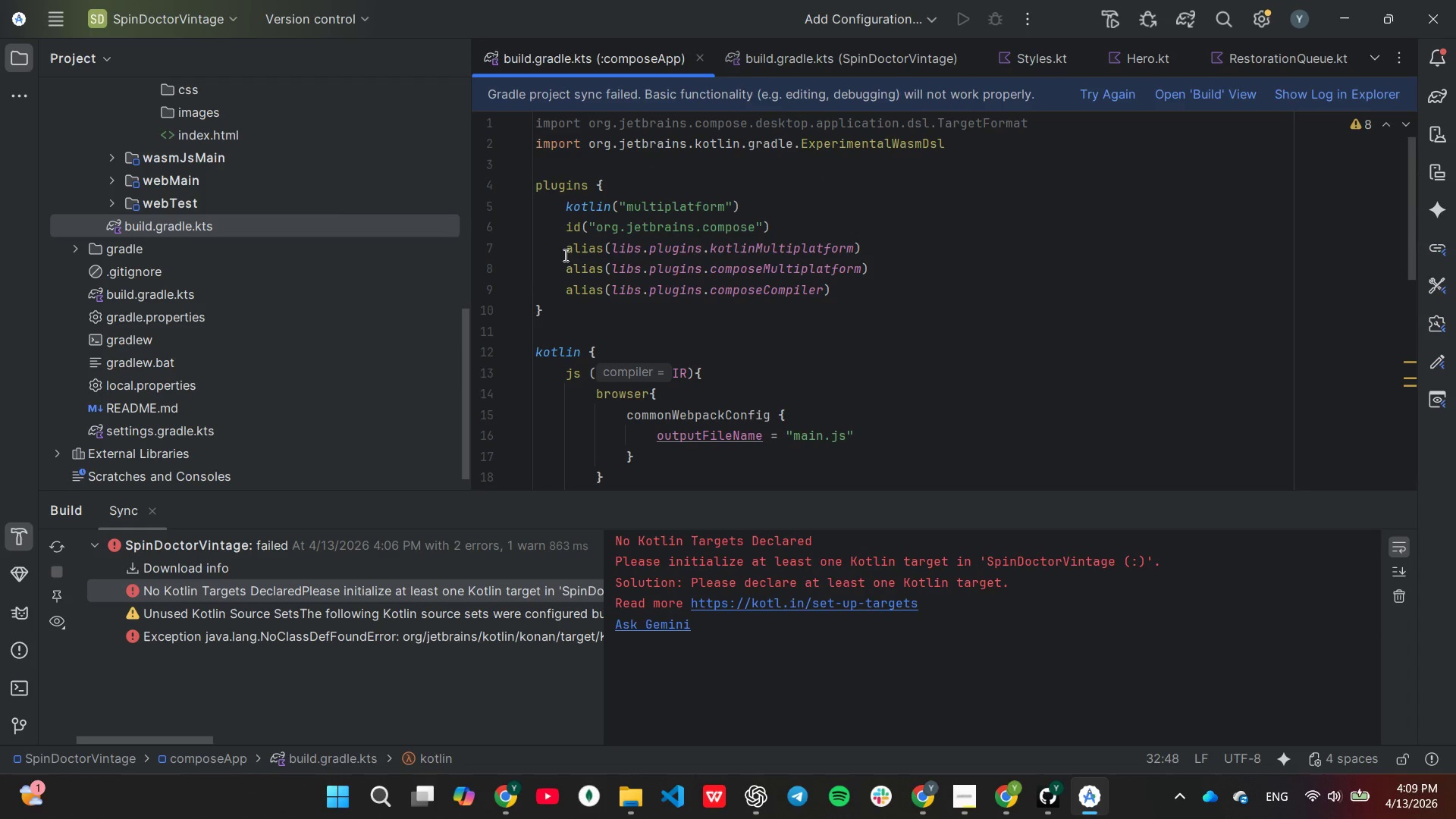 
left_click_drag(start_coordinate=[569, 253], to_coordinate=[834, 281])
 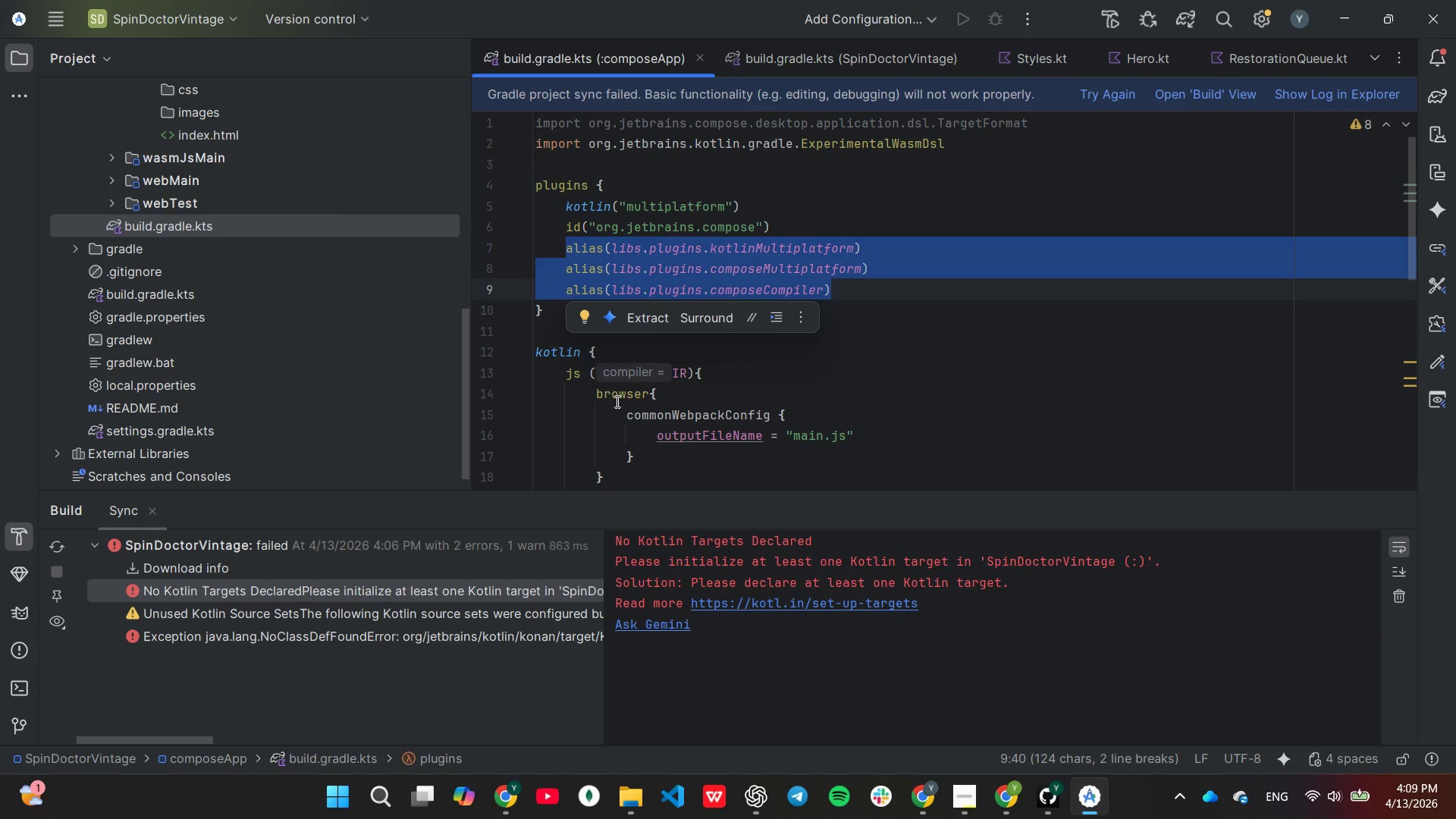 
key(Backspace)
 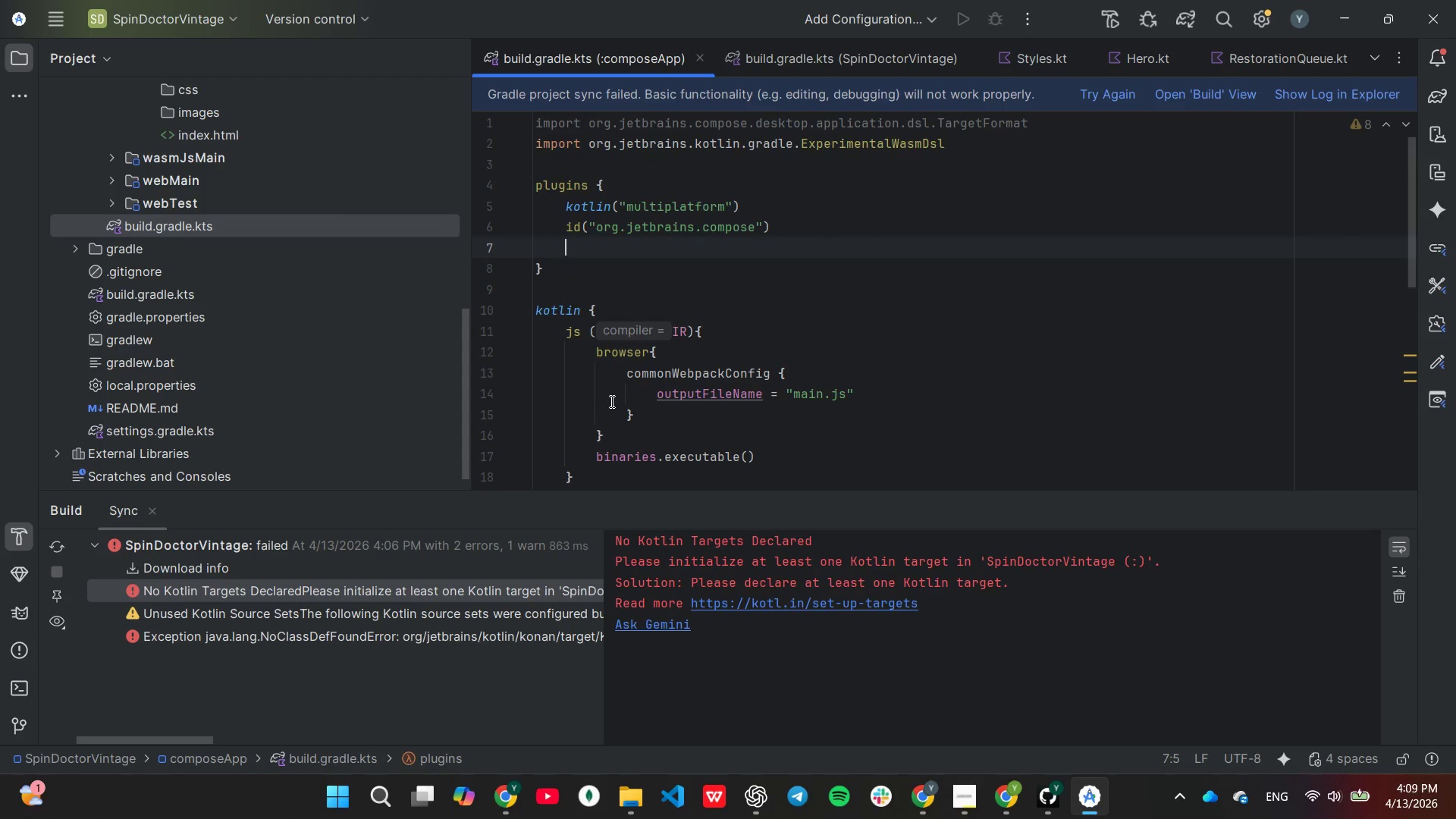 
key(Backspace)
 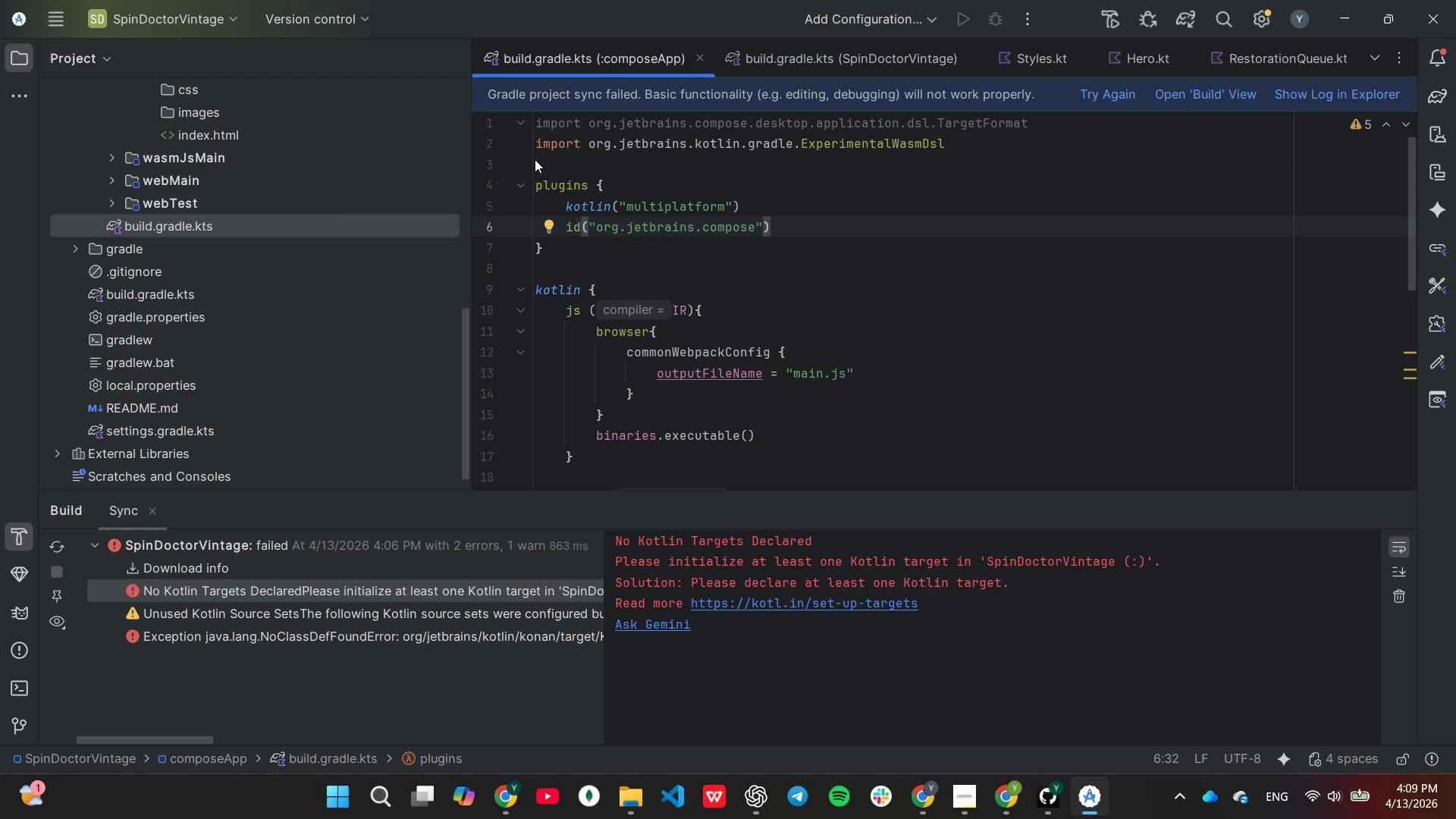 
left_click_drag(start_coordinate=[538, 187], to_coordinate=[531, 124])
 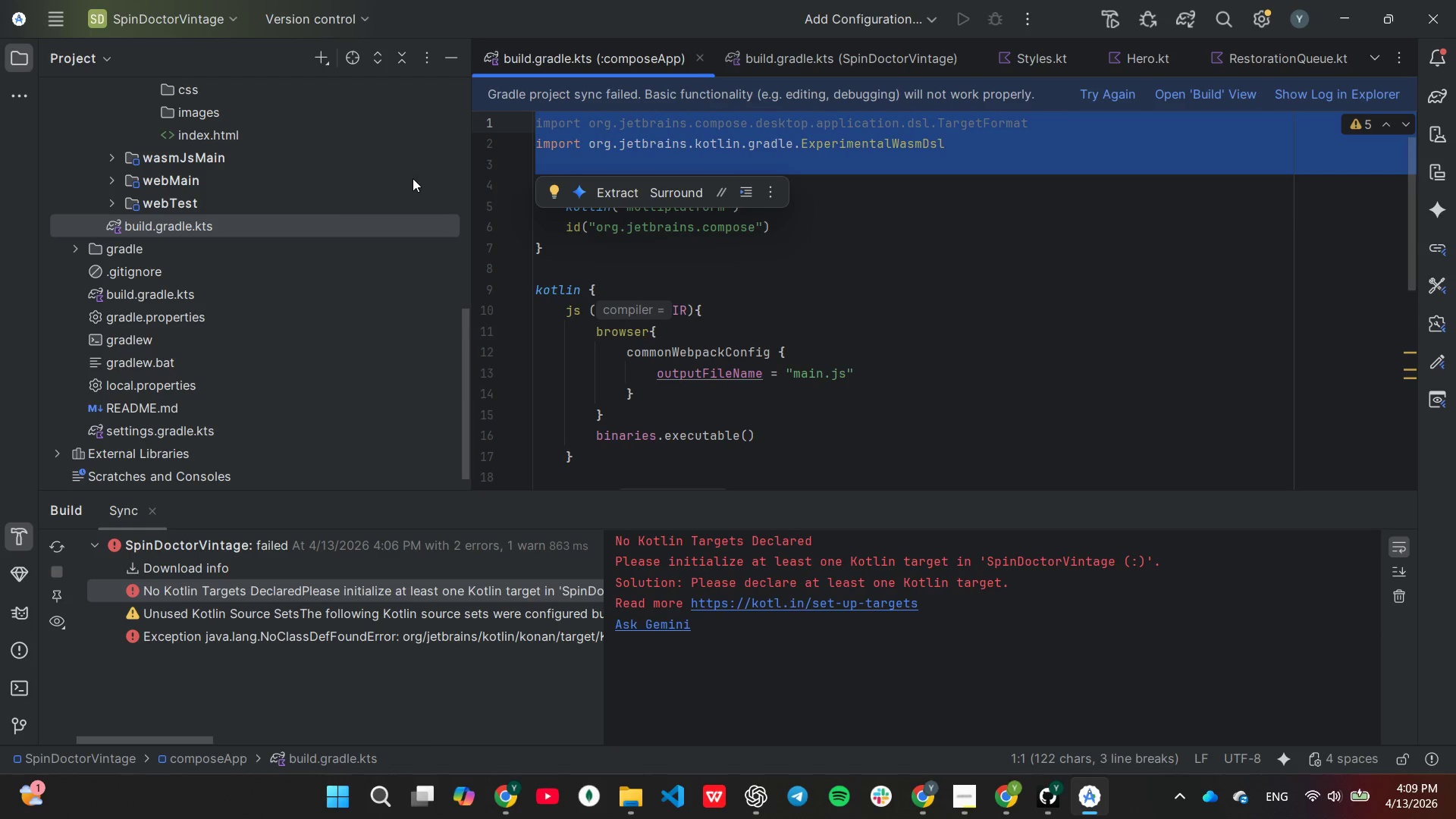 
key(Backspace)
 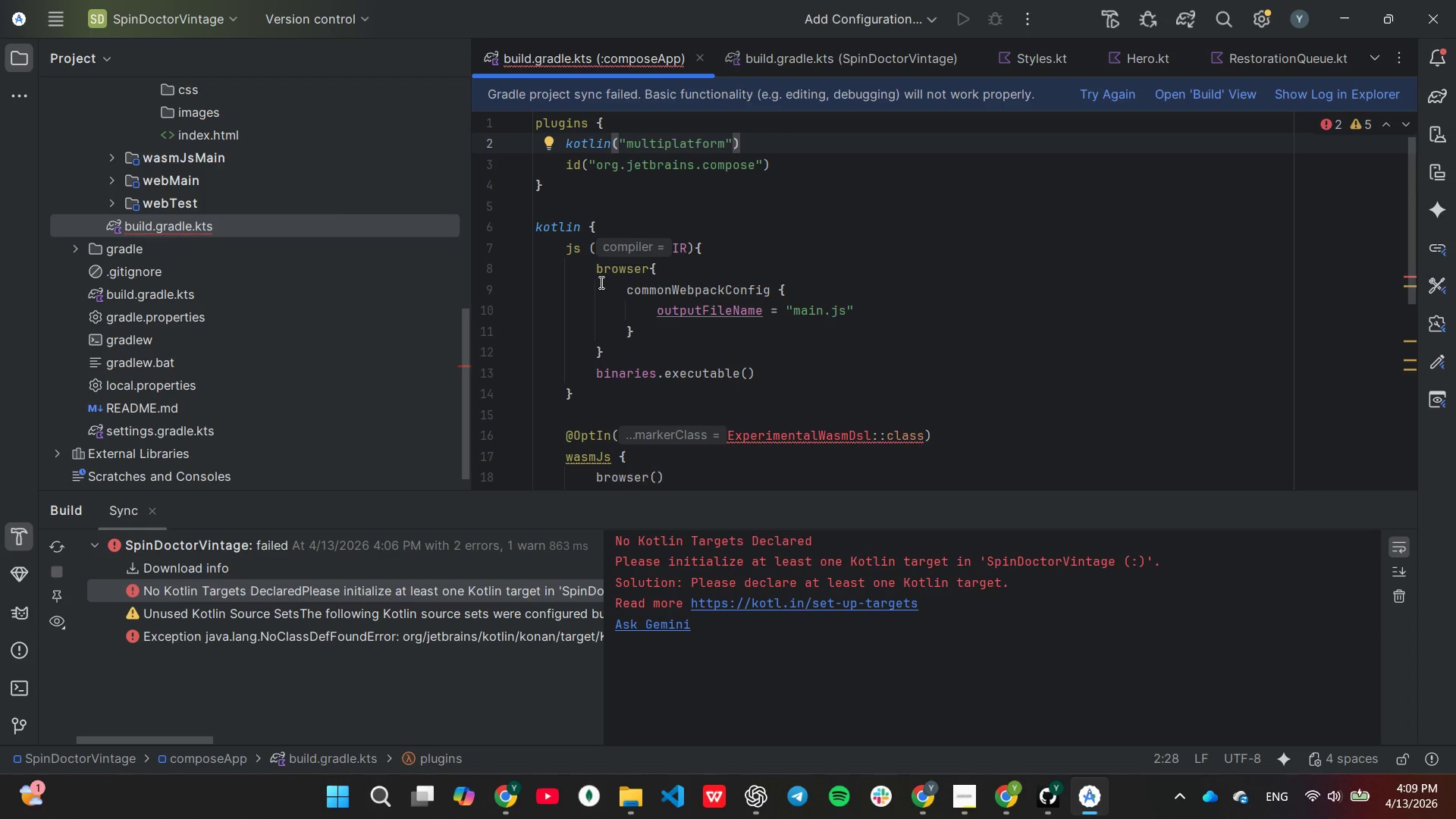 
type( version ")
 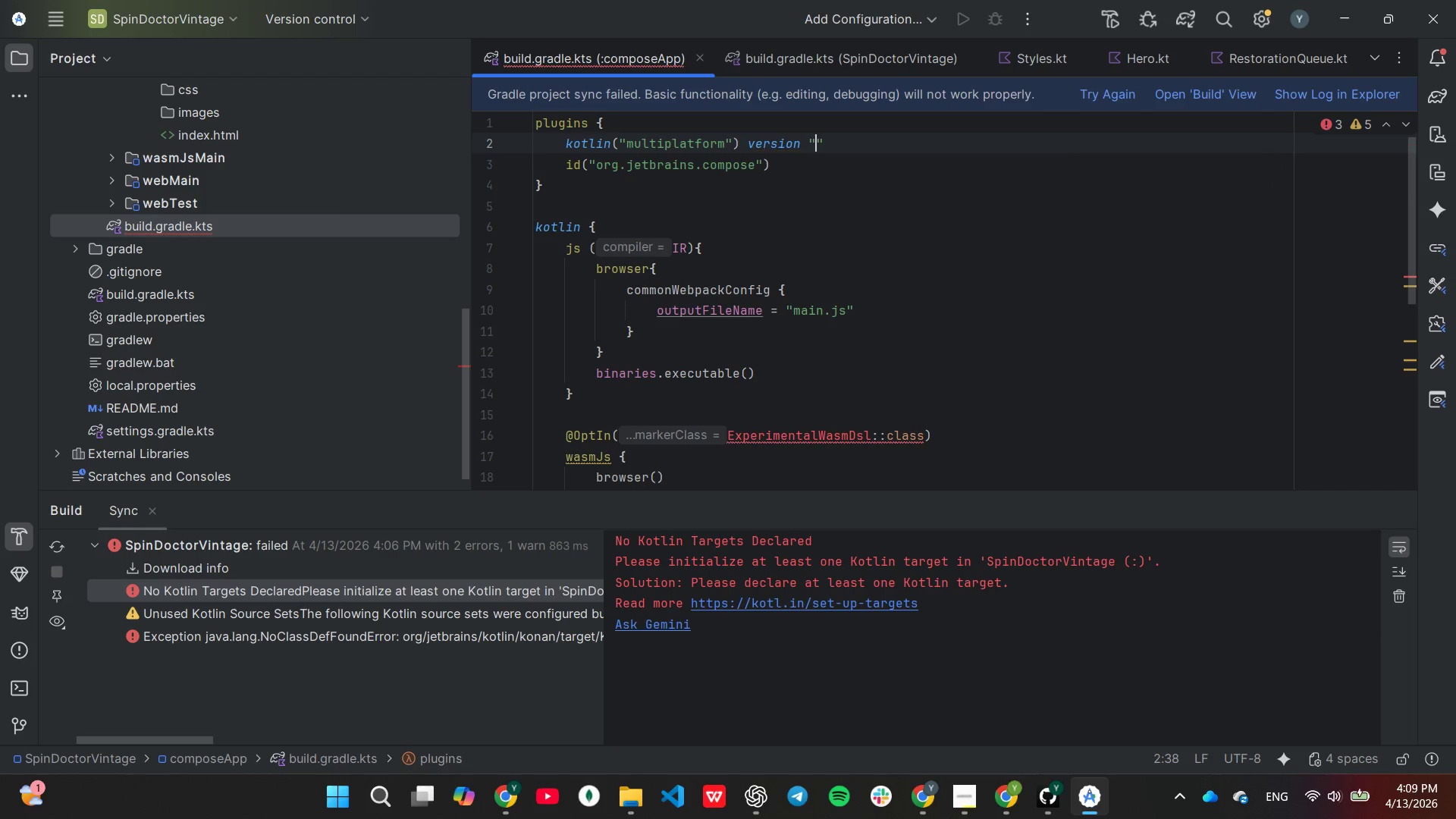 
type(1.9.23)
 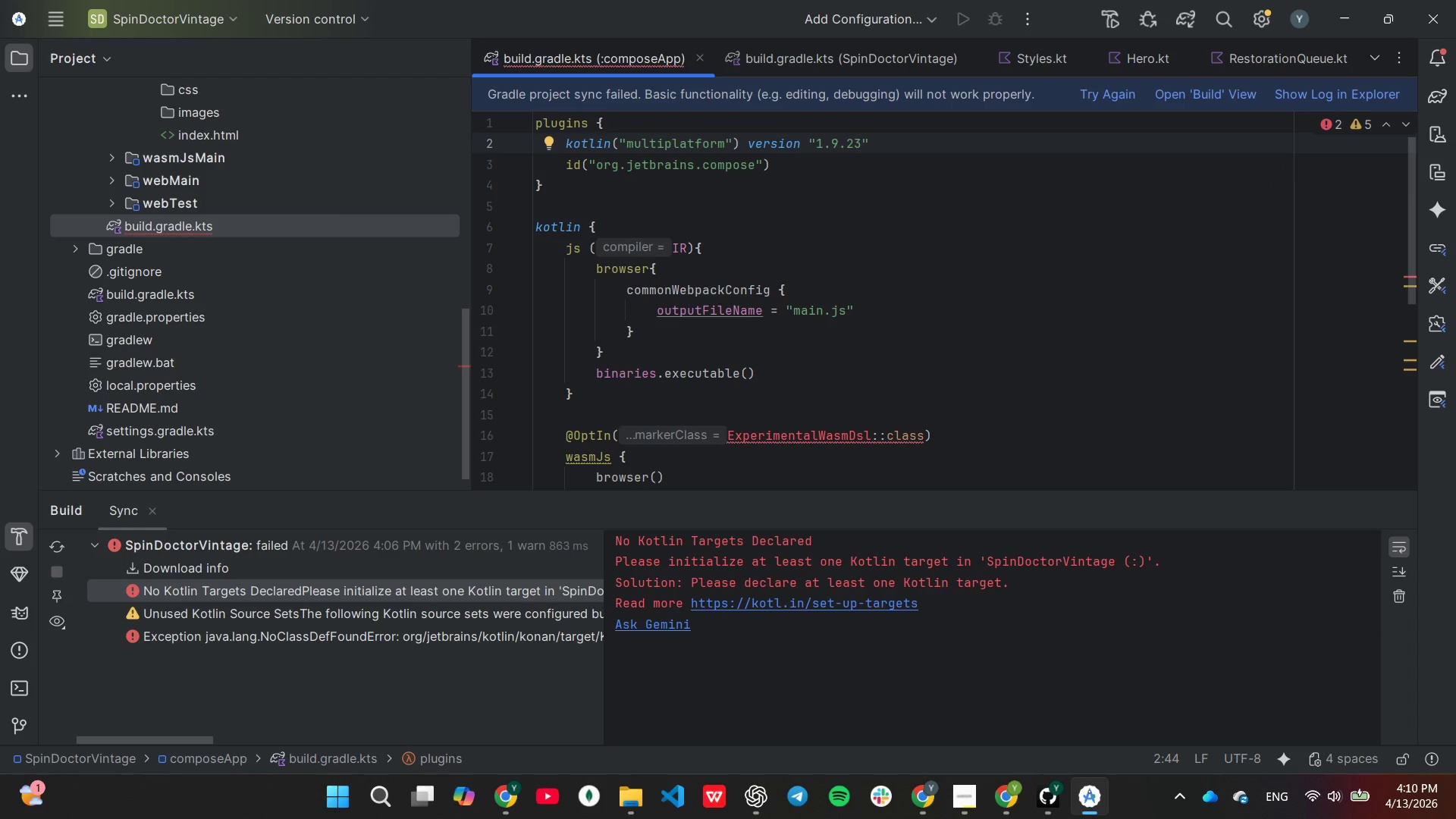 
key(ArrowDown)
 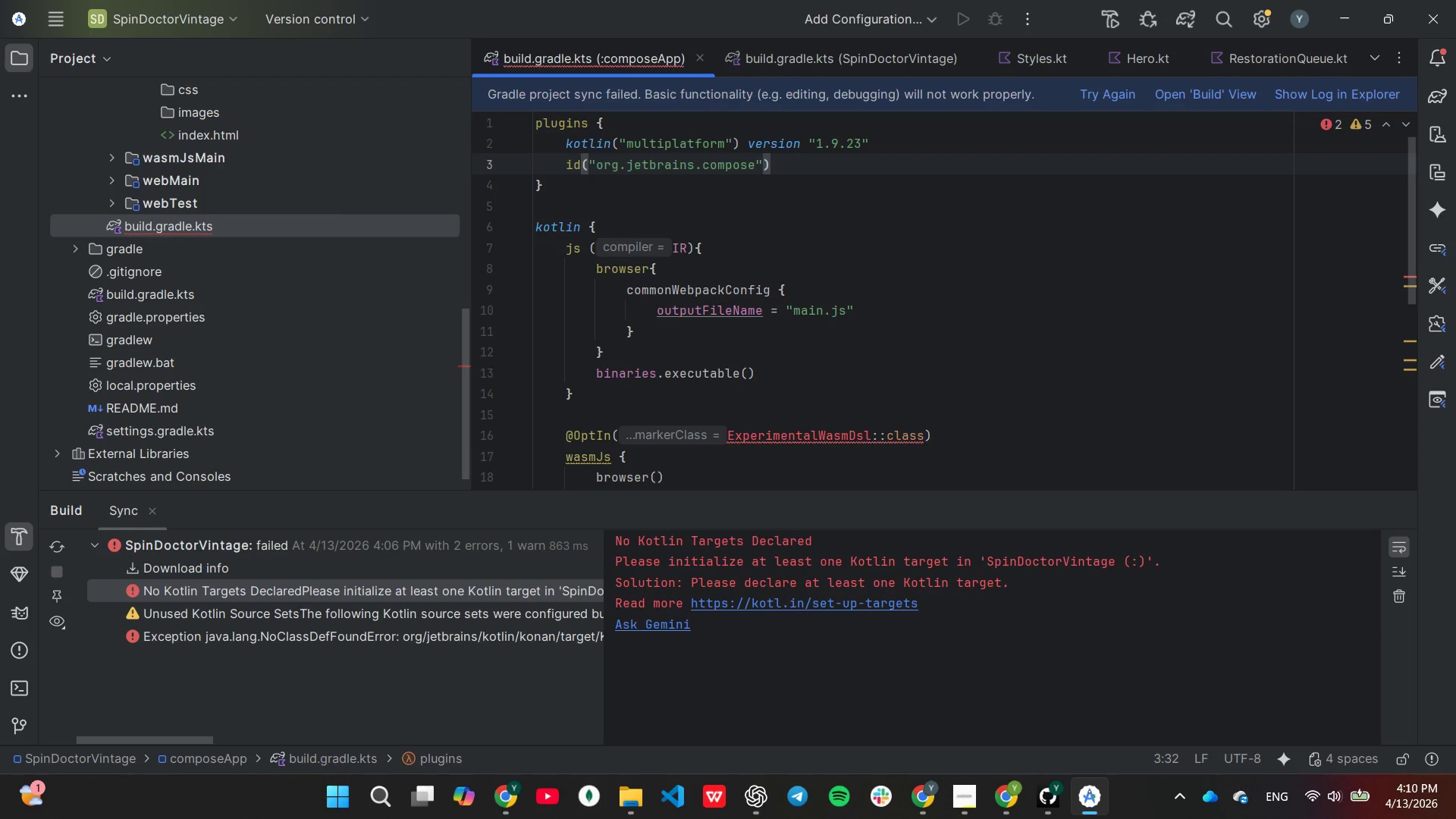 
type( ver)
 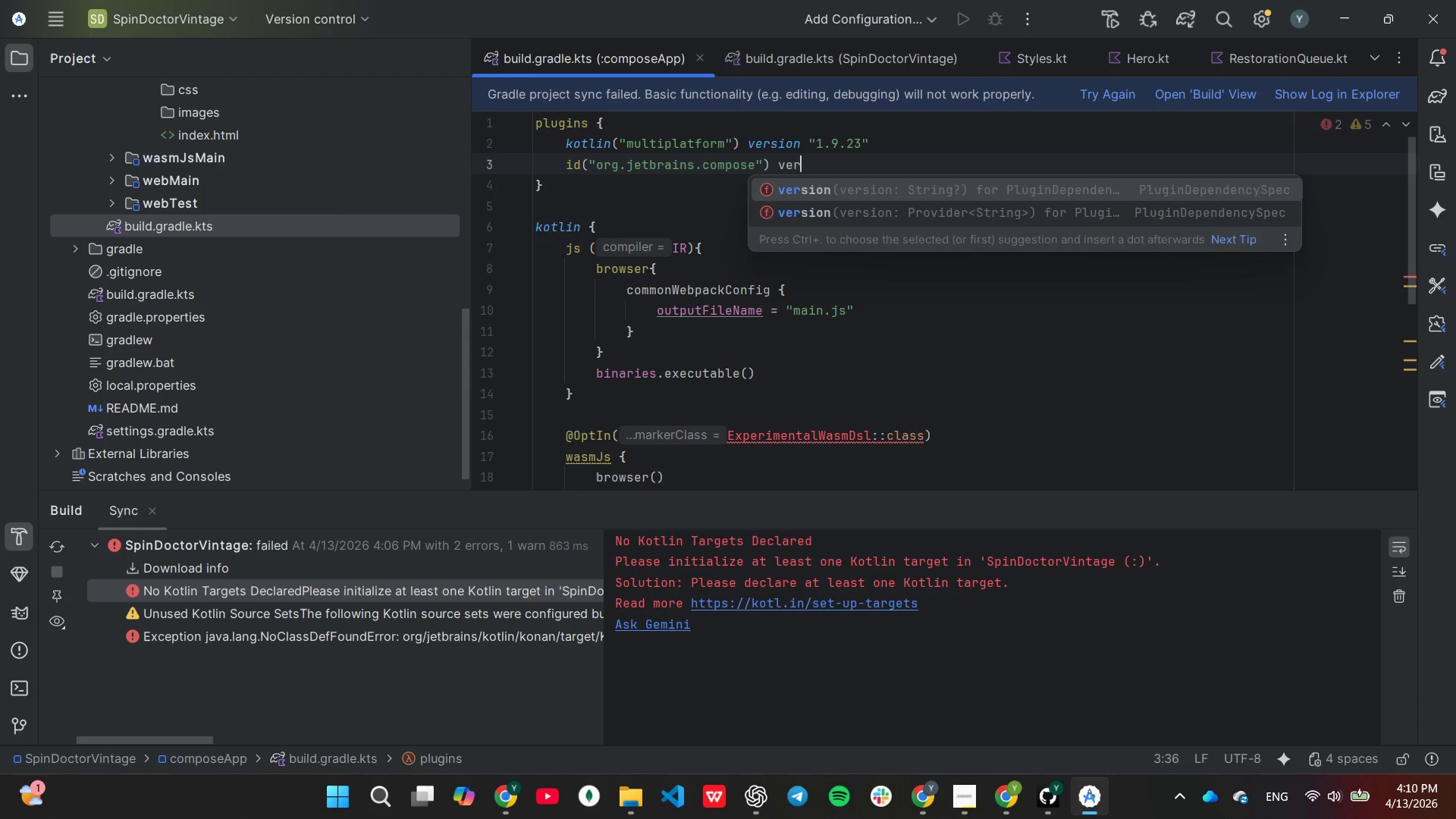 
key(Enter)
 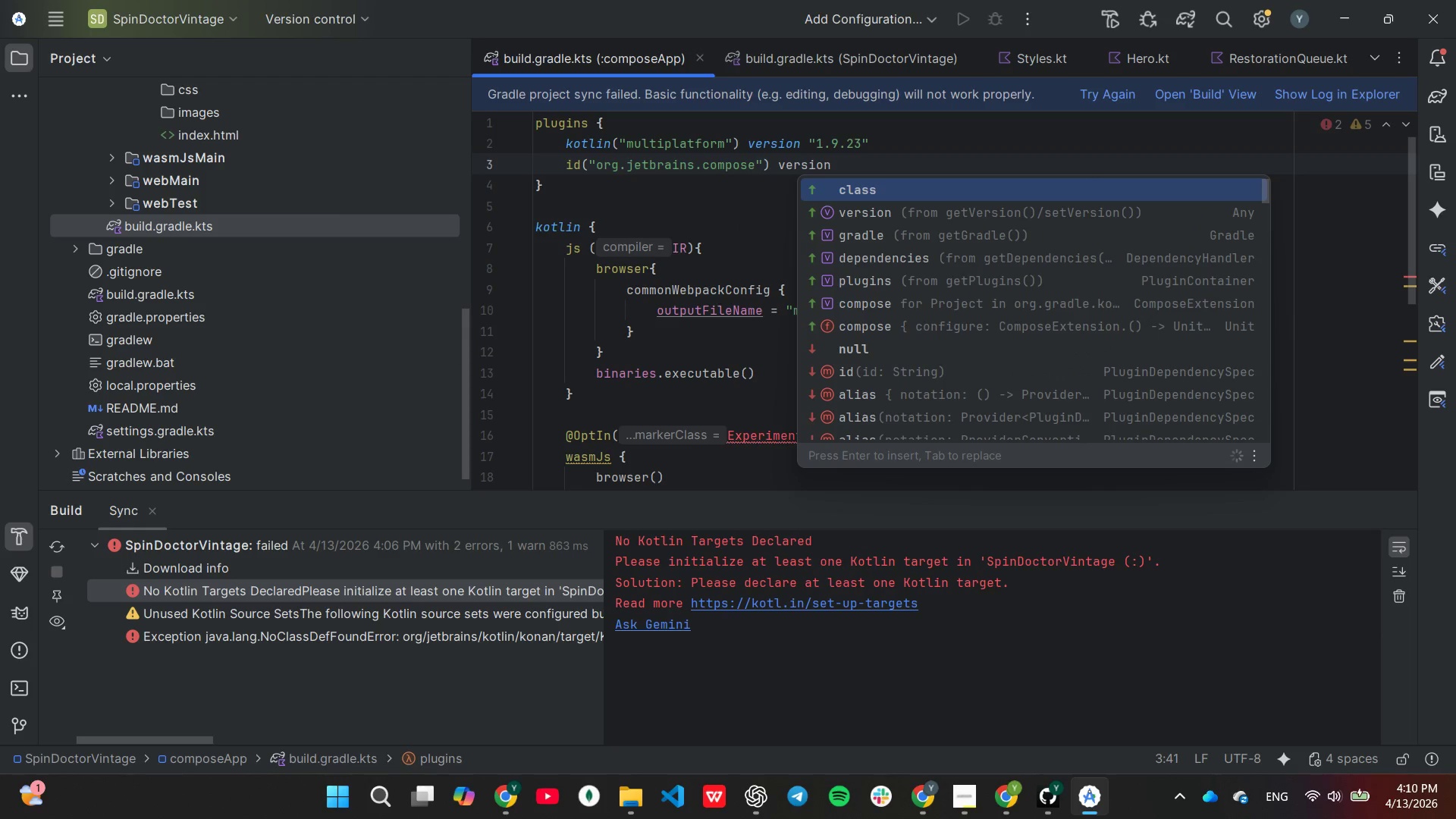 
key(Shift+ShiftRight)
 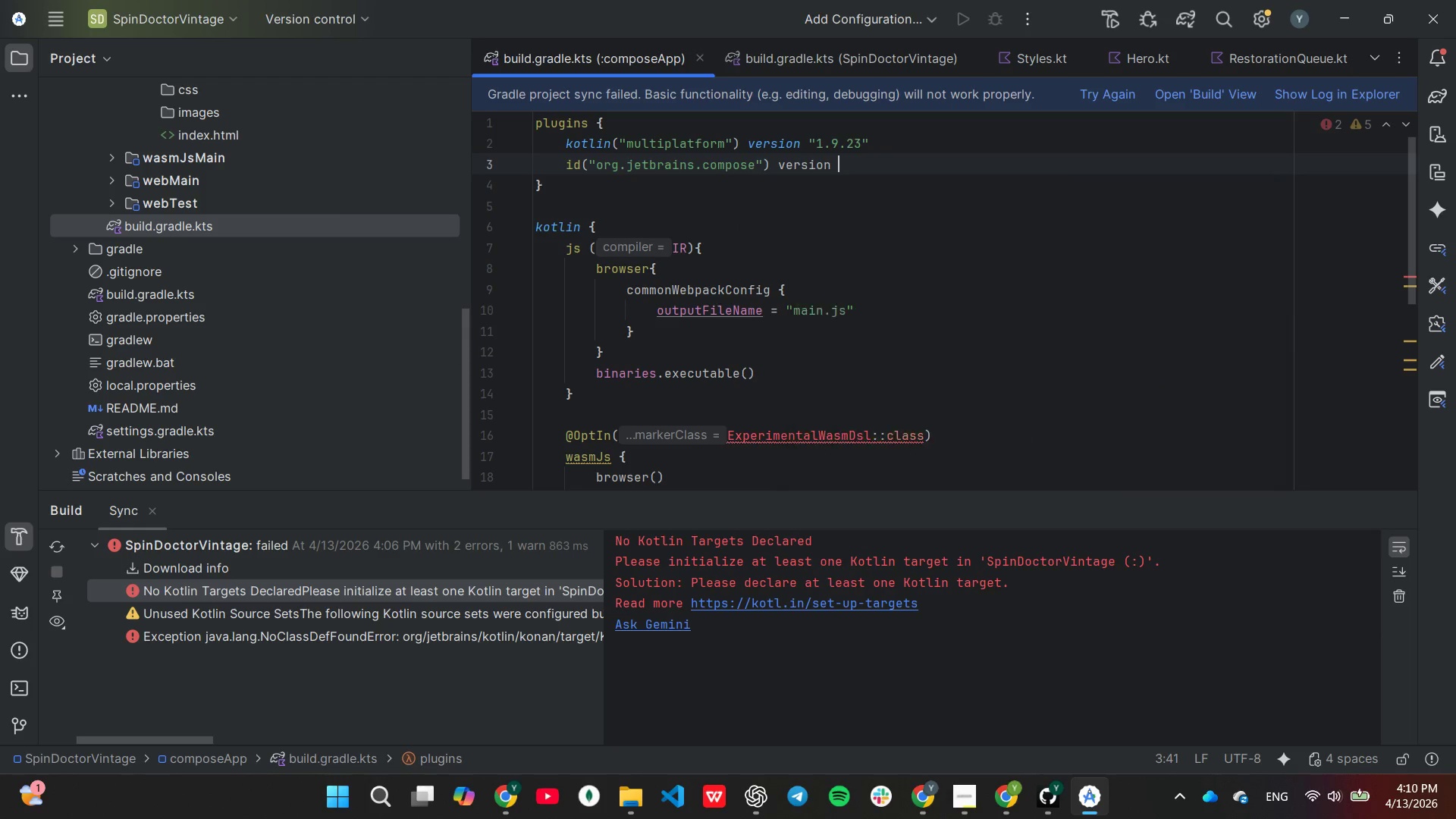 
key(Shift+Quote)
 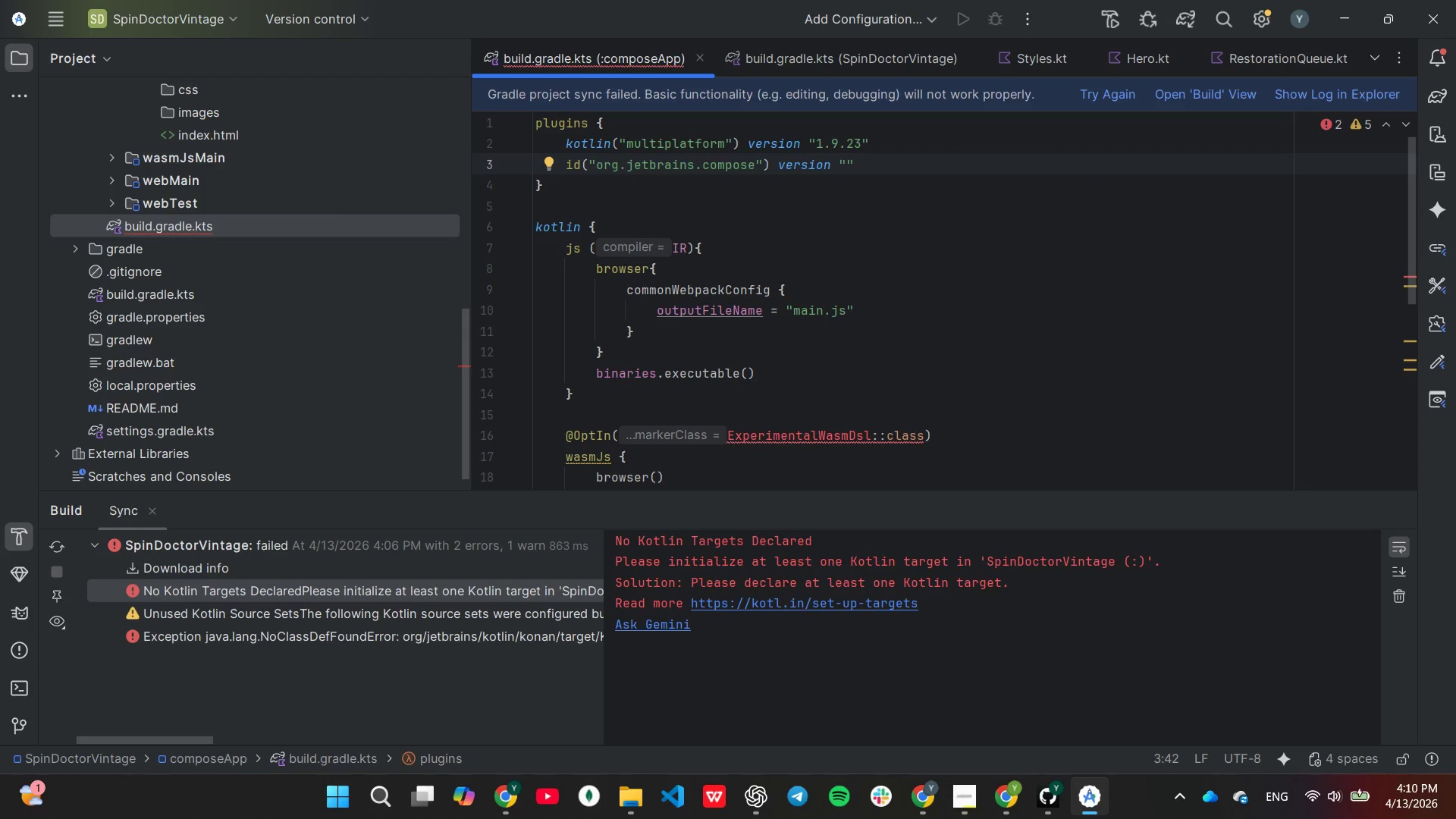 
key(1)
 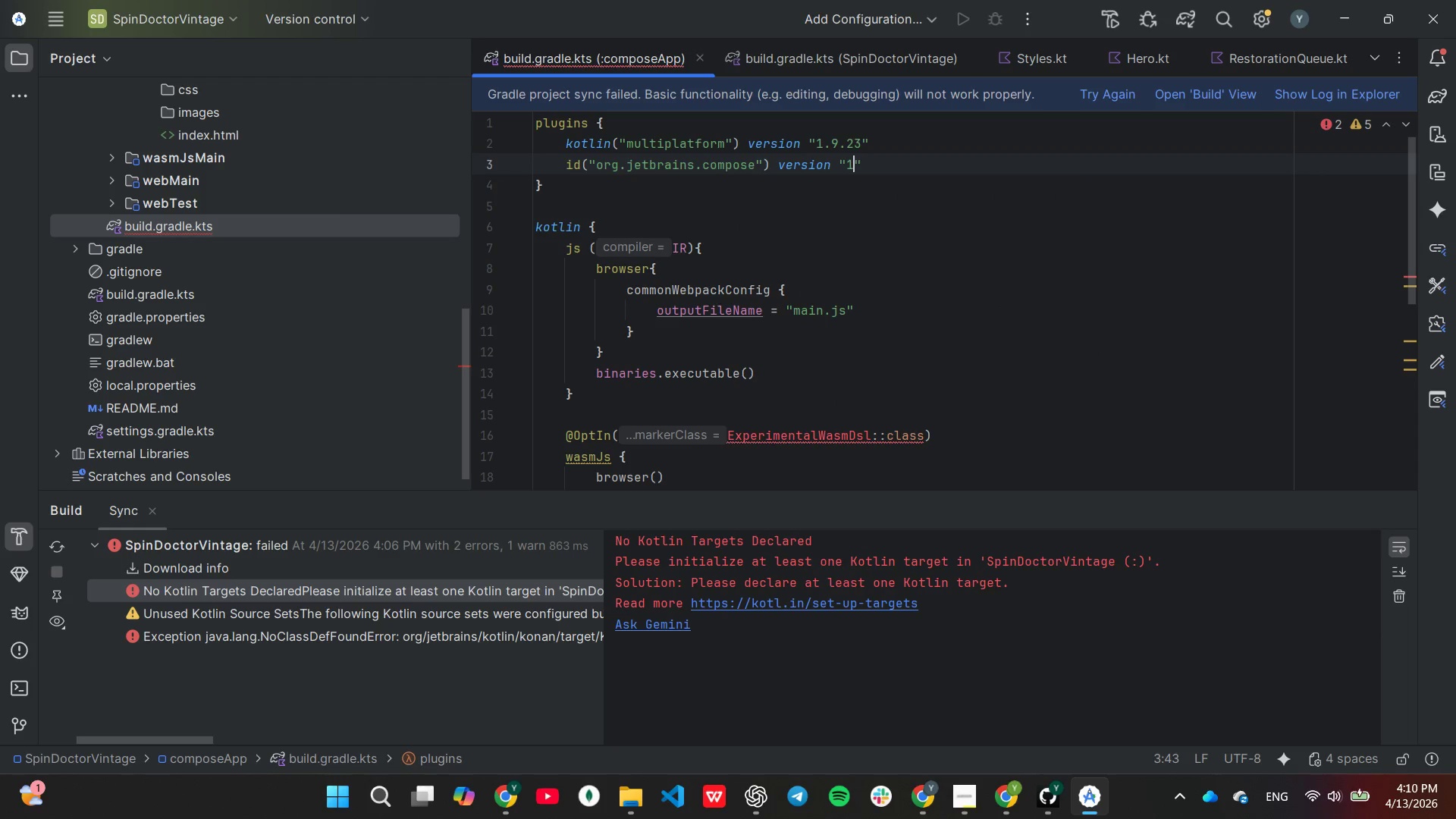 
key(Period)
 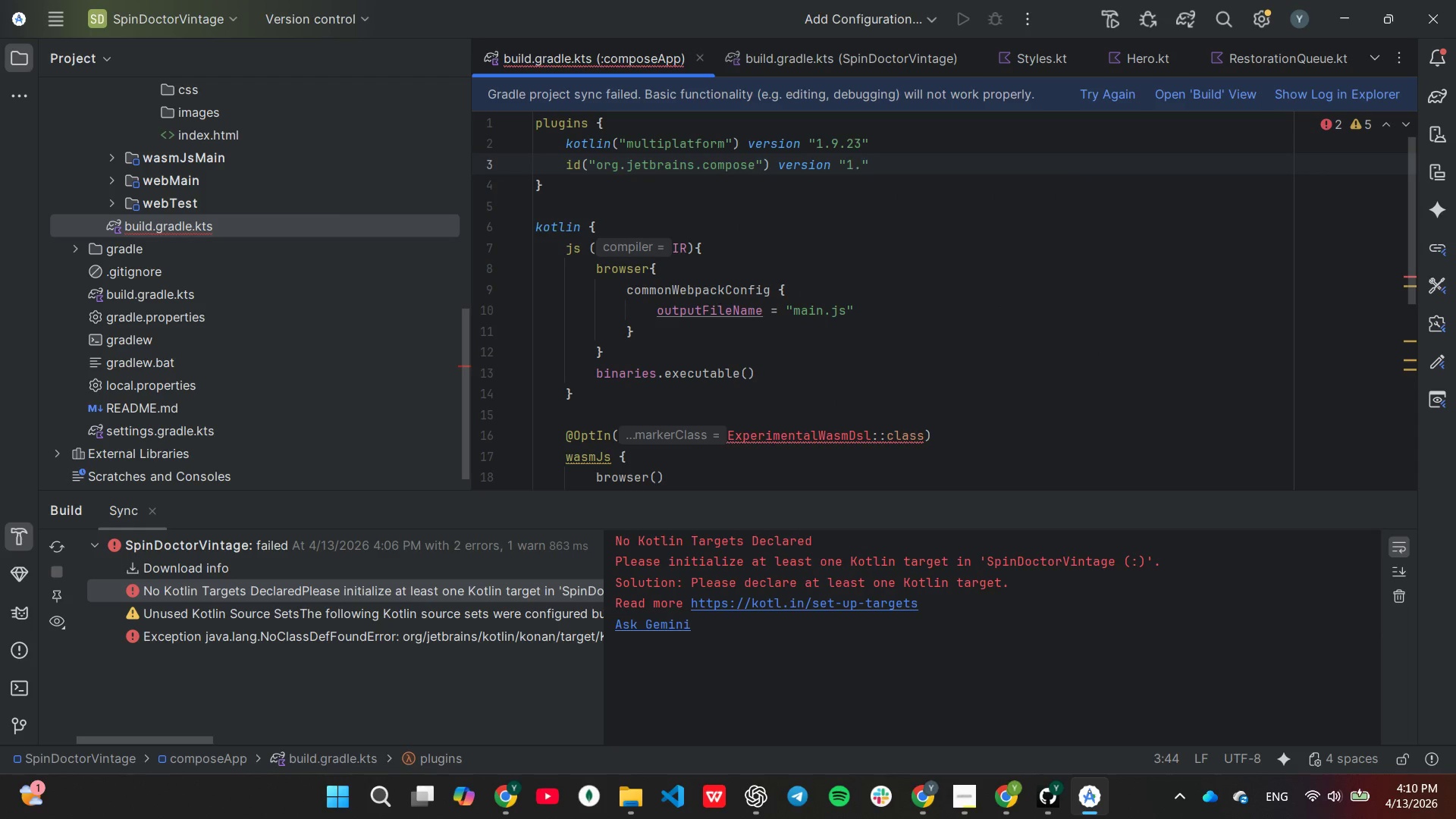 
key(6)
 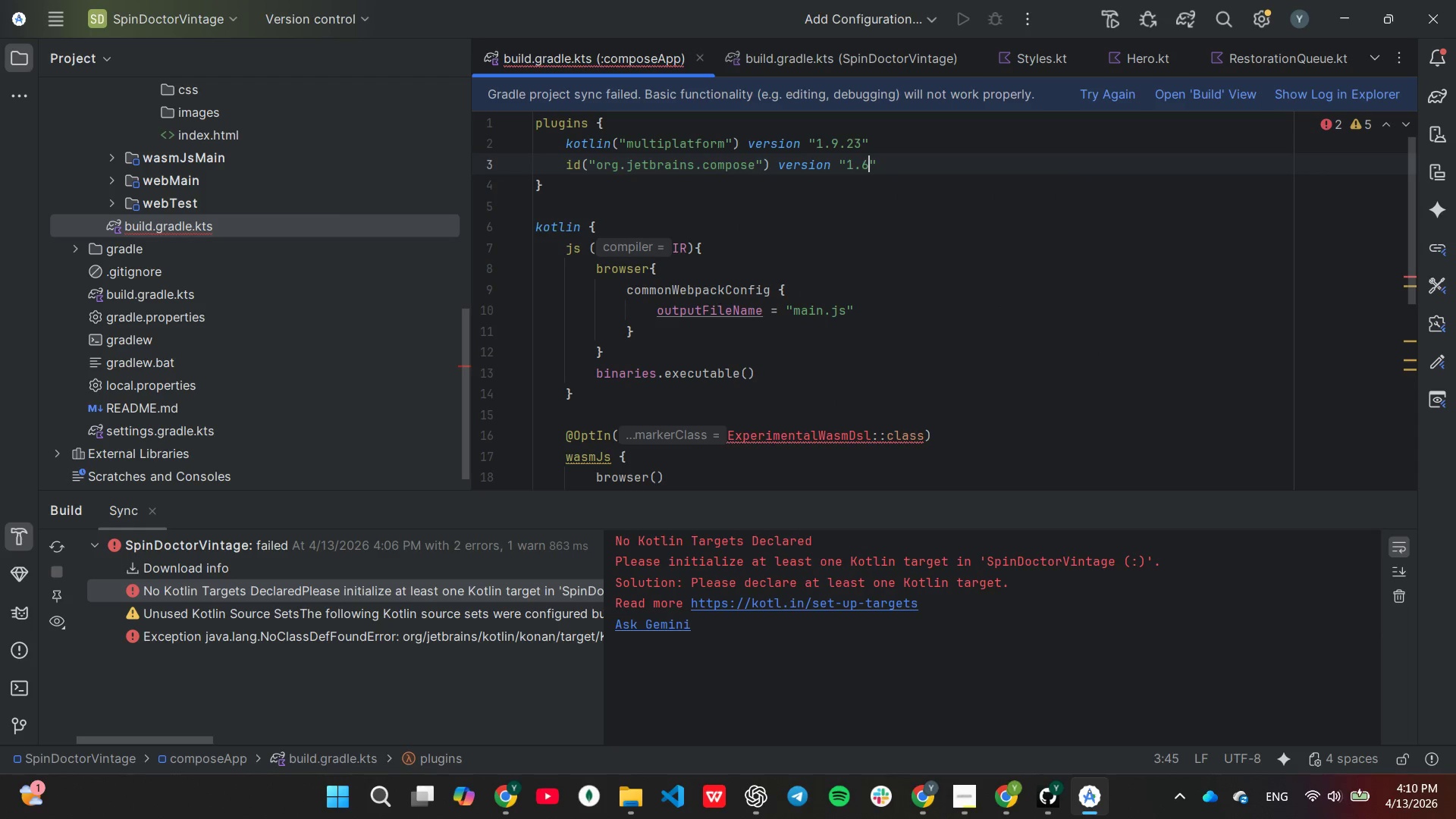 
key(Period)
 